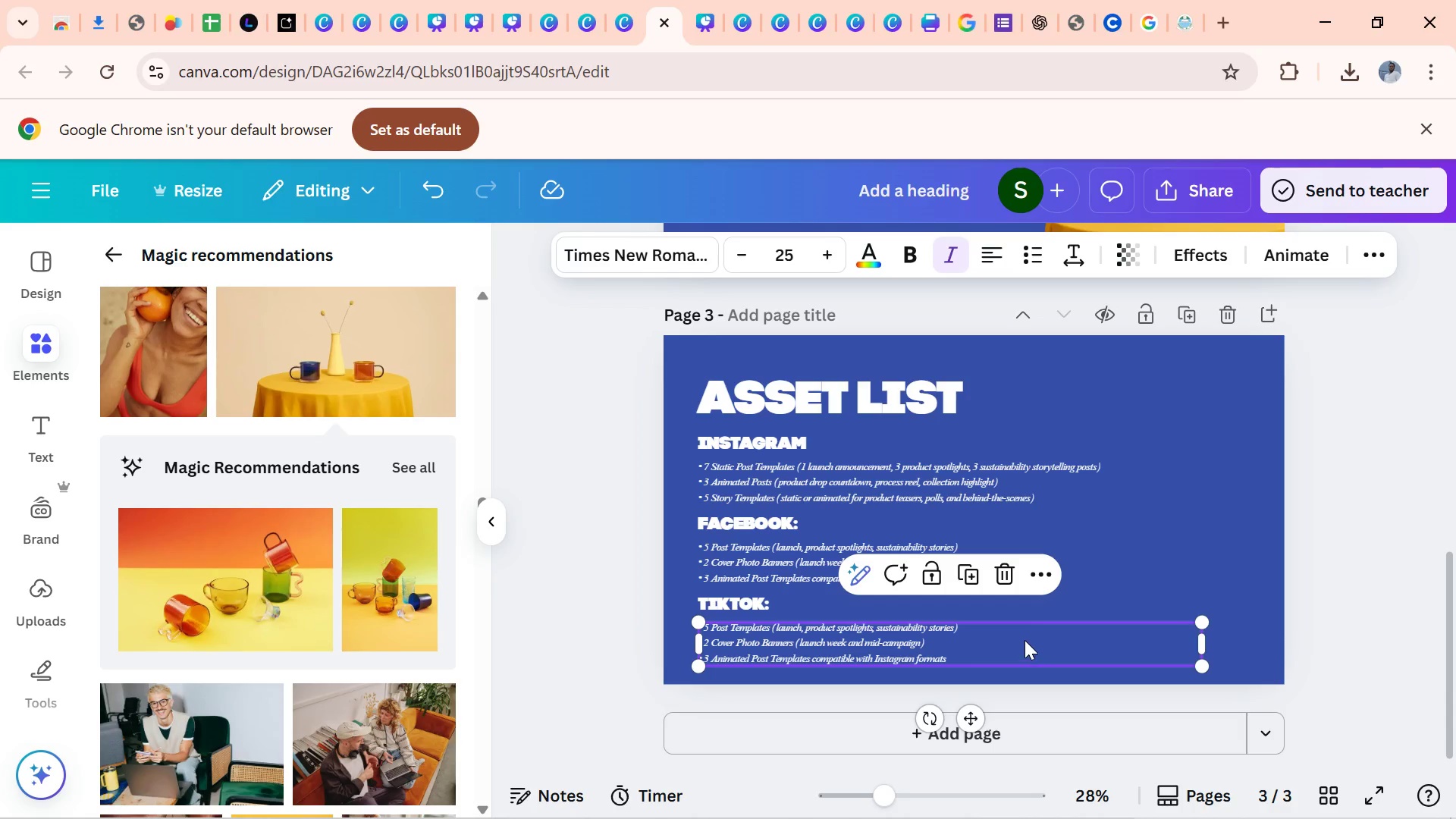 
left_click([1025, 640])
 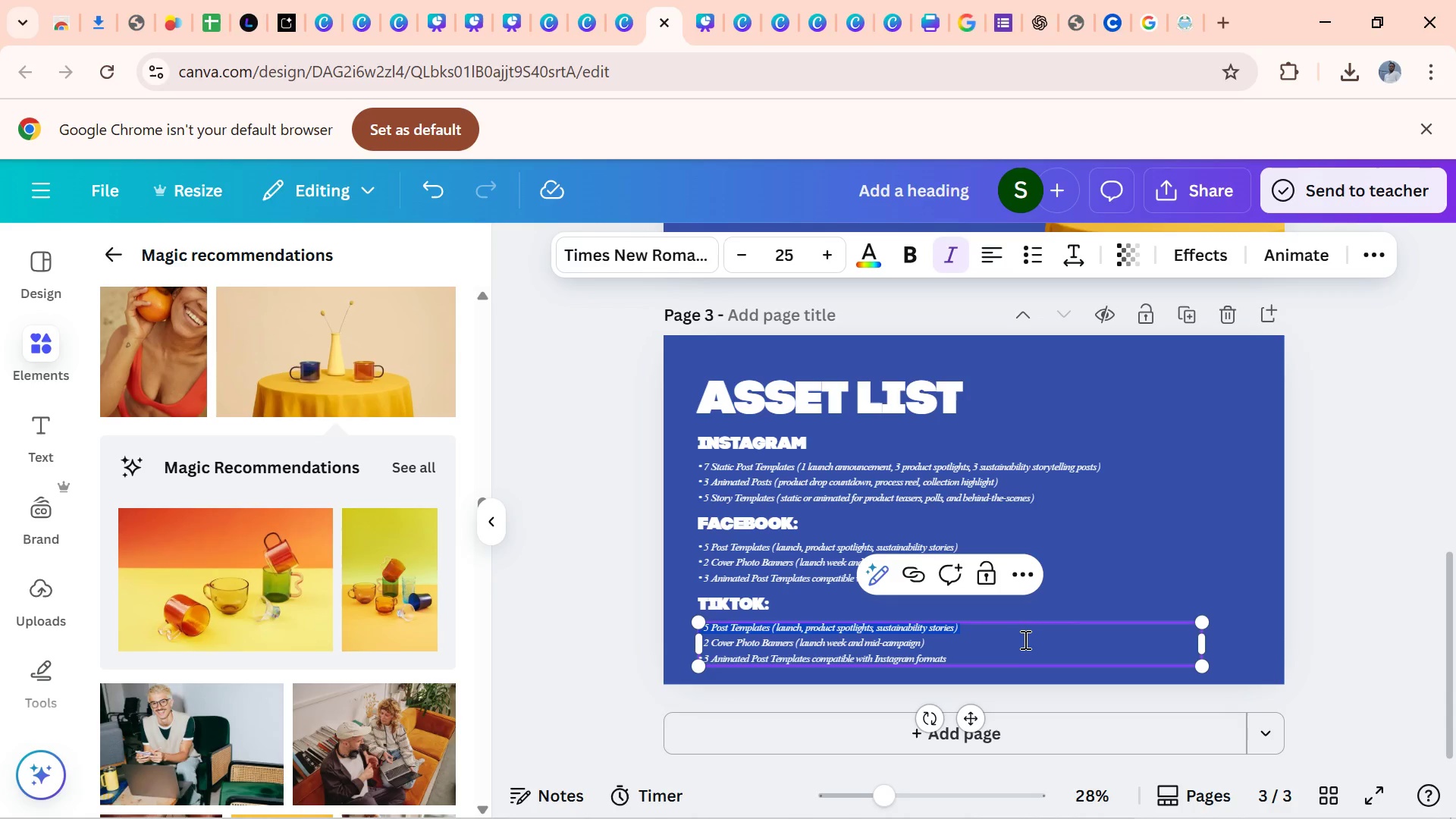 
key(Control+V)
 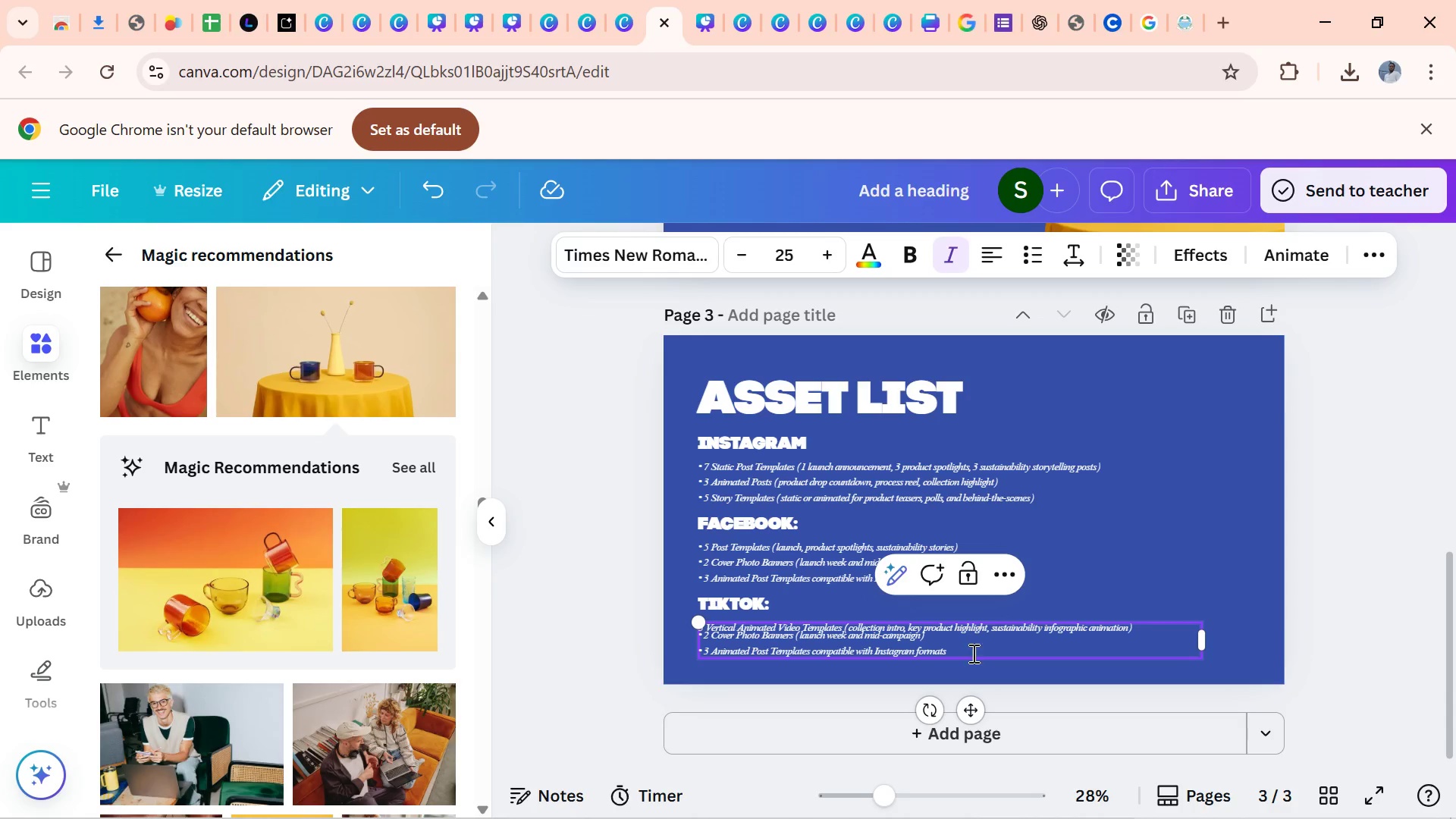 
double_click([967, 650])
 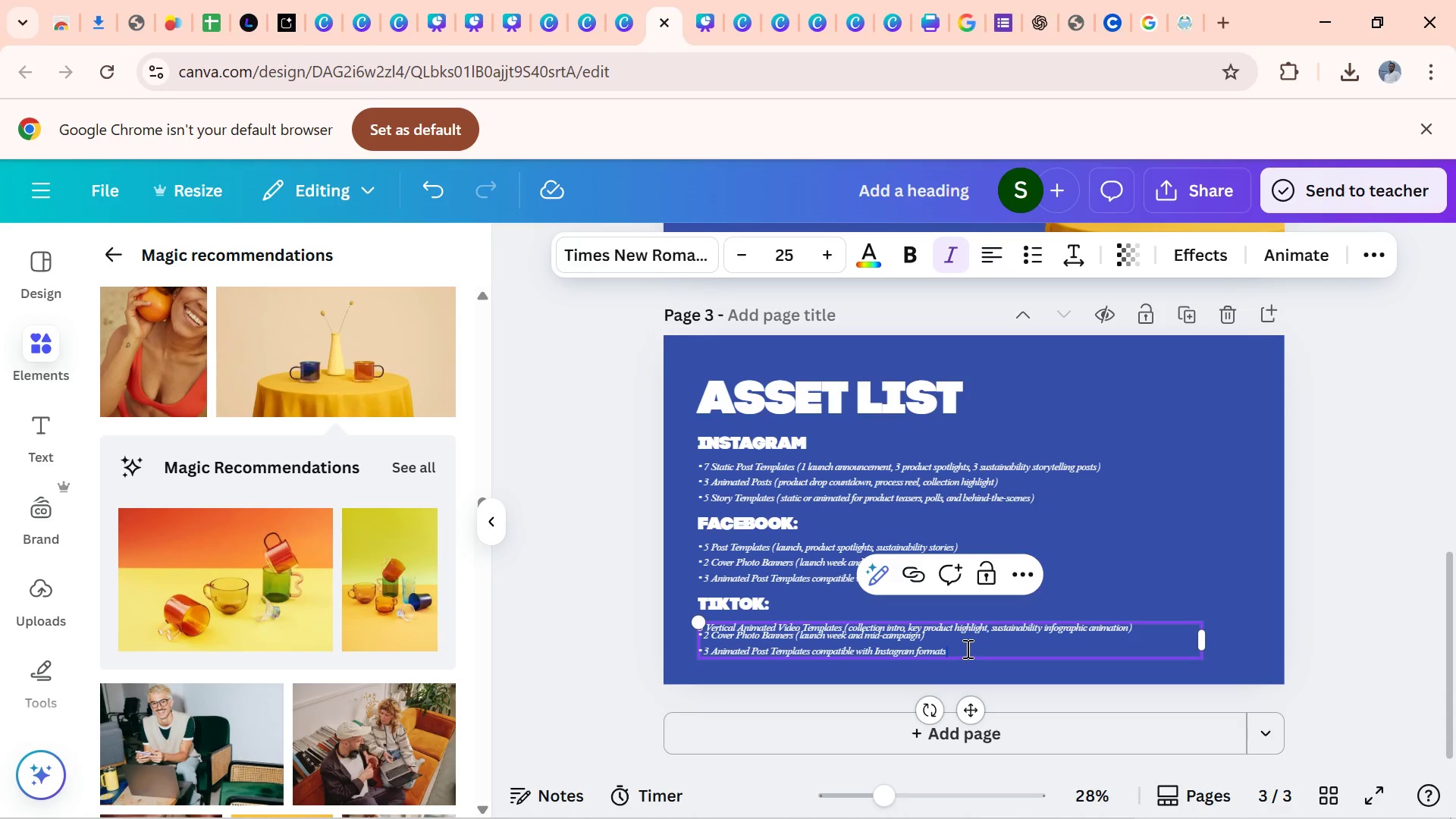 
left_click_drag(start_coordinate=[967, 649], to_coordinate=[757, 648])
 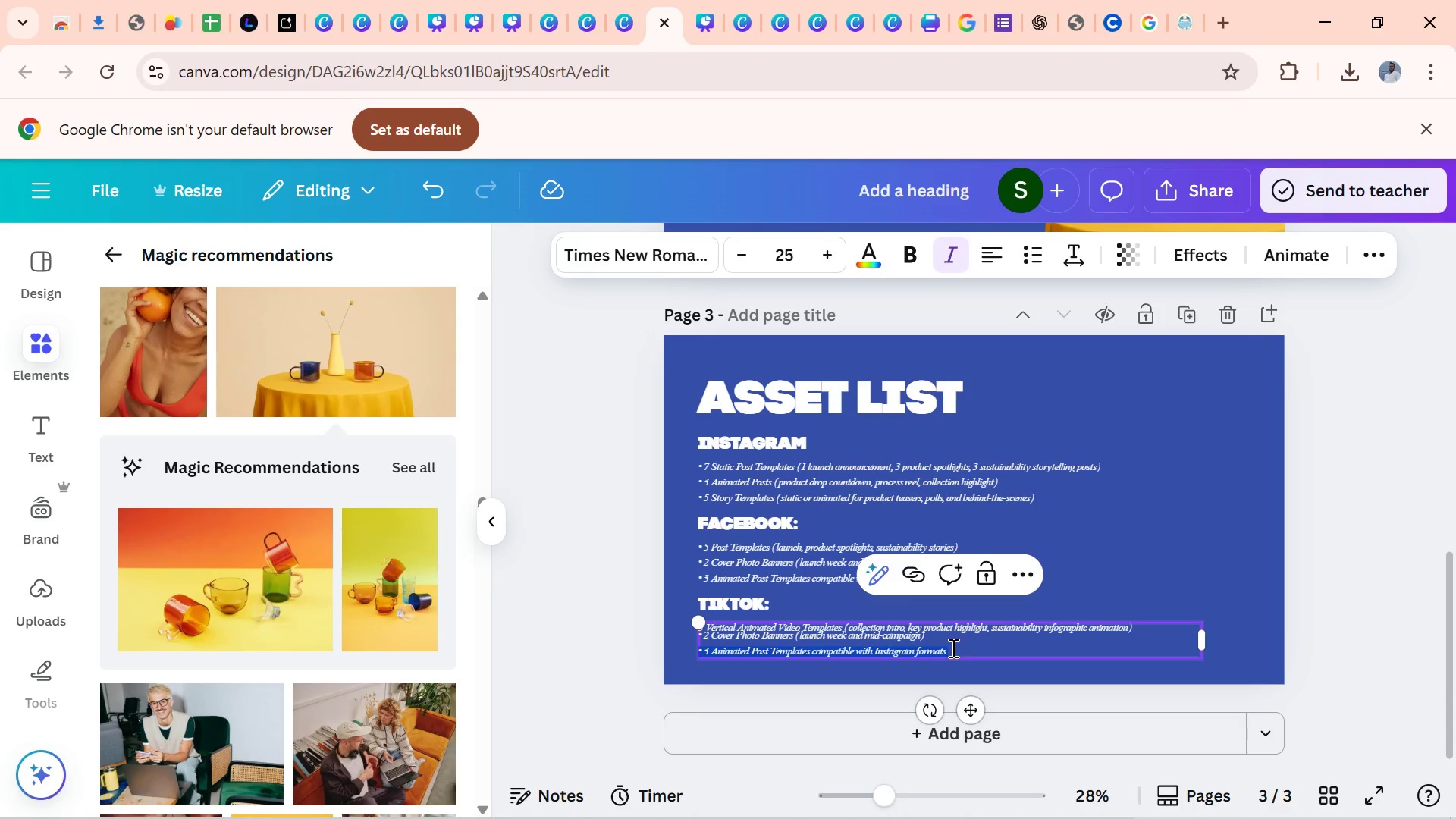 
left_click_drag(start_coordinate=[950, 648], to_coordinate=[717, 616])
 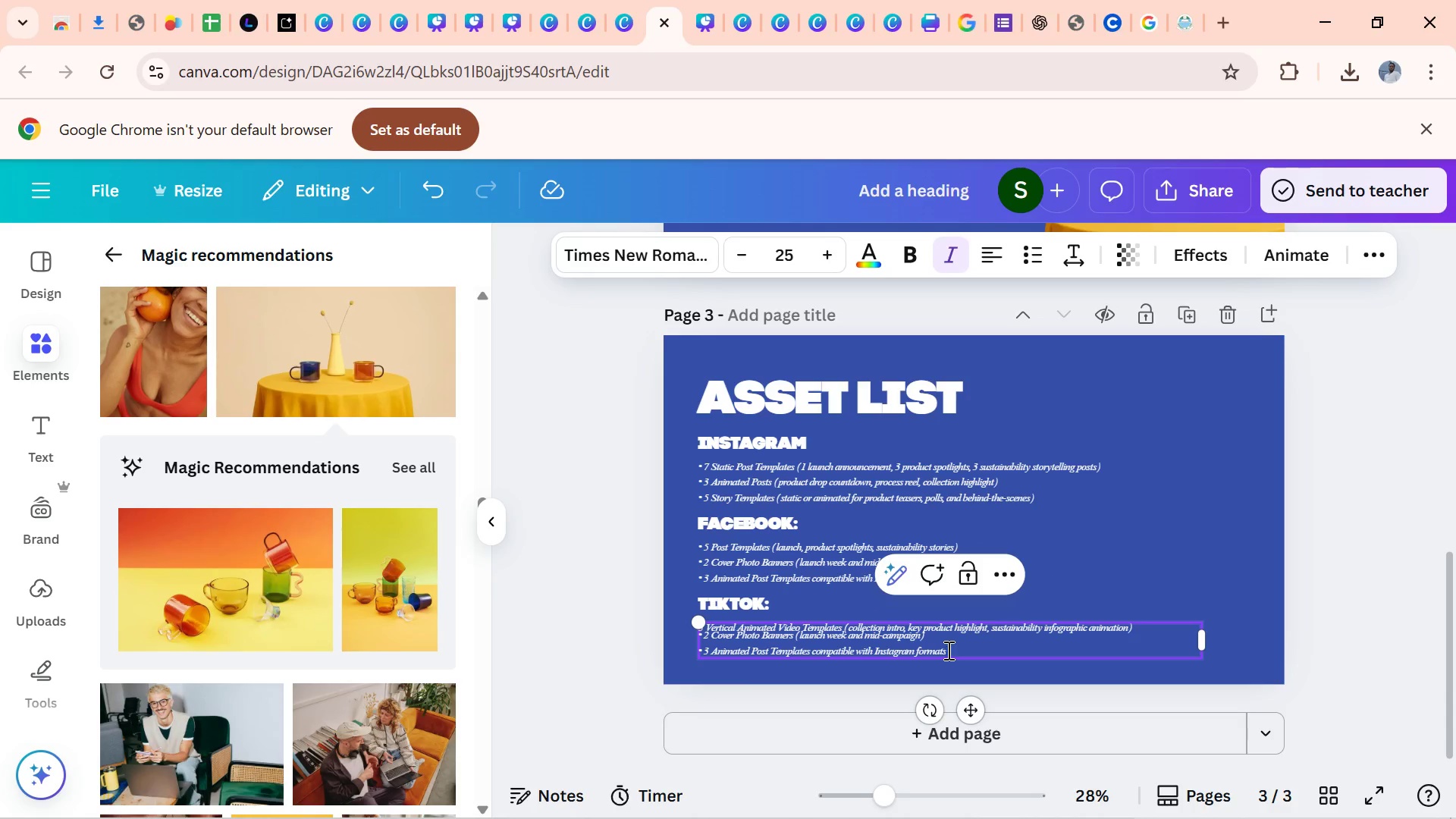 
left_click_drag(start_coordinate=[948, 649], to_coordinate=[705, 626])
 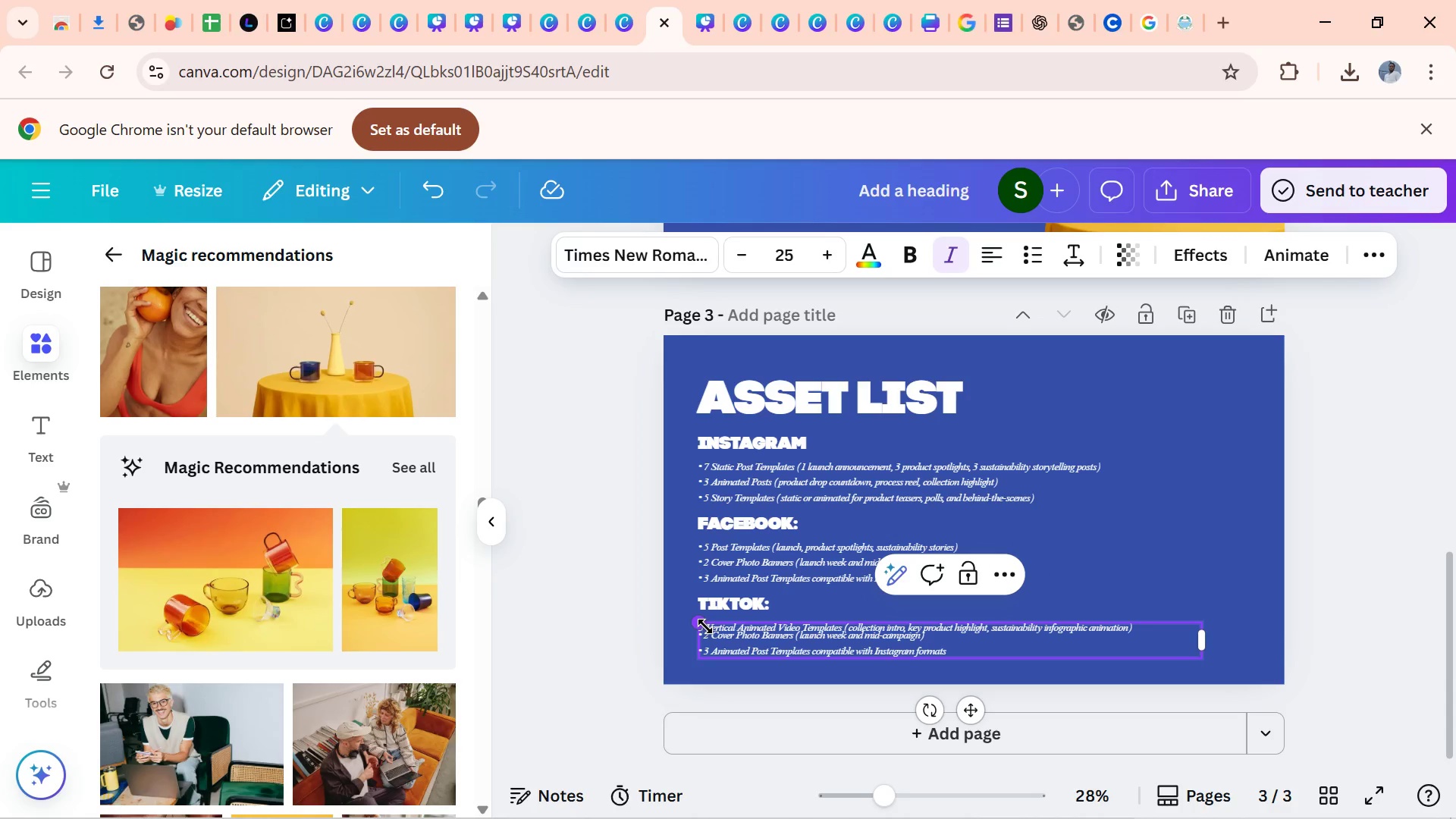 
key(Control+V)
 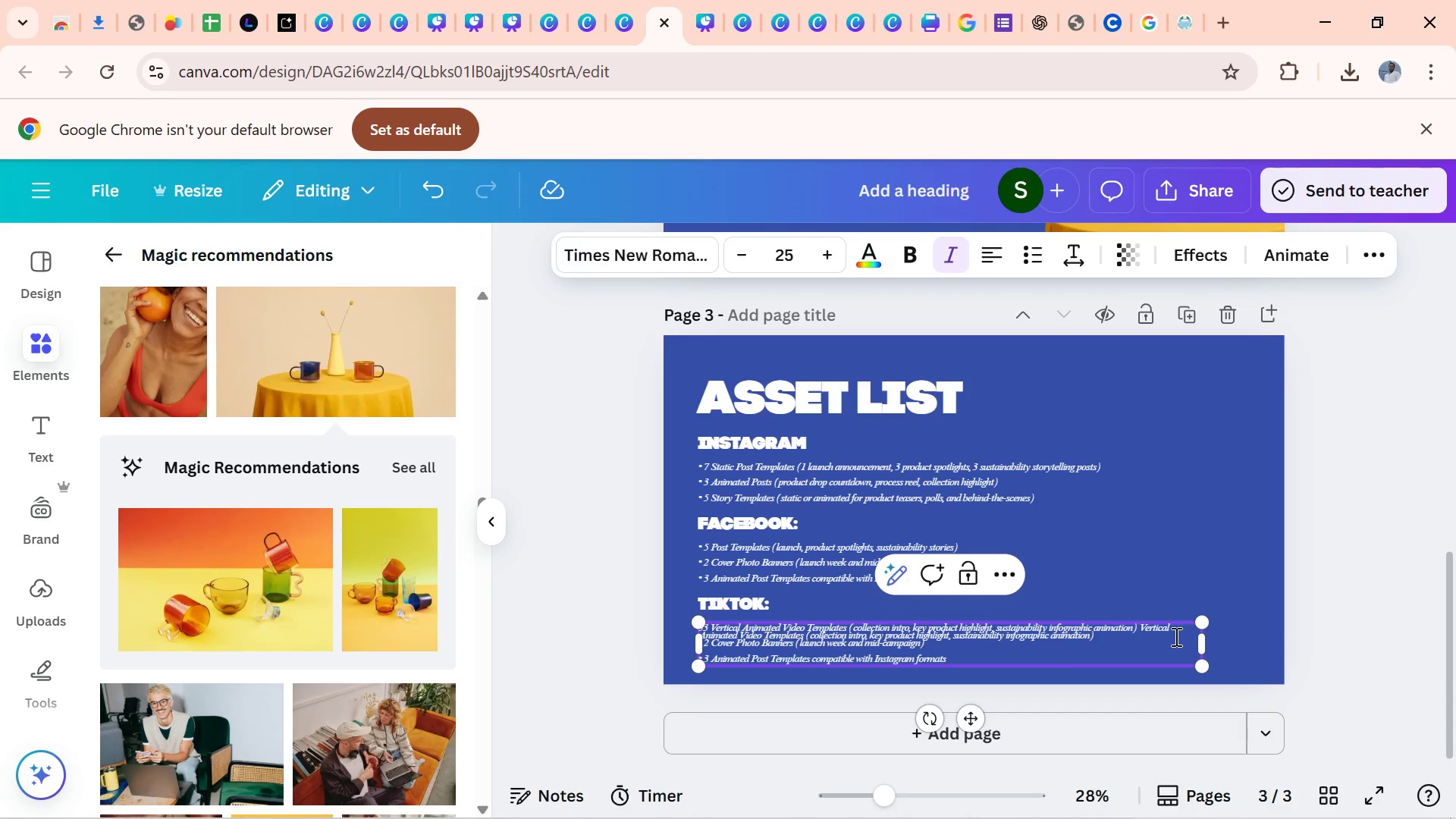 
left_click([1177, 573])
 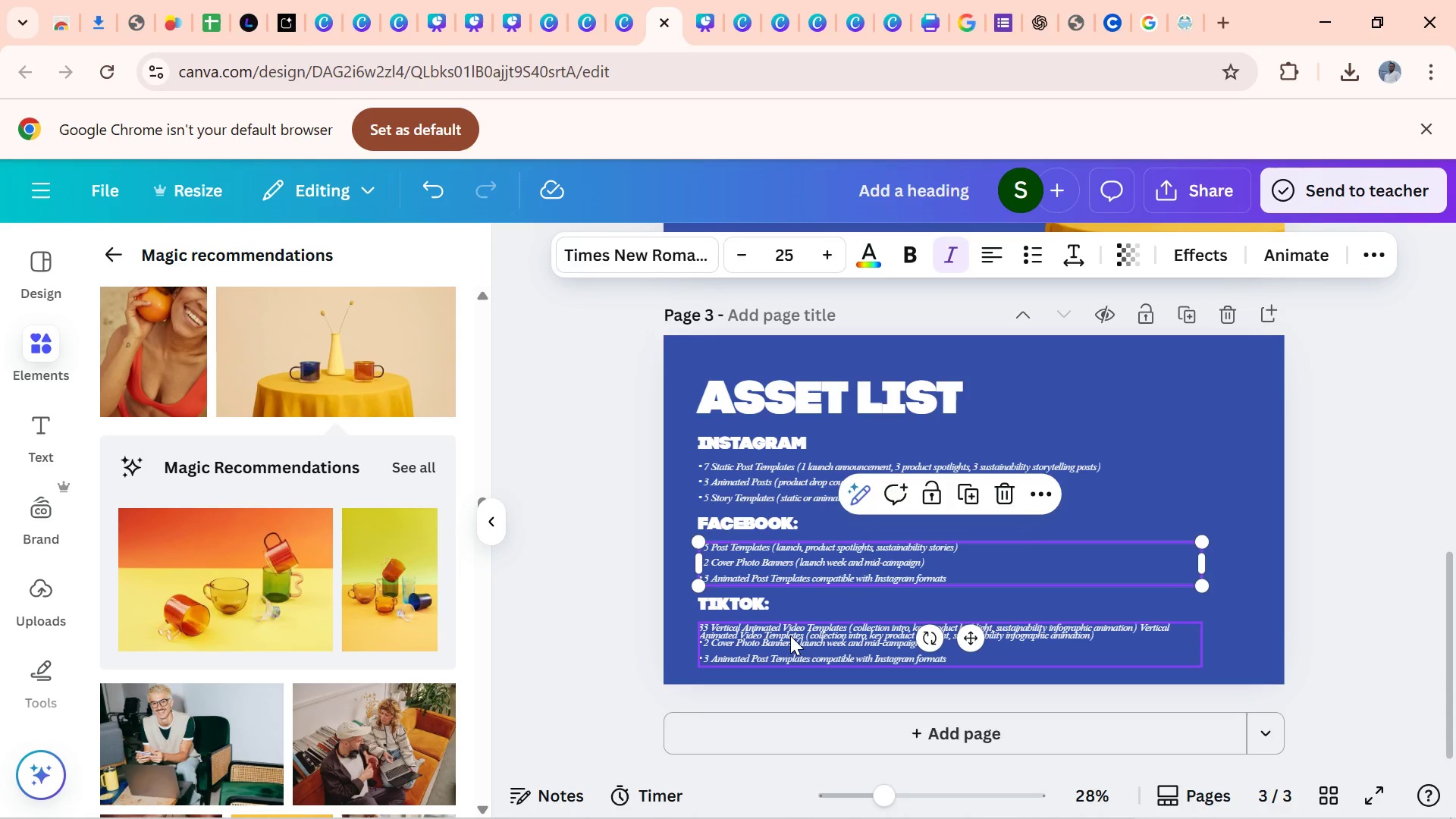 
double_click([790, 635])
 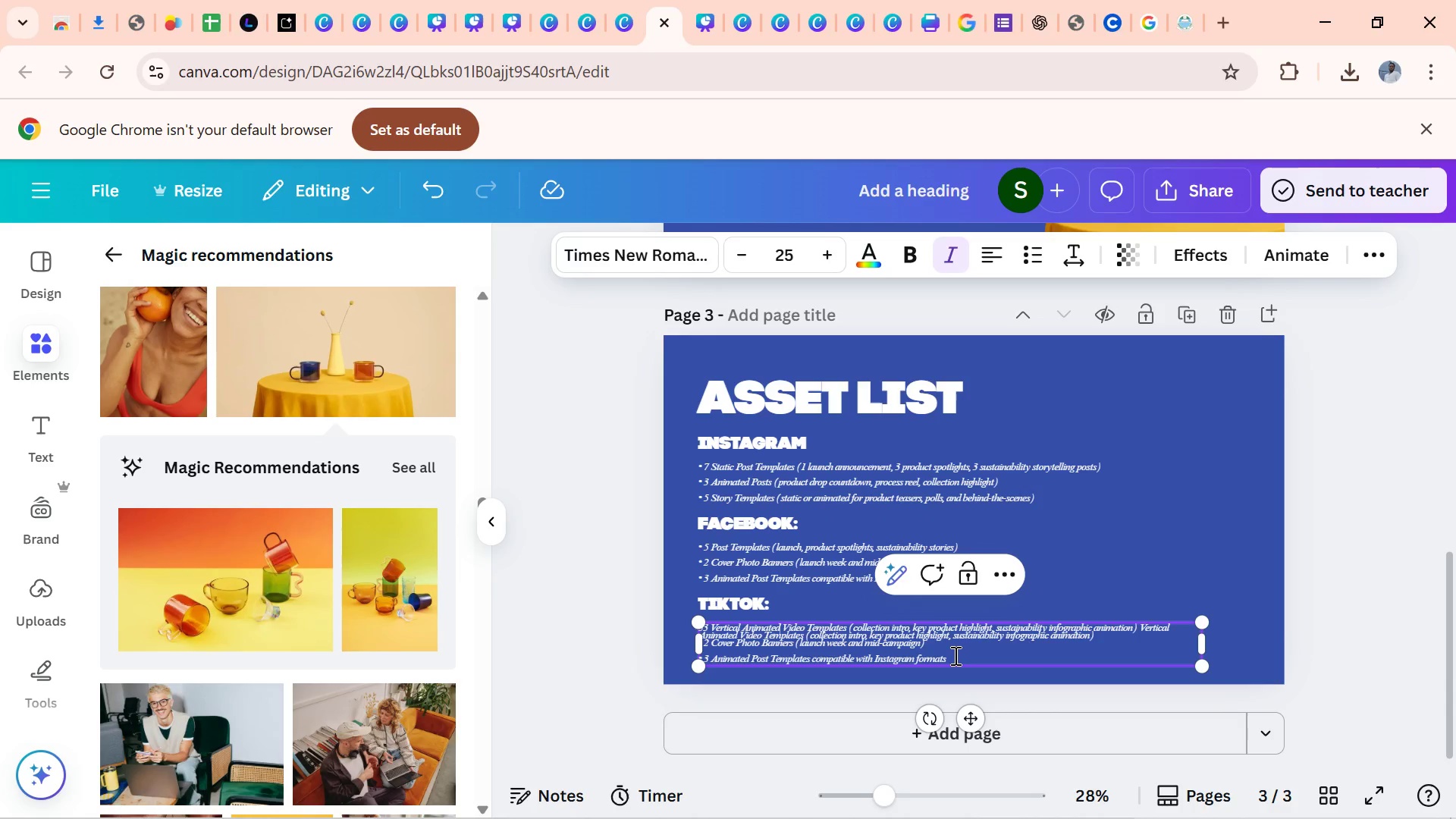 
left_click_drag(start_coordinate=[948, 655], to_coordinate=[704, 624])
 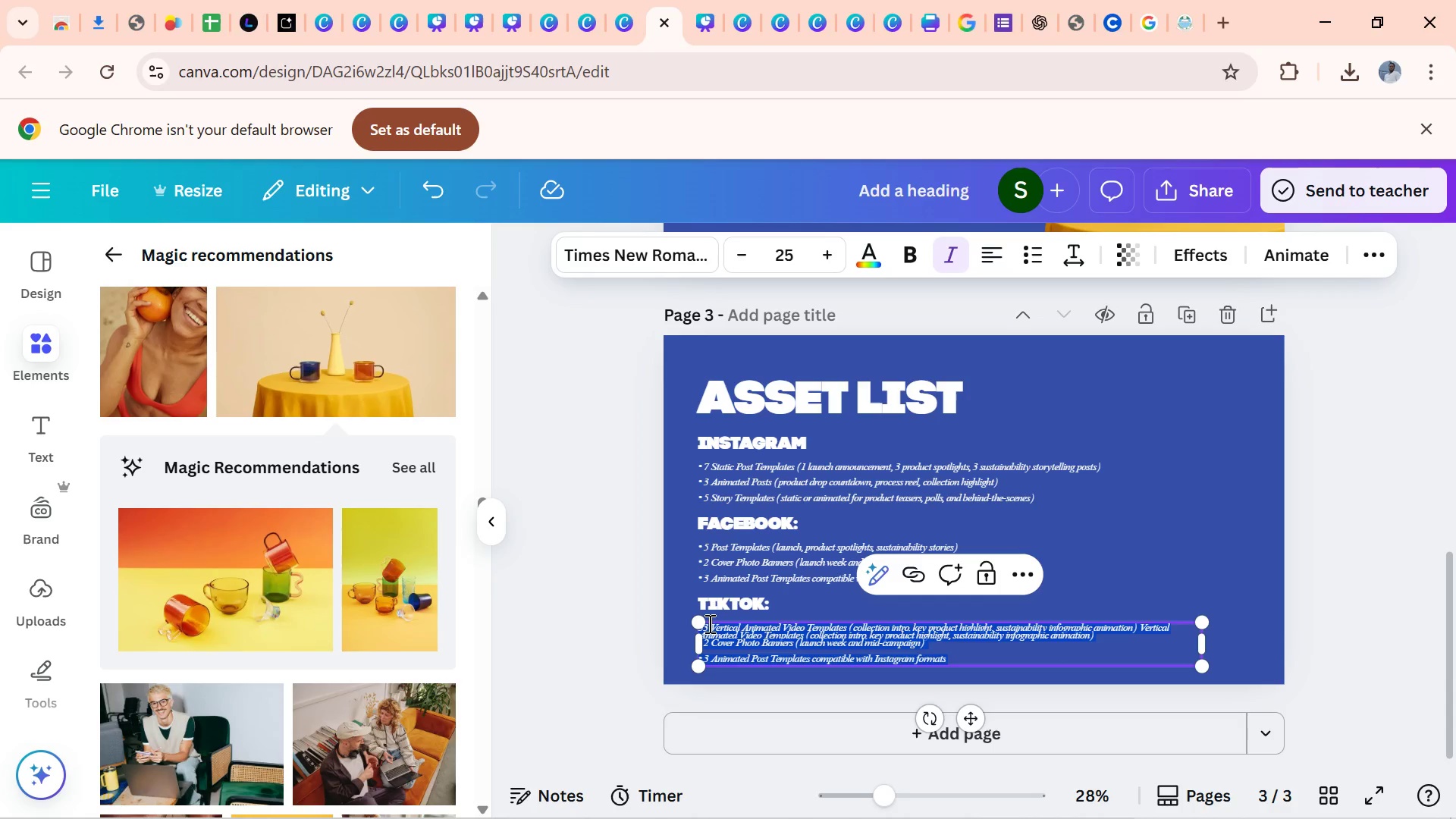 
key(Control+V)
 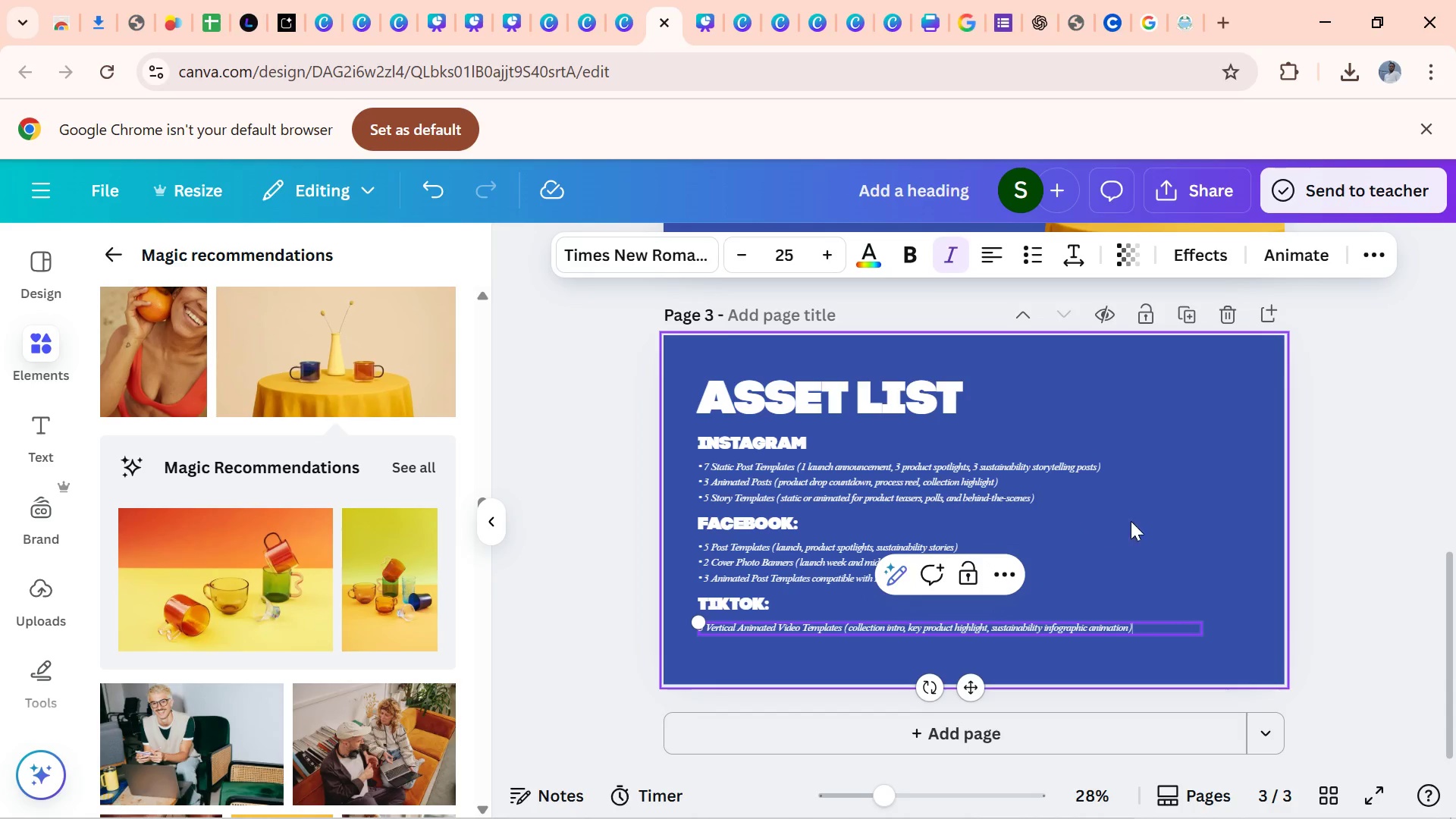 
left_click([1174, 530])
 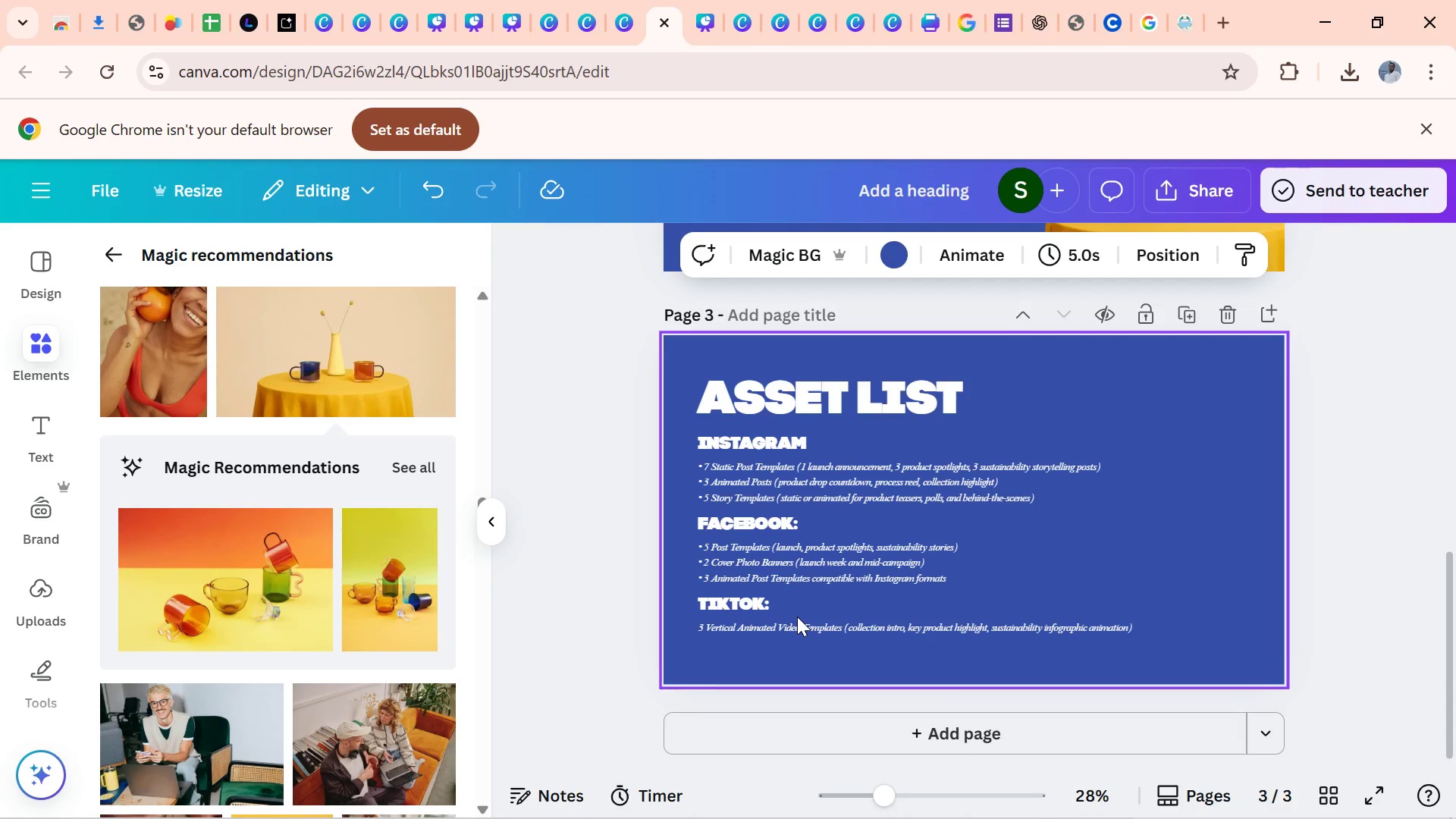 
left_click([799, 620])
 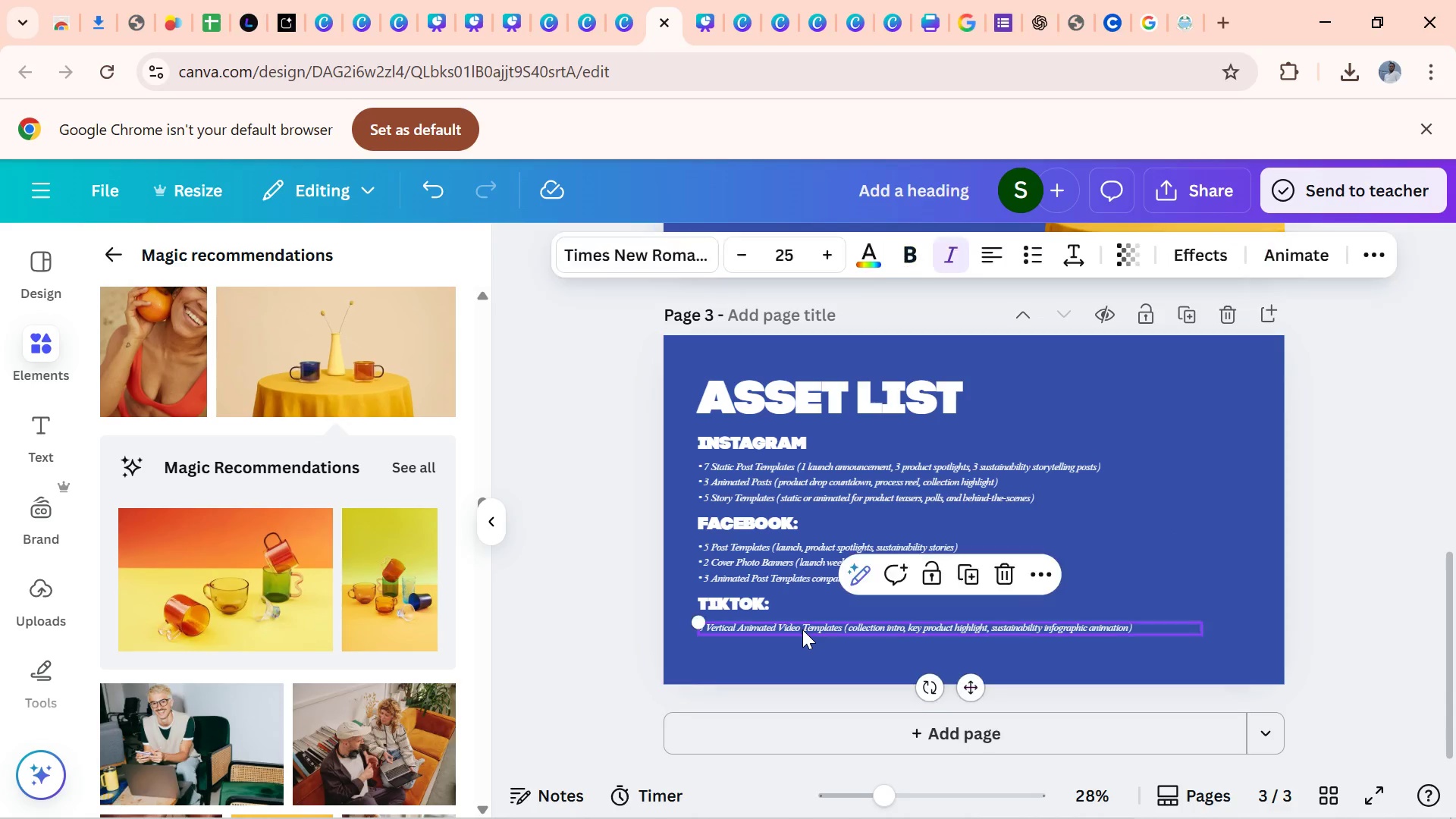 
left_click([802, 629])
 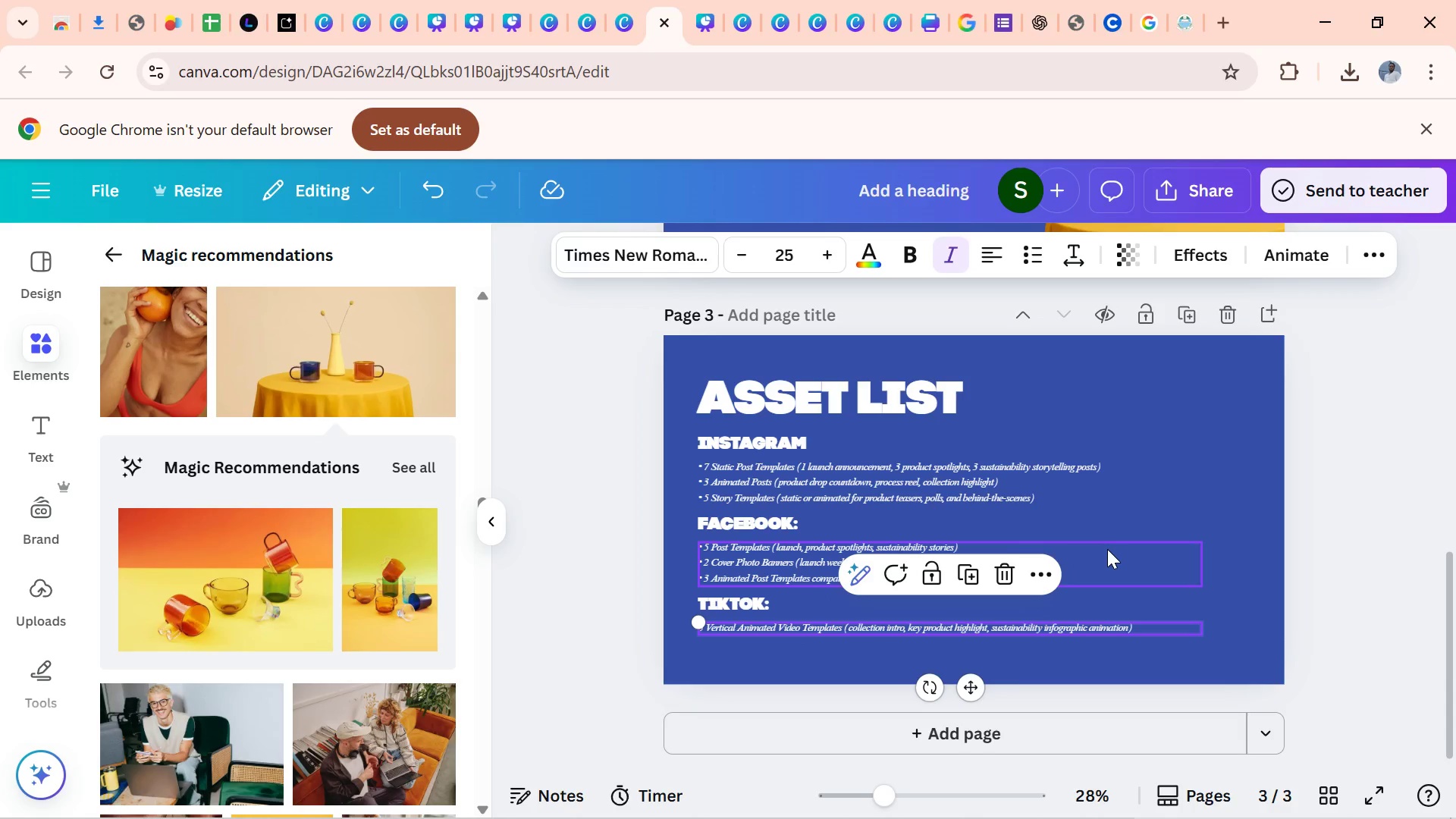 
left_click([1107, 549])
 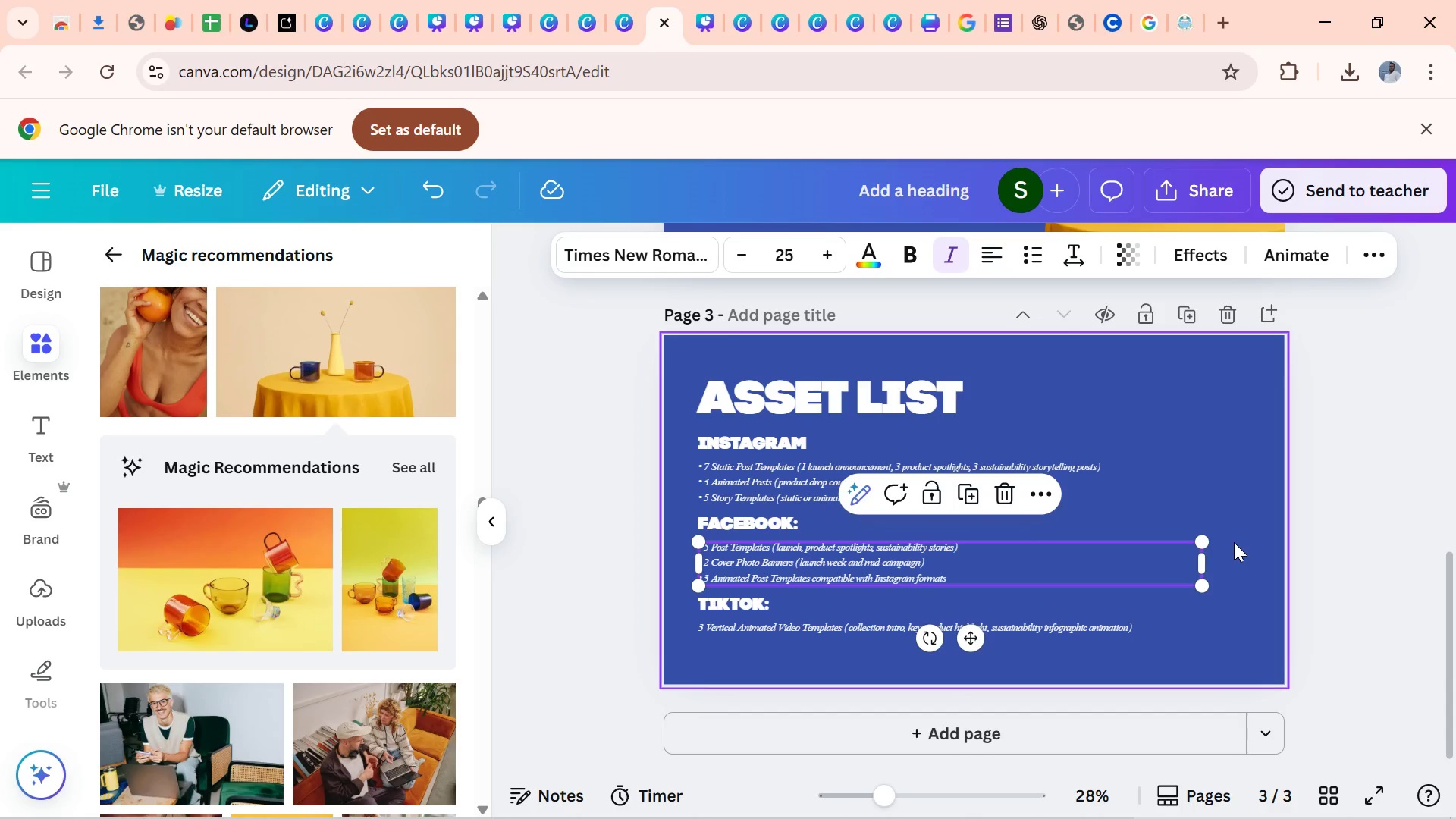 
left_click([1234, 542])
 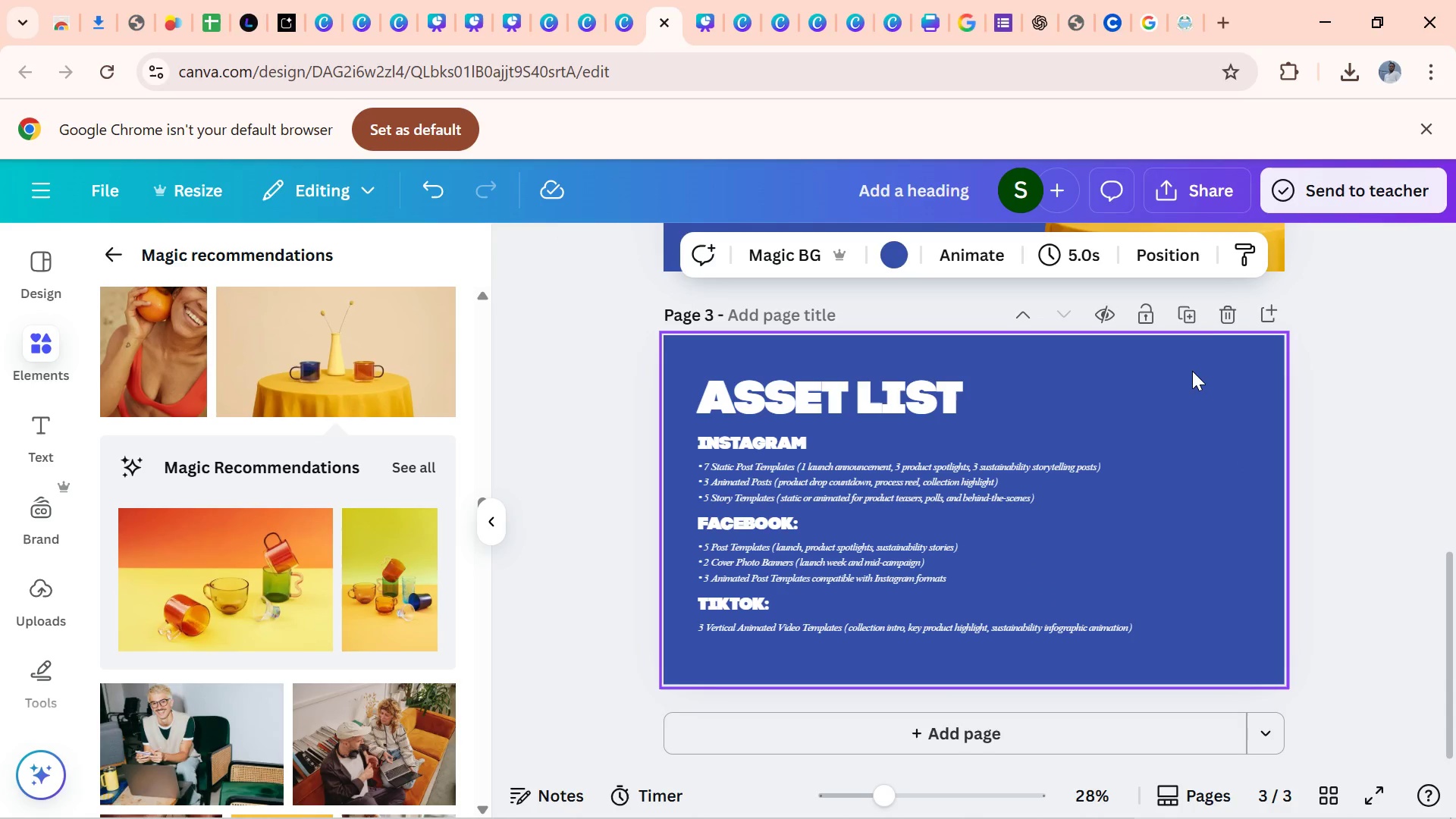 
left_click([1191, 318])
 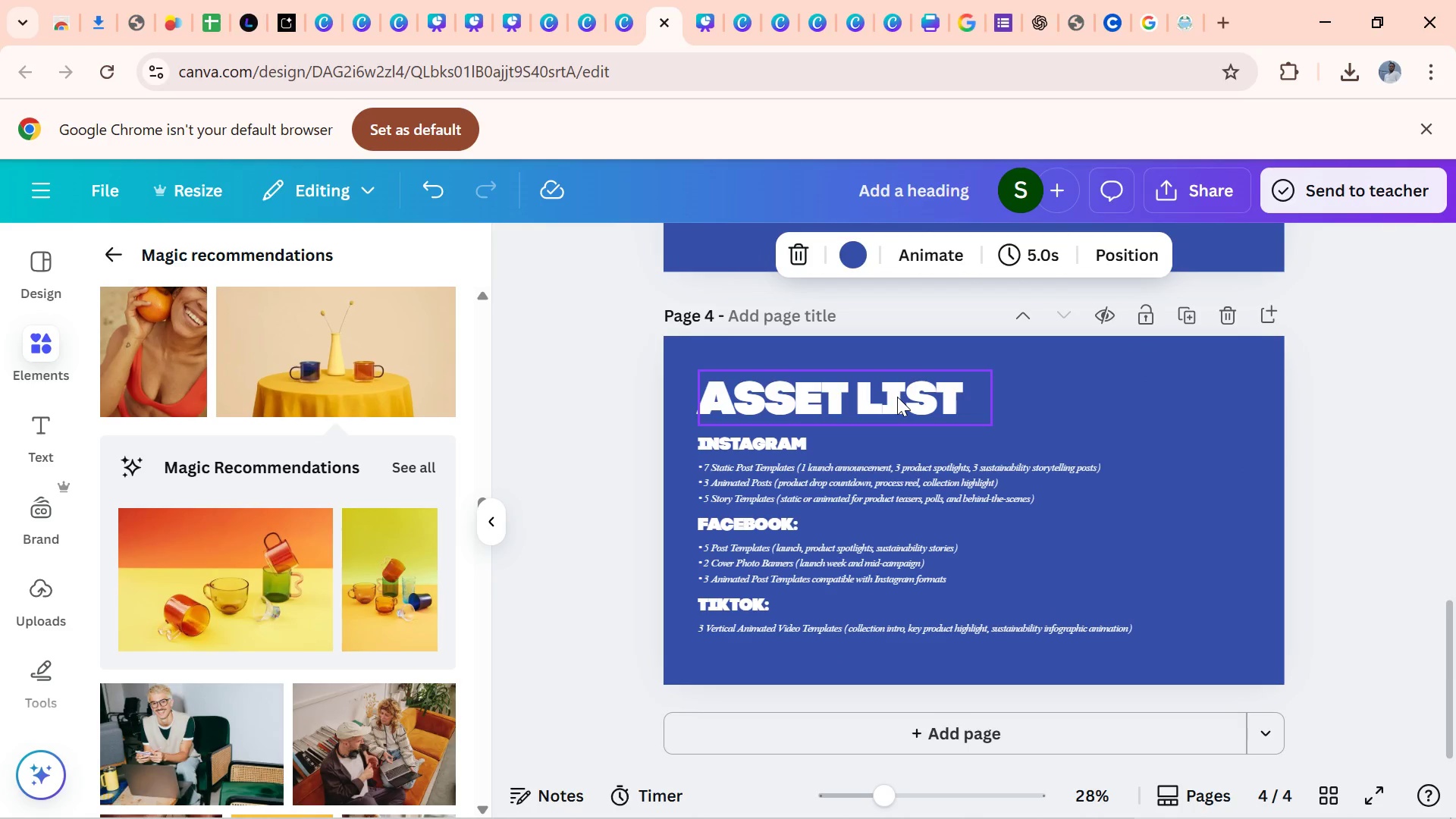 
left_click([897, 397])
 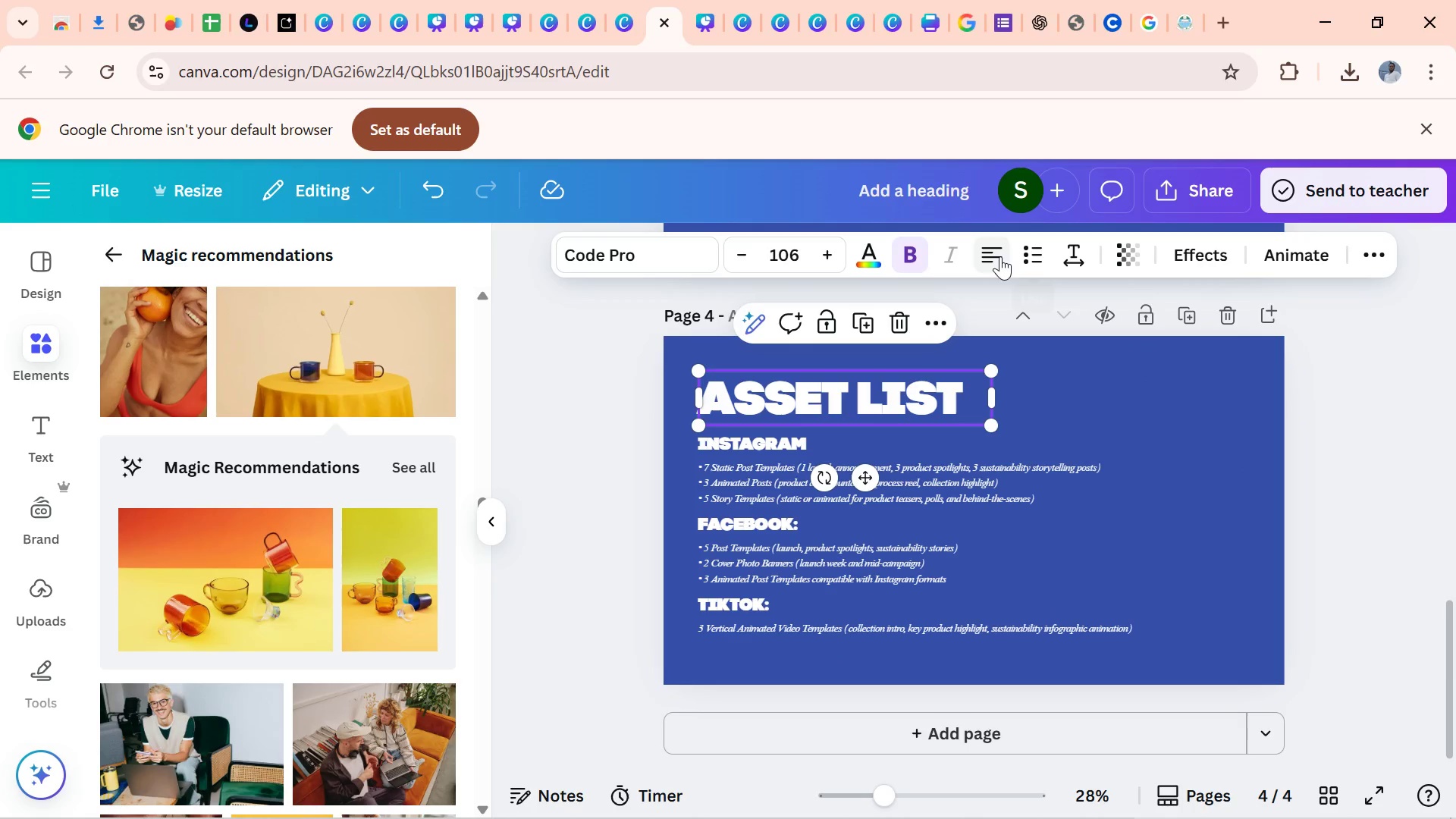 
left_click([999, 256])
 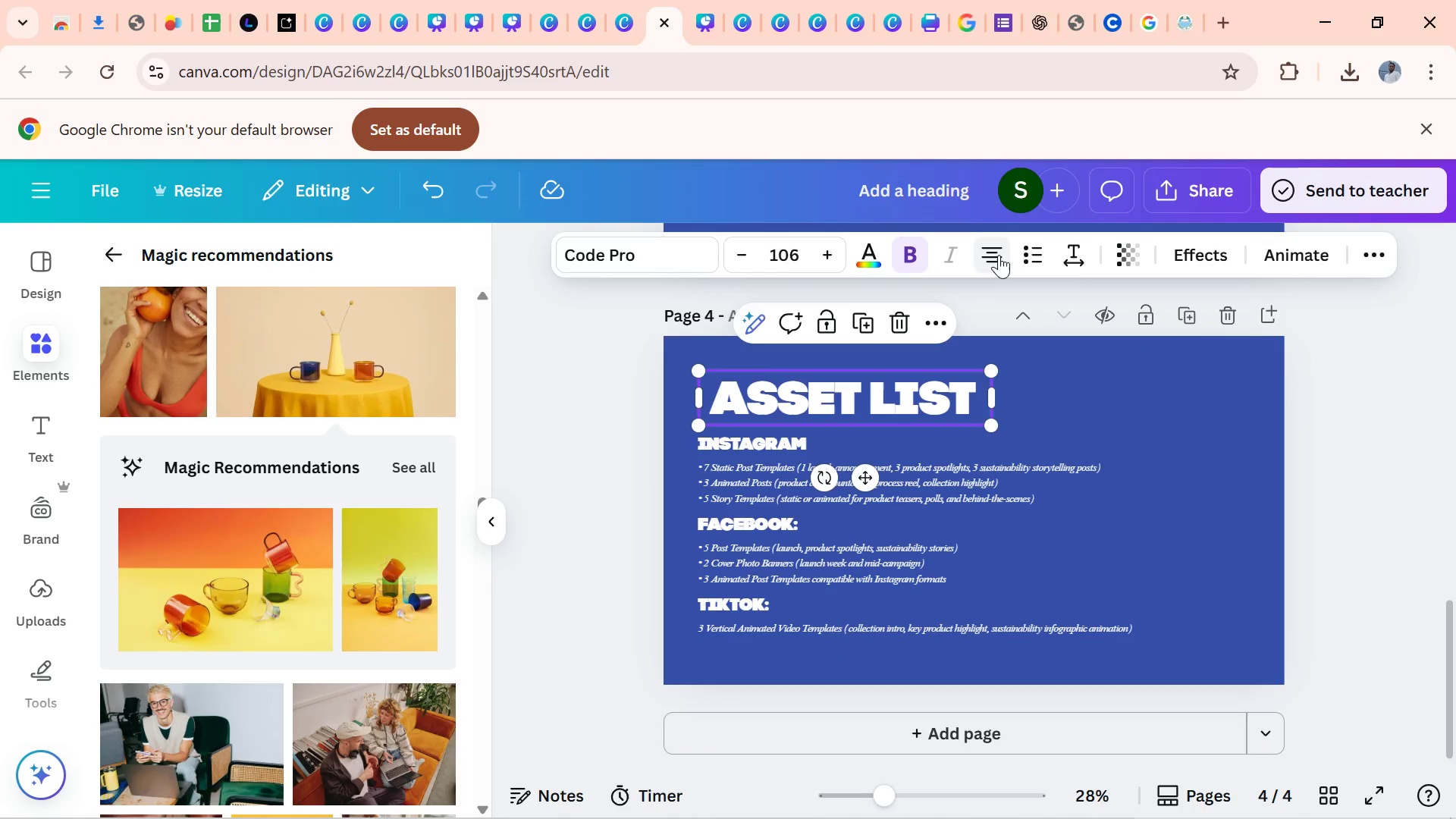 
left_click([999, 255])
 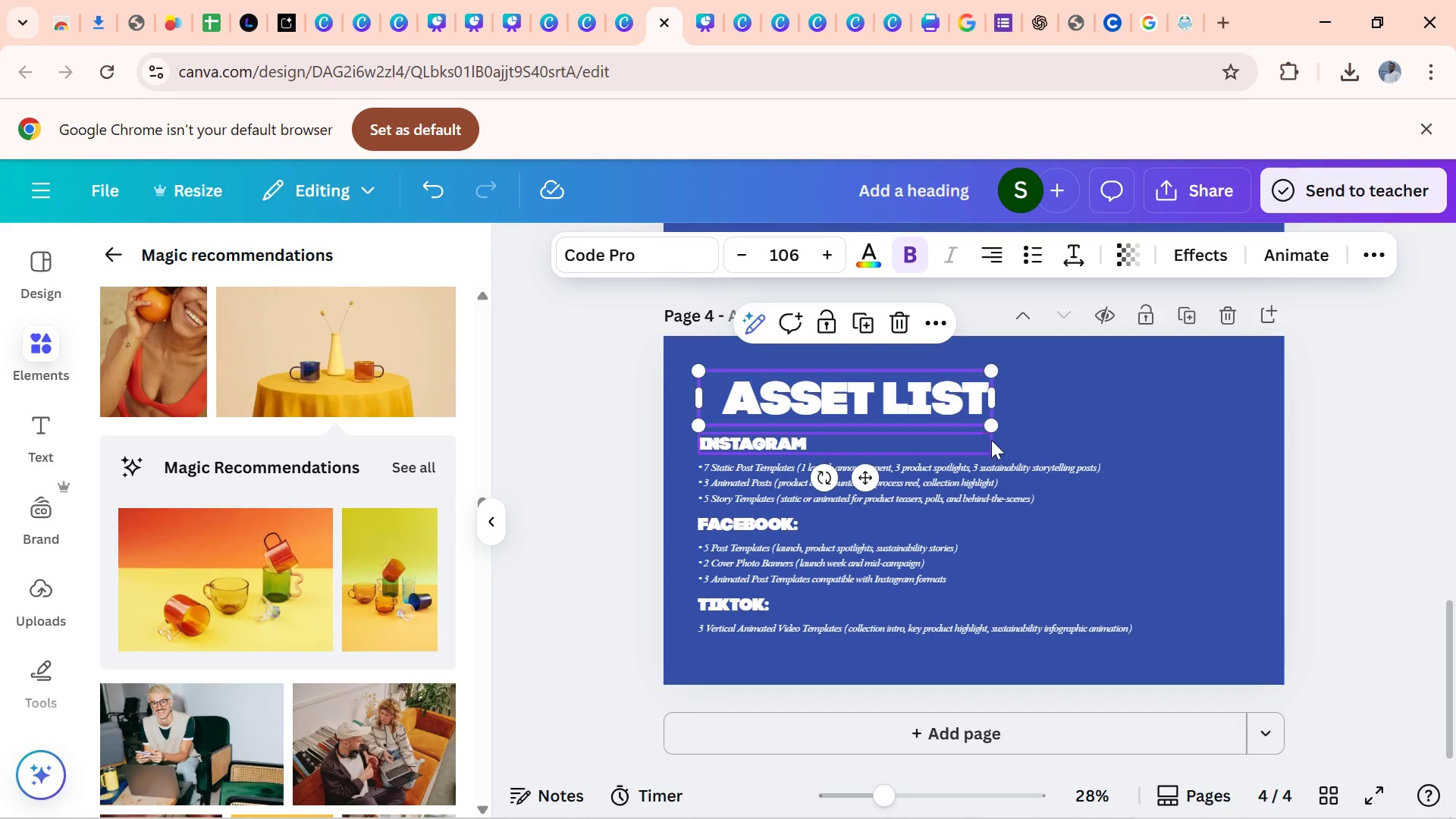 
left_click_drag(start_coordinate=[993, 431], to_coordinate=[930, 403])
 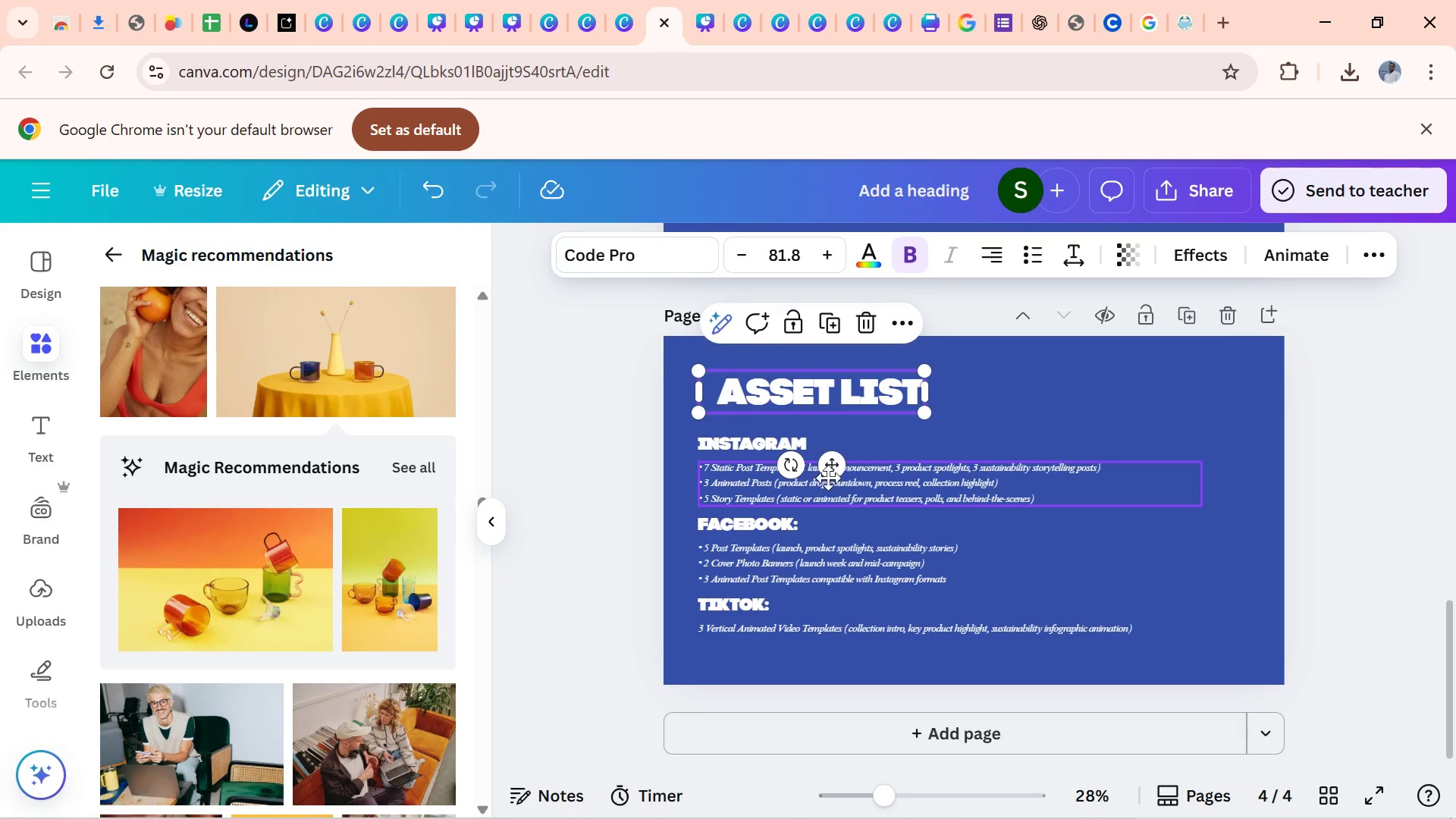 
left_click_drag(start_coordinate=[829, 470], to_coordinate=[1159, 475])
 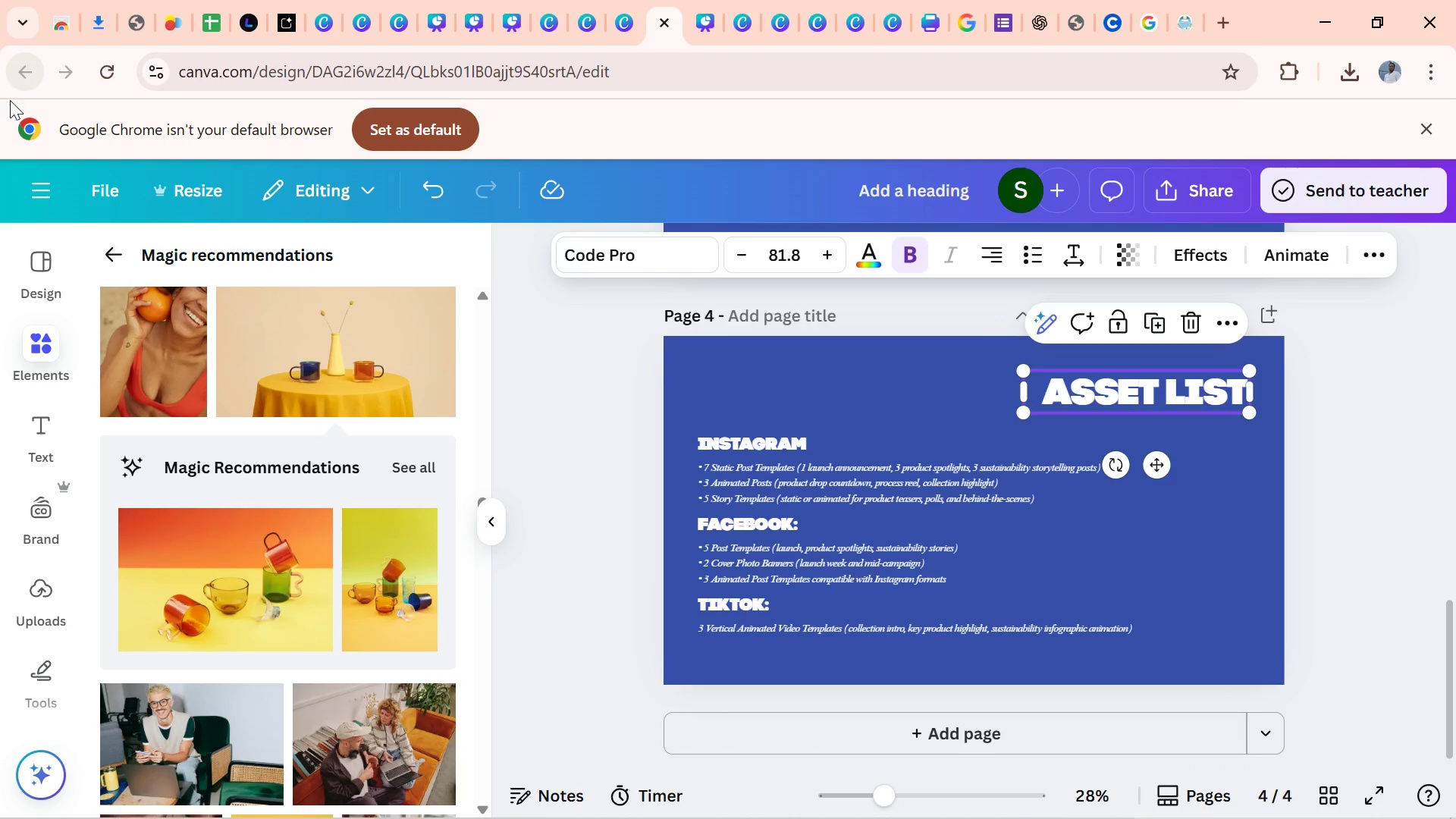 
wait(5.79)
 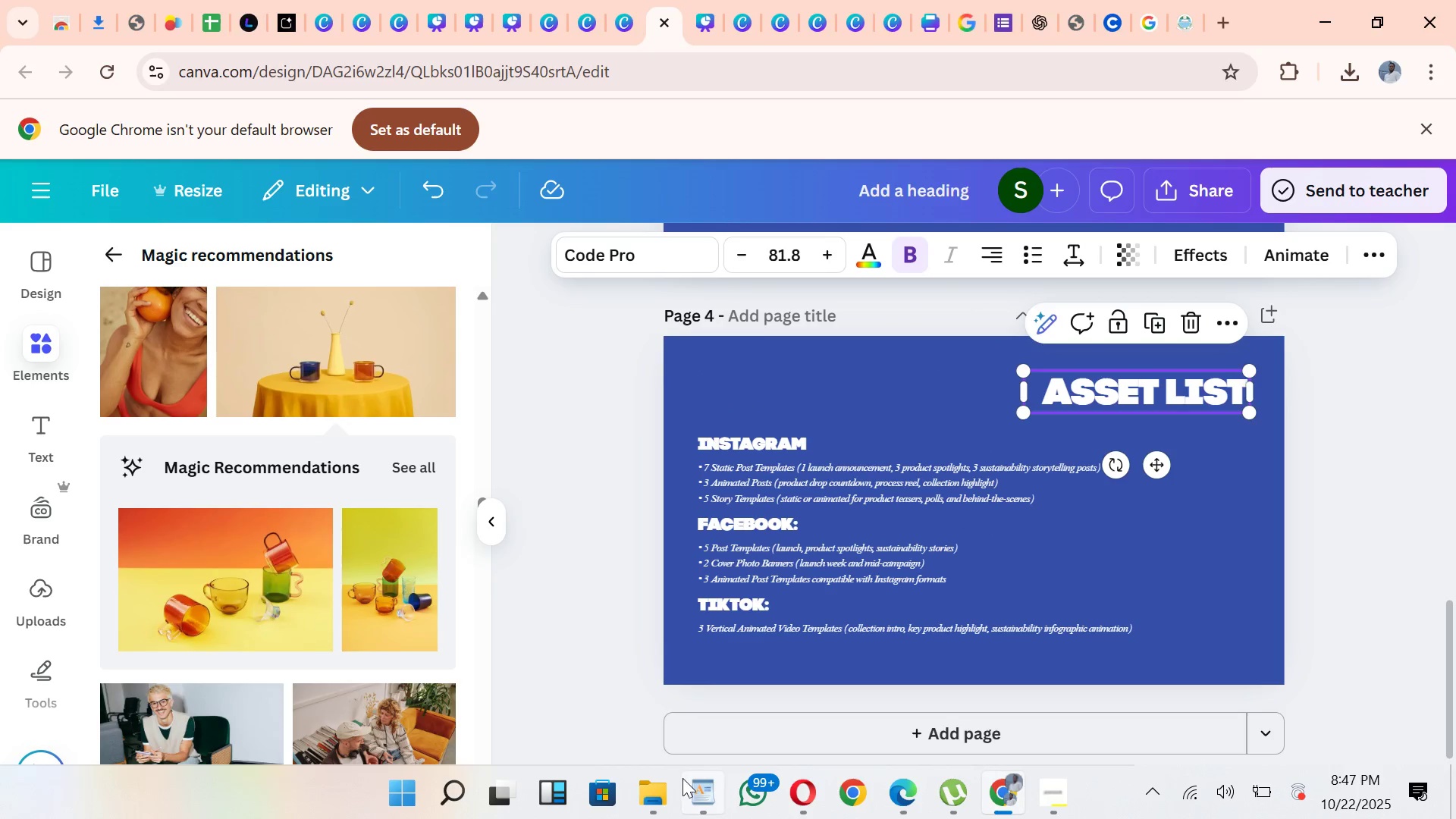 
left_click([140, 27])
 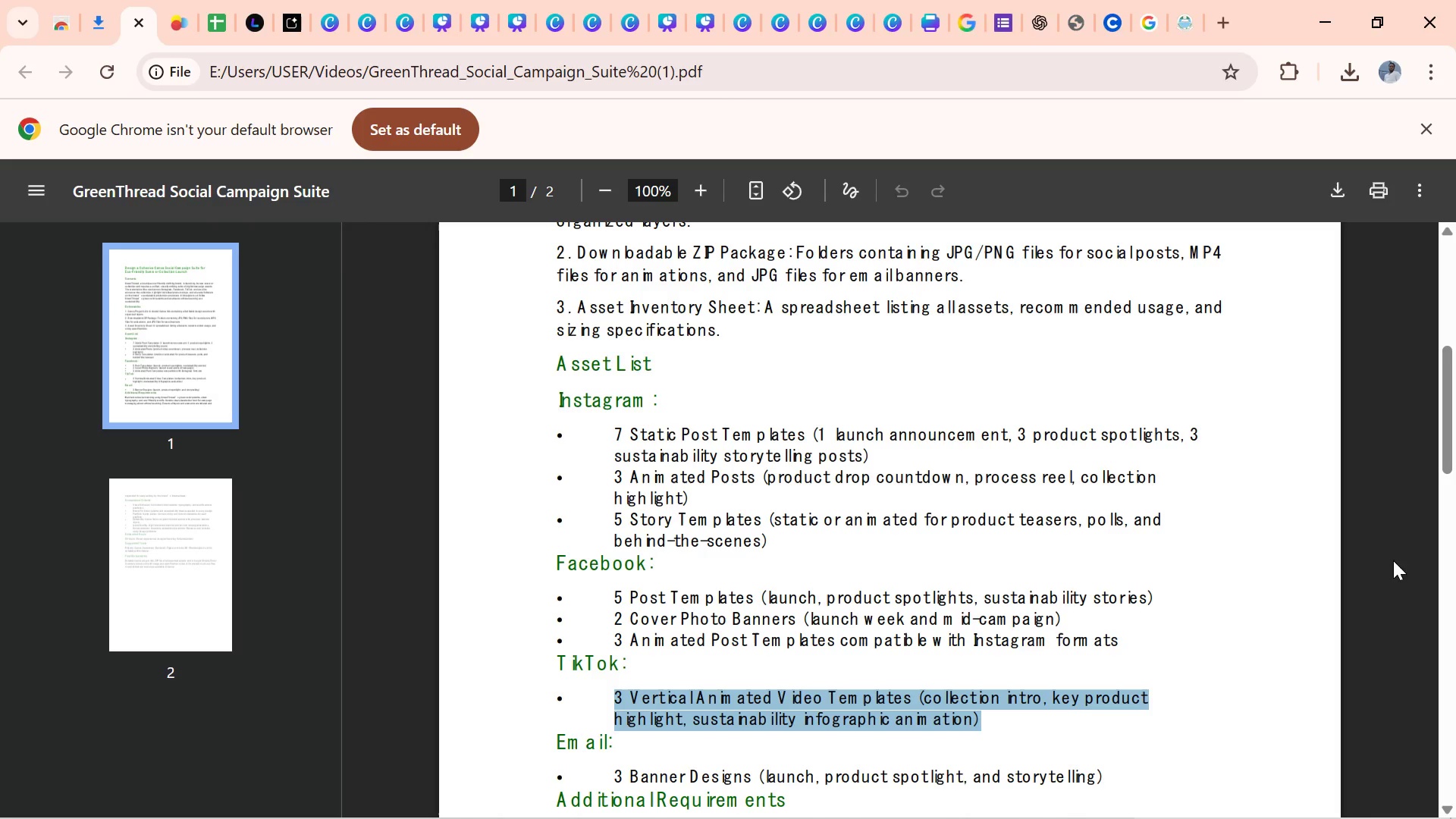 
wait(8.67)
 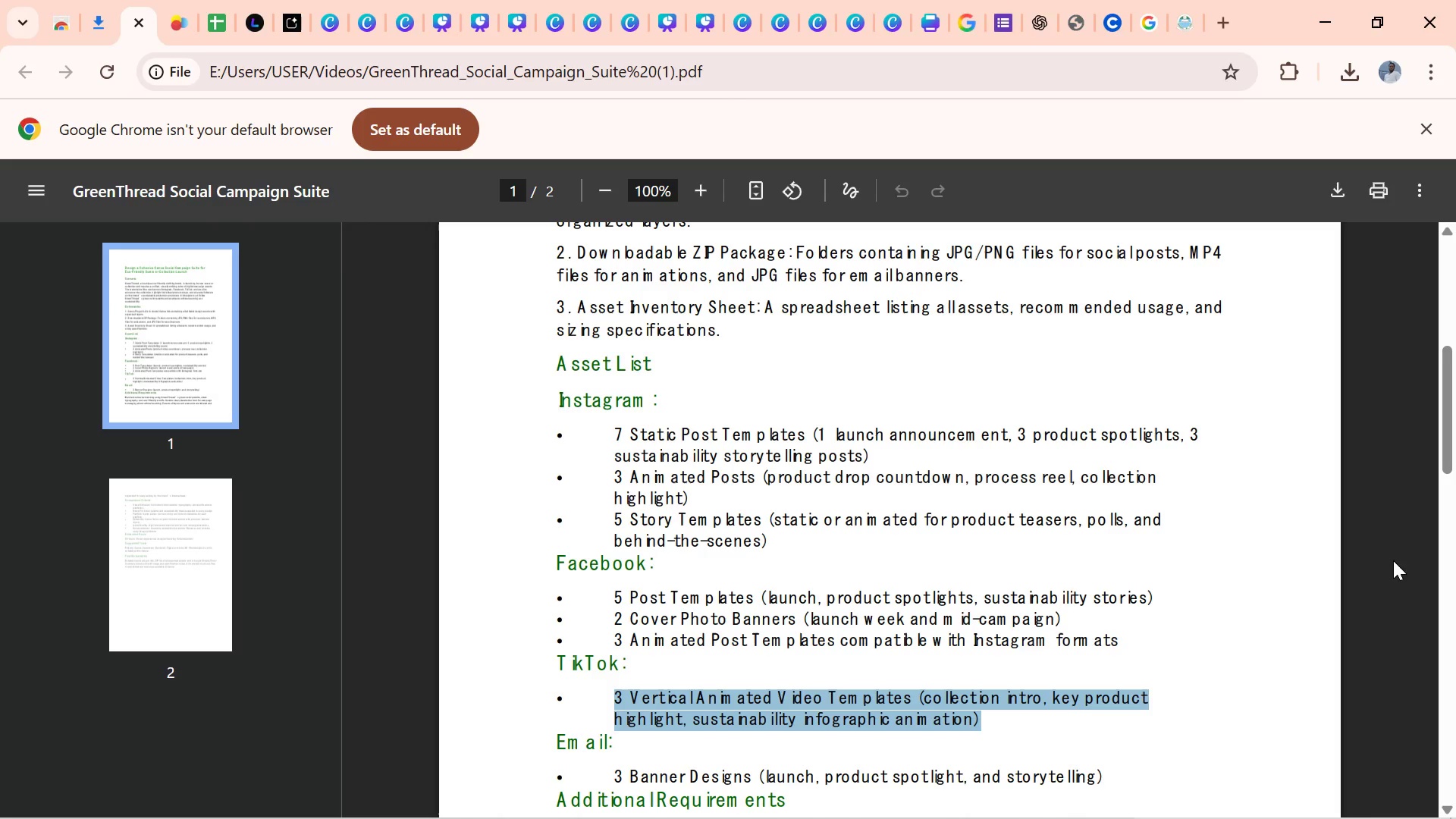 
left_click_drag(start_coordinate=[624, 466], to_coordinate=[561, 460])
 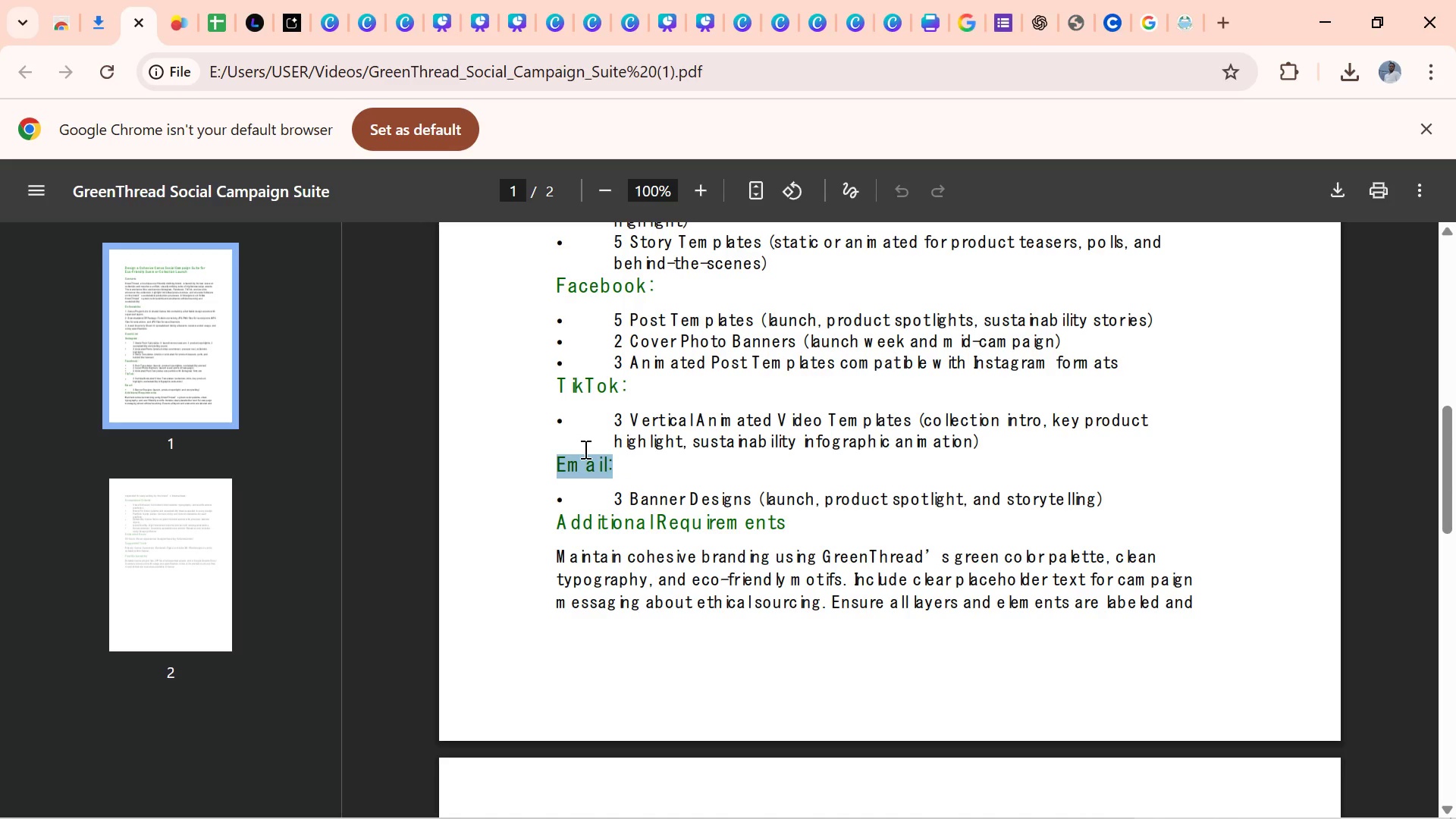 
key(Control+C)
 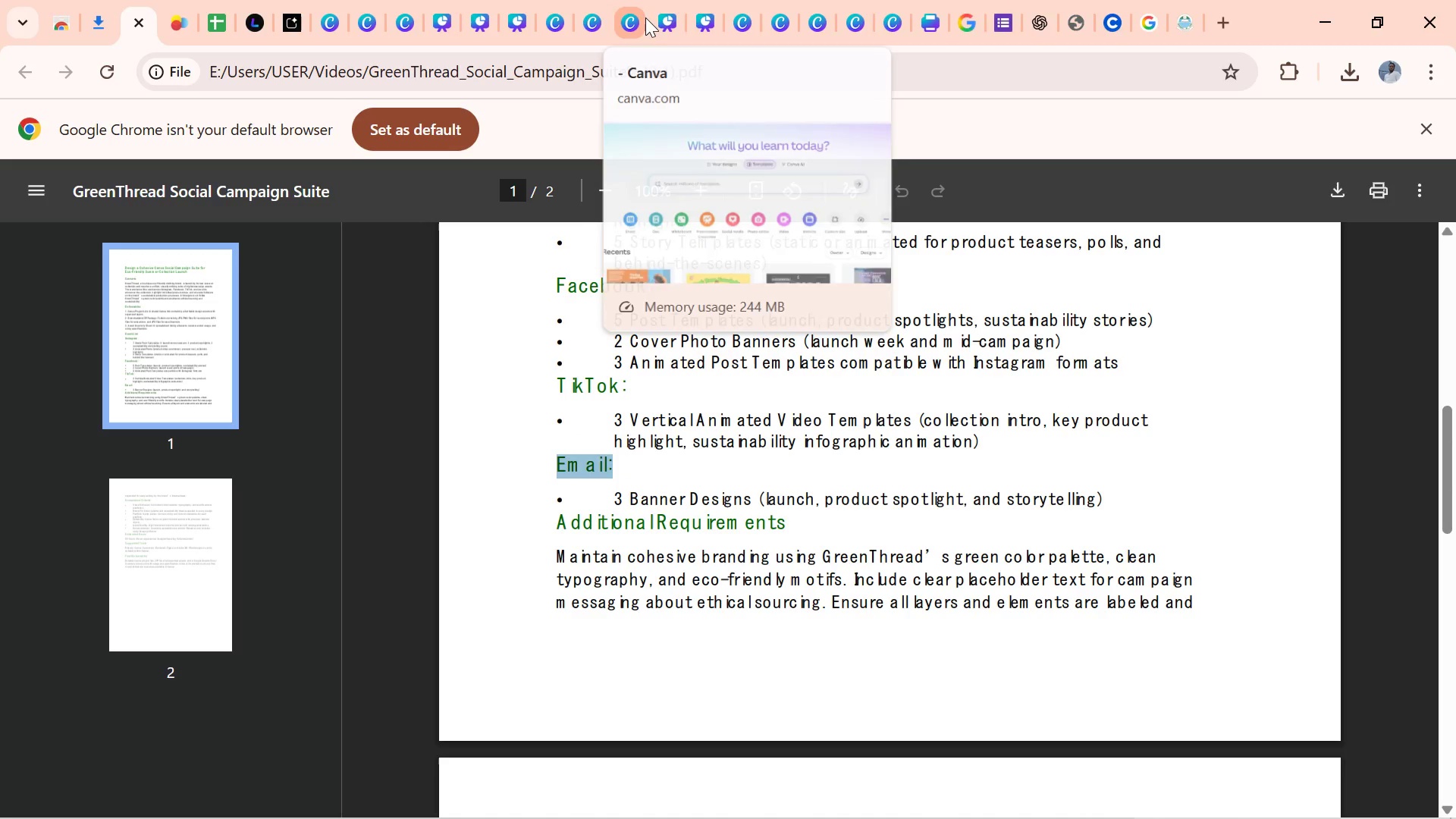 
left_click([657, 21])
 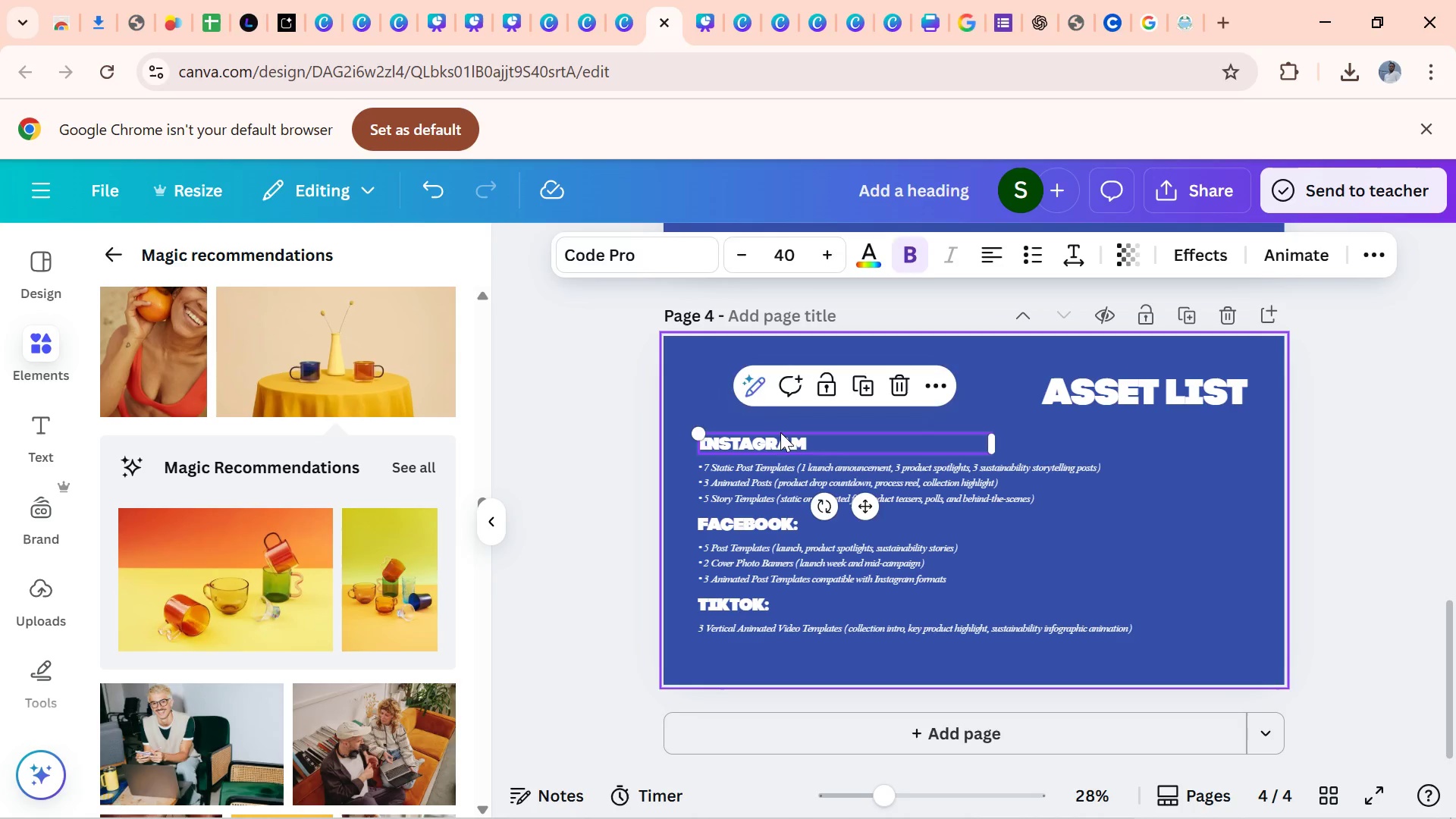 
key(Control+ControlLeft)
 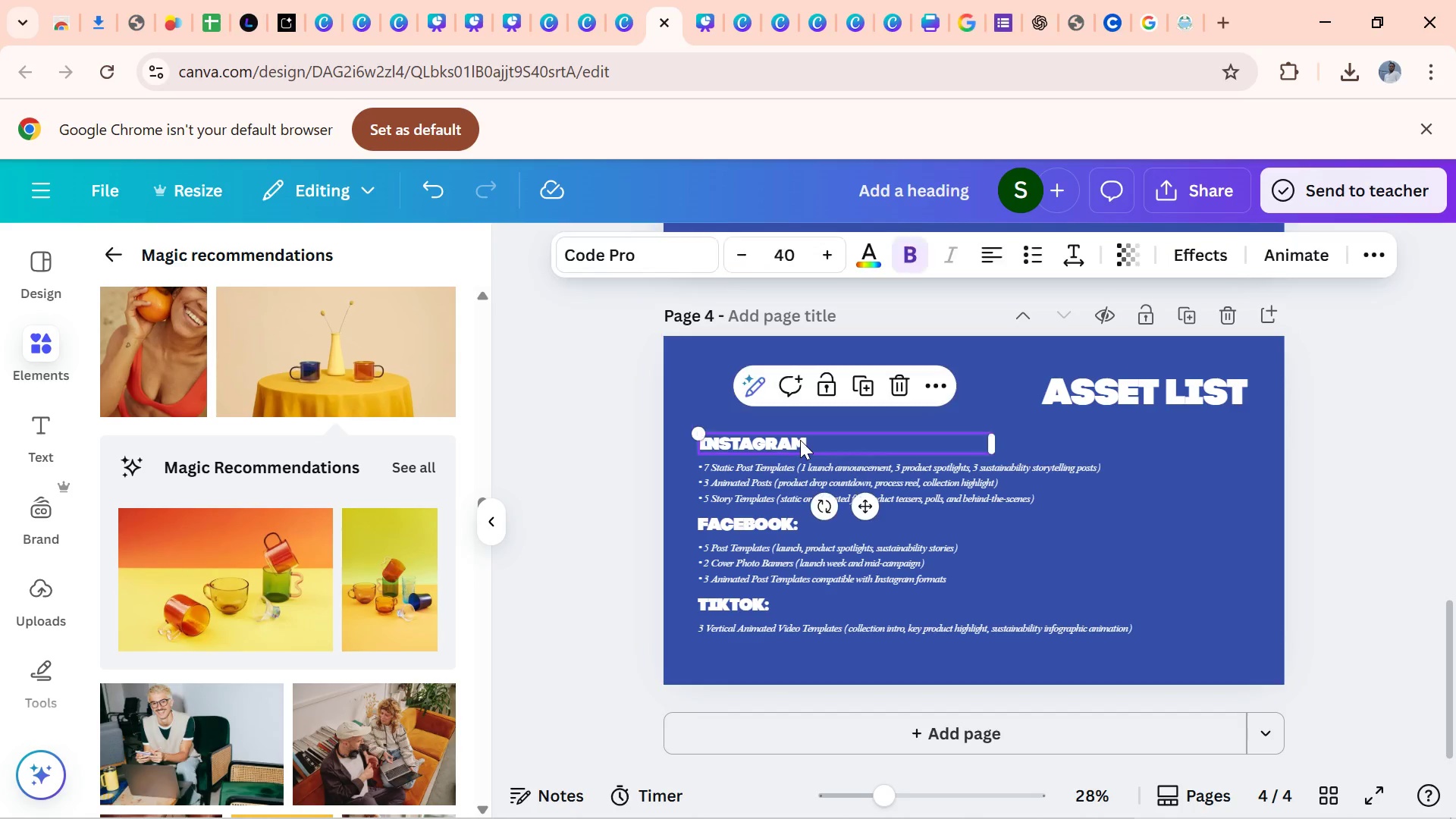 
double_click([800, 440])
 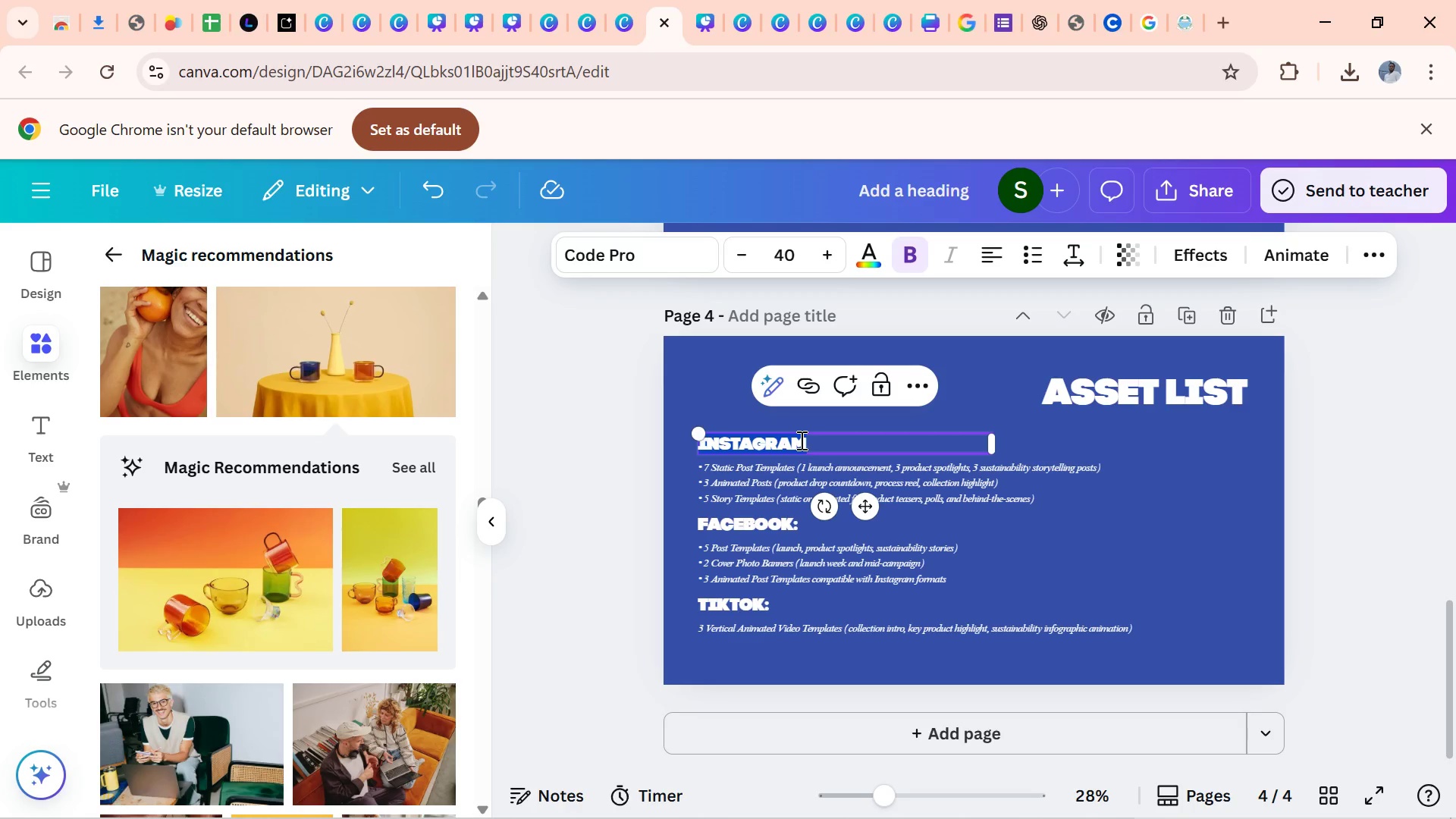 
key(Control+V)
 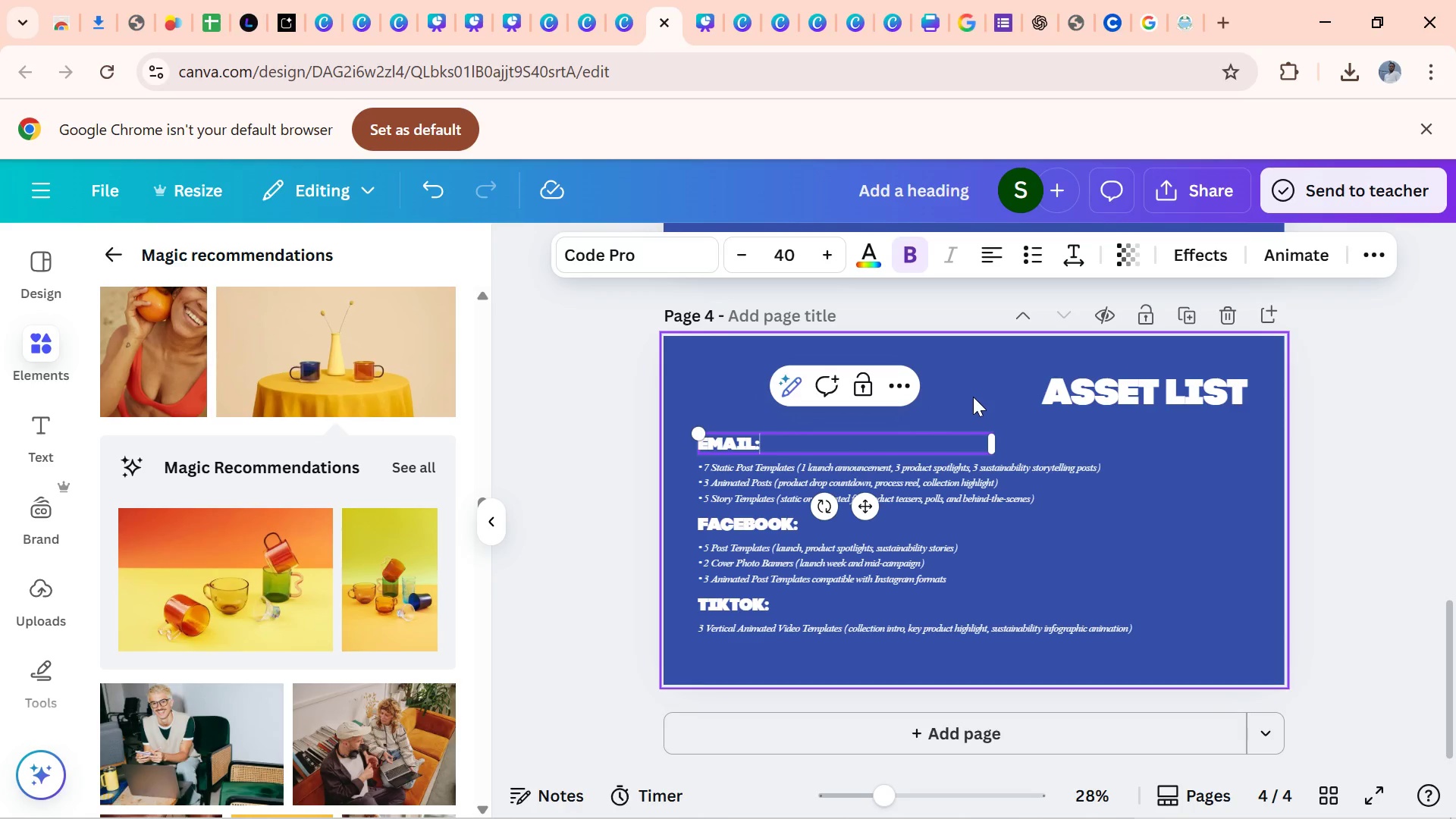 
left_click([974, 397])
 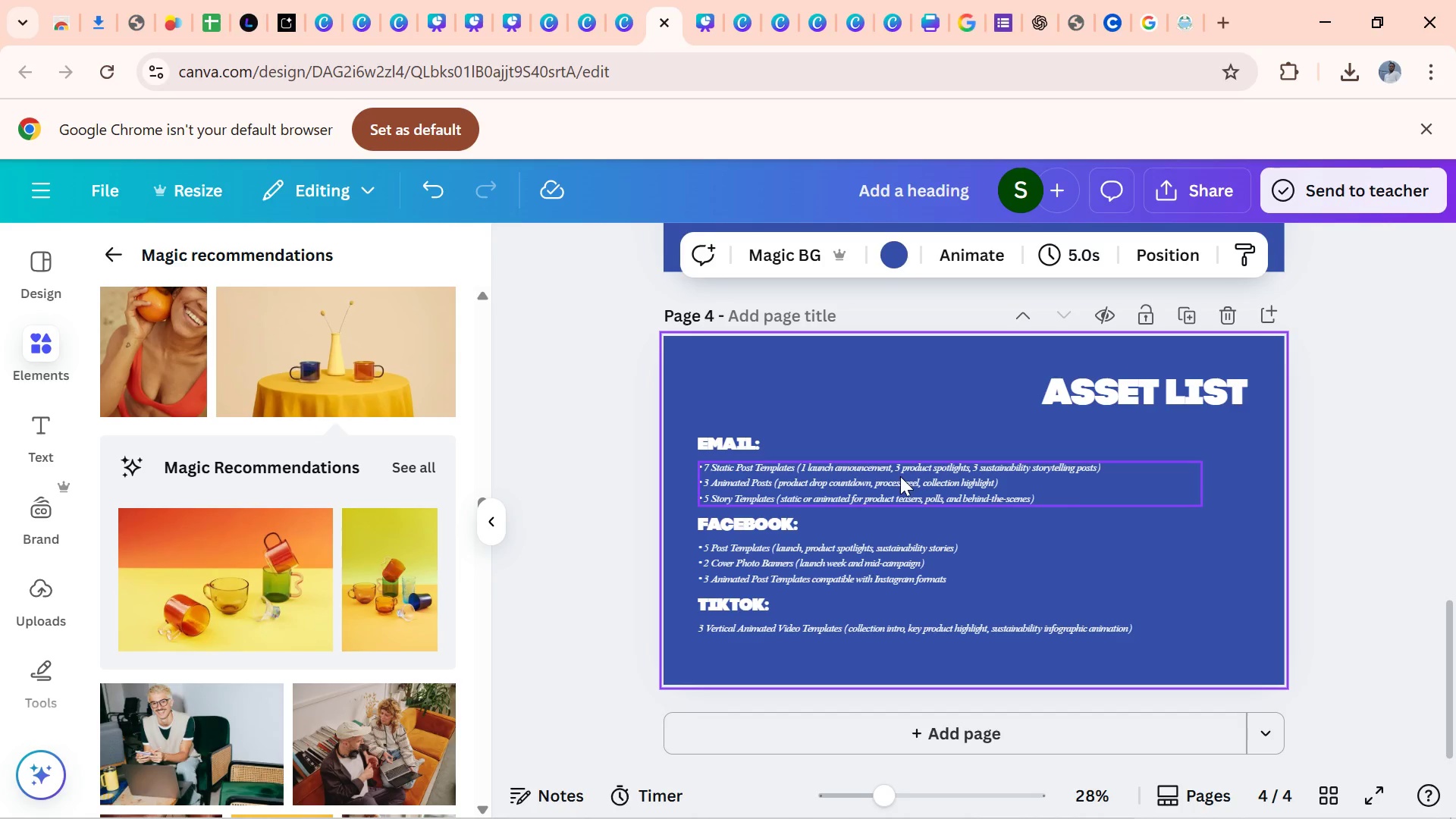 
wait(53.65)
 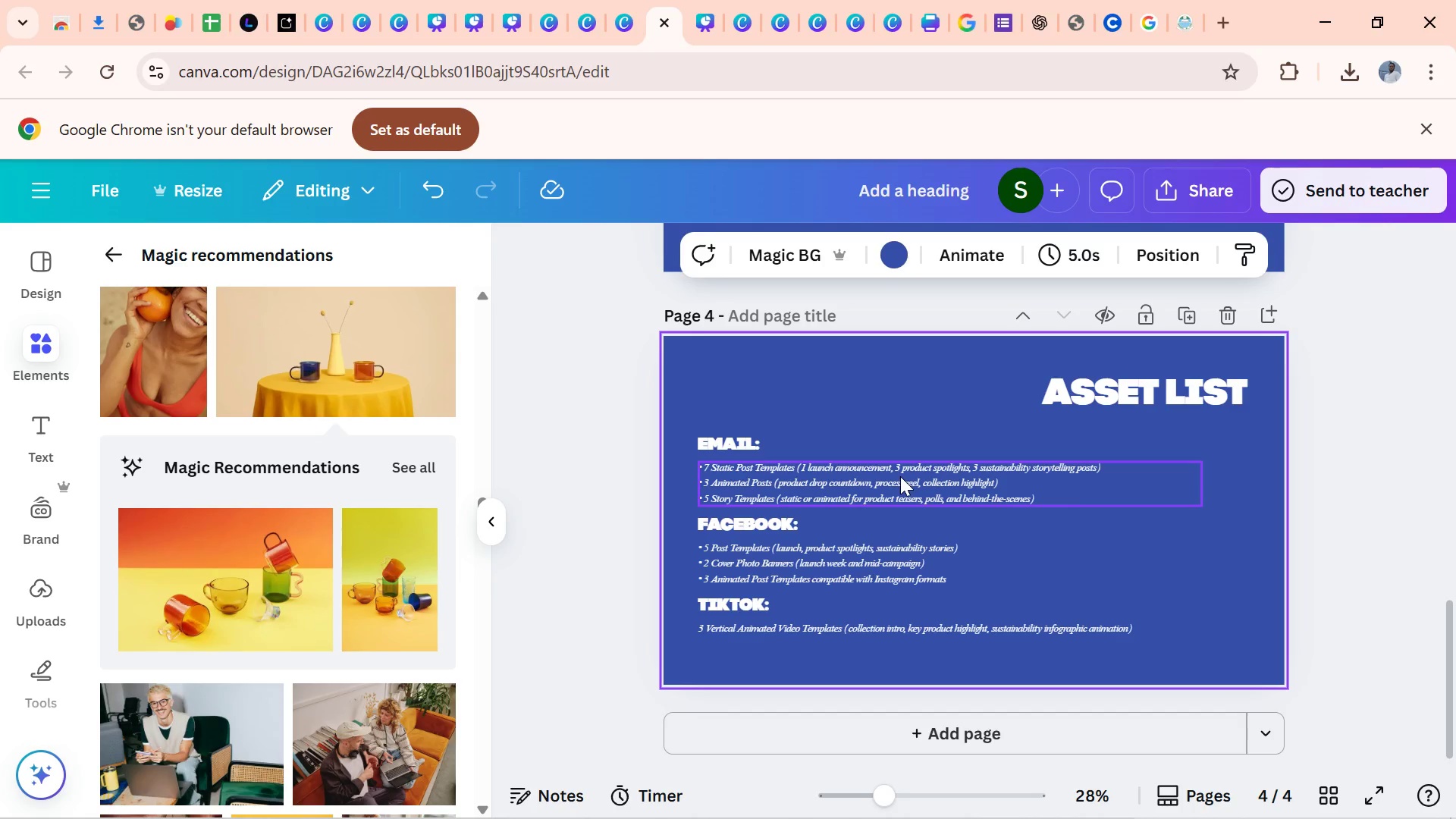 
left_click([127, 28])
 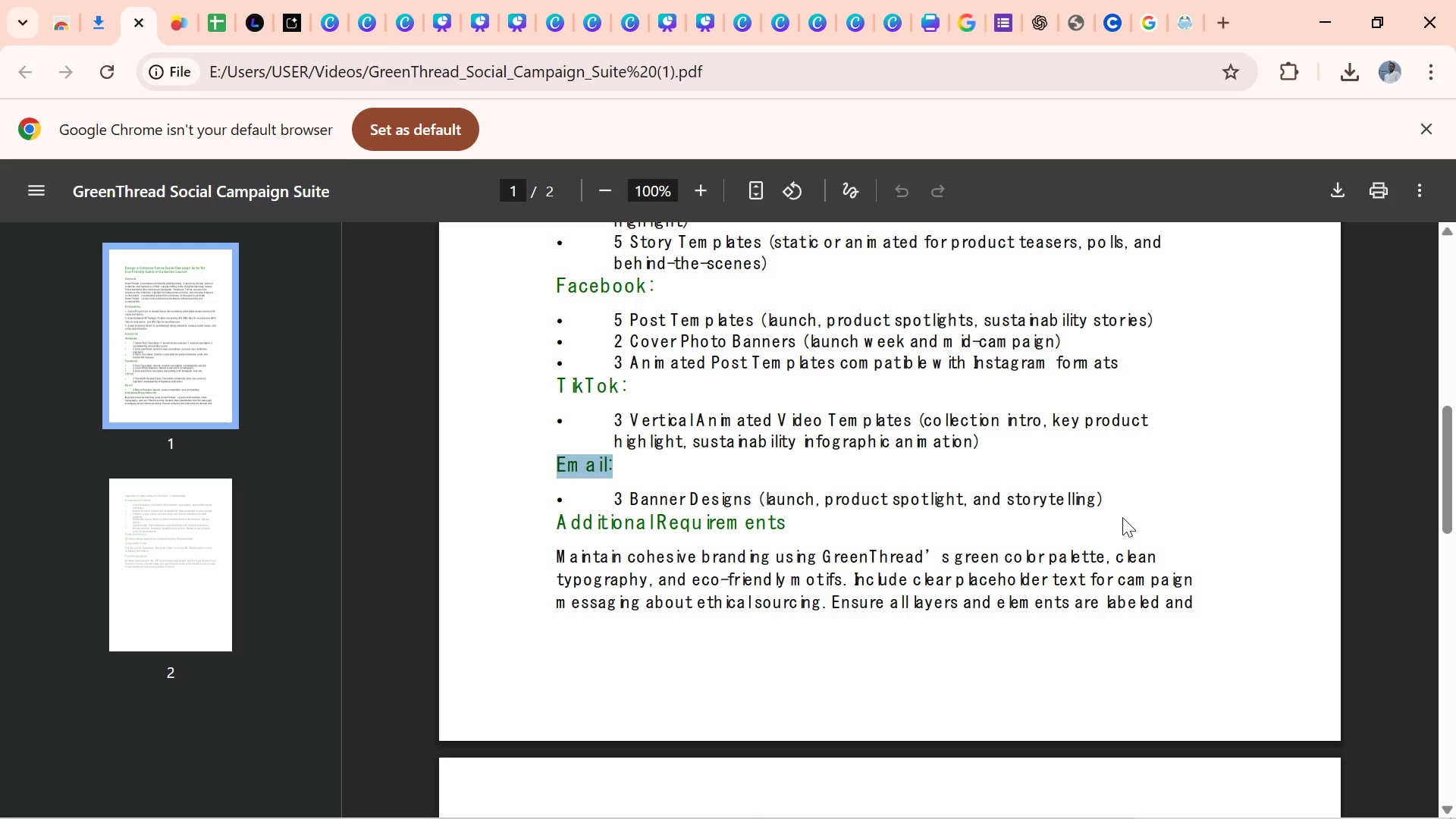 
left_click_drag(start_coordinate=[1113, 504], to_coordinate=[613, 492])
 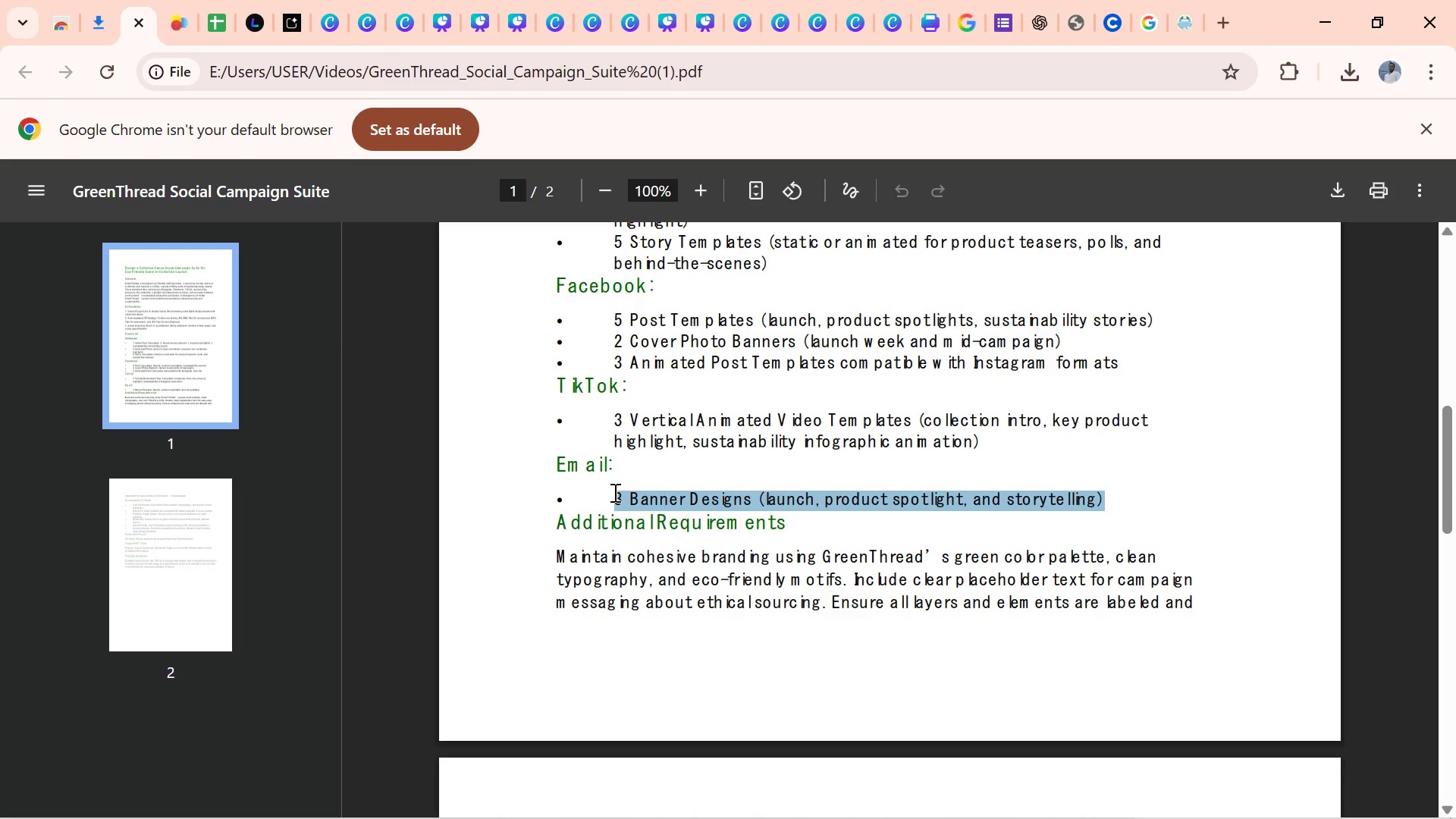 
key(Control+C)
 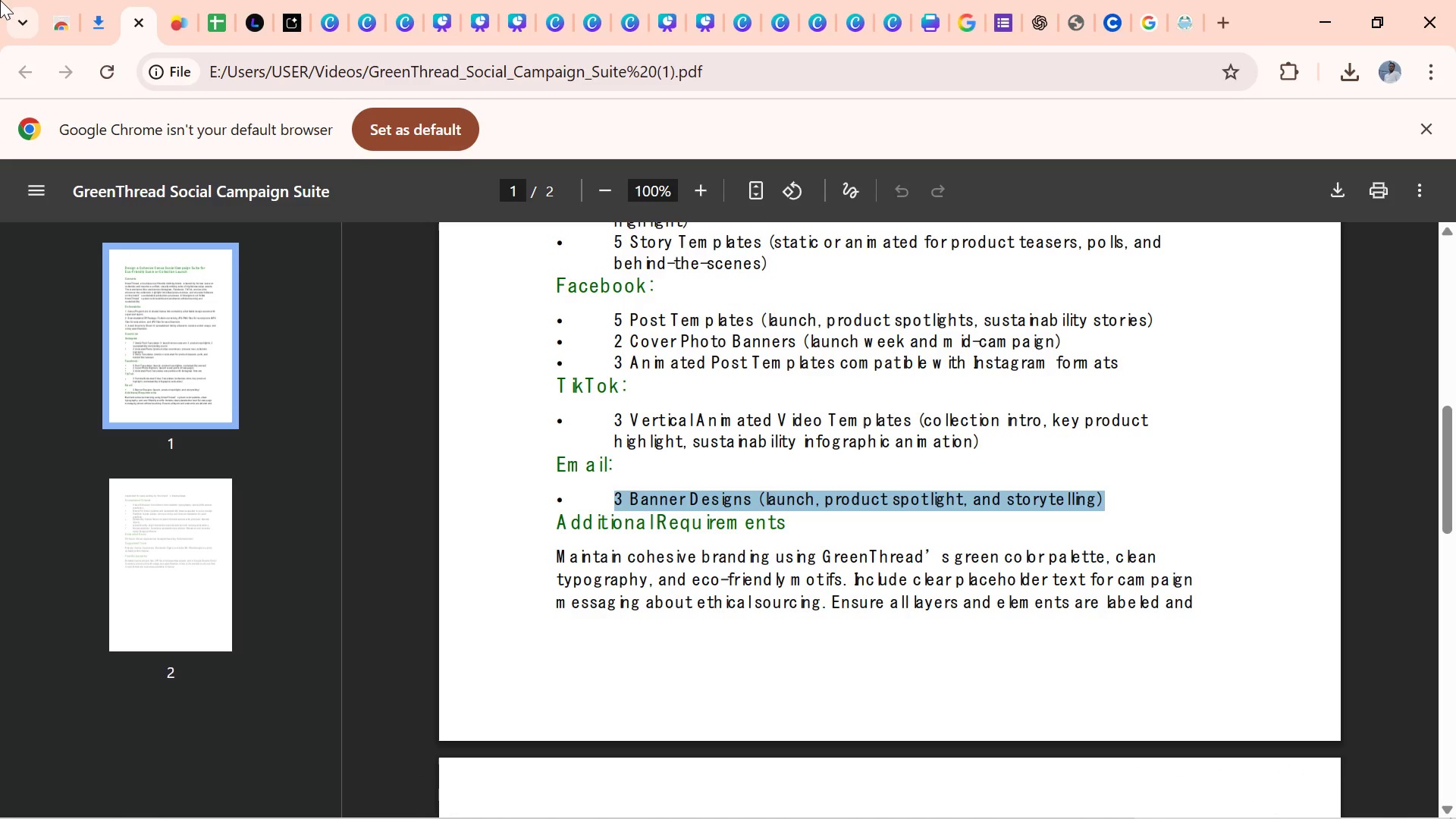 
wait(10.59)
 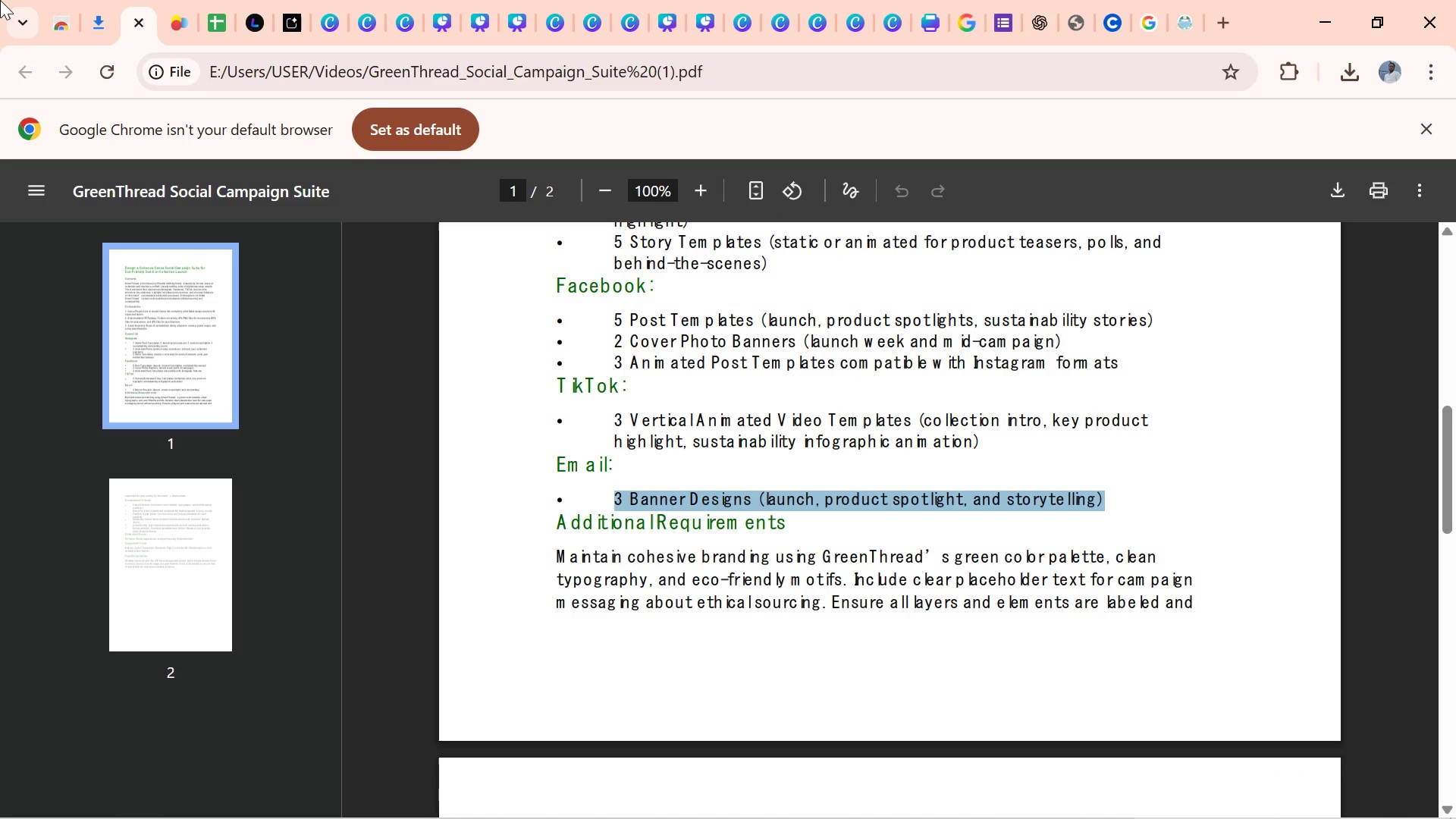 
double_click([759, 475])
 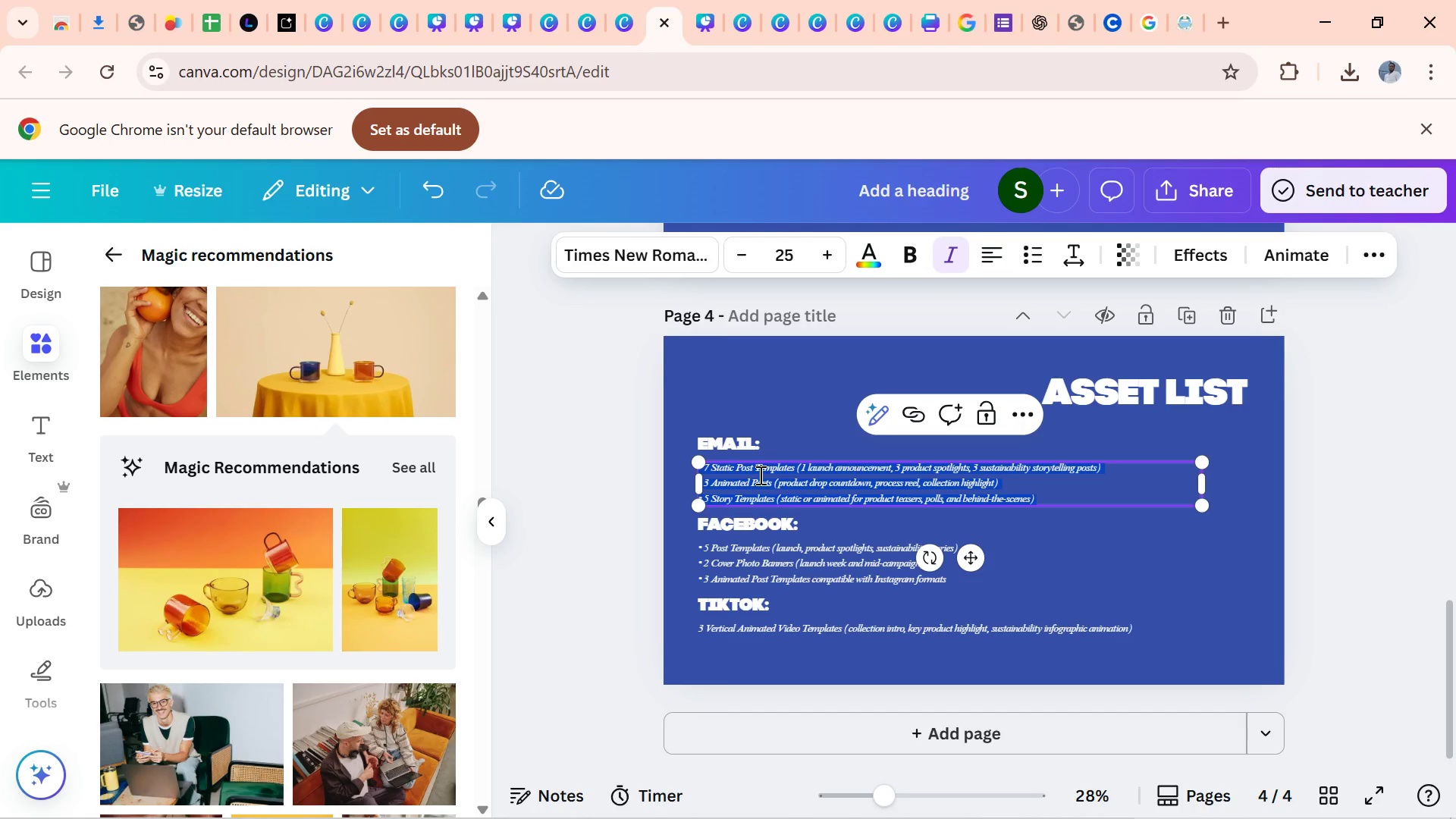 
key(Control+V)
 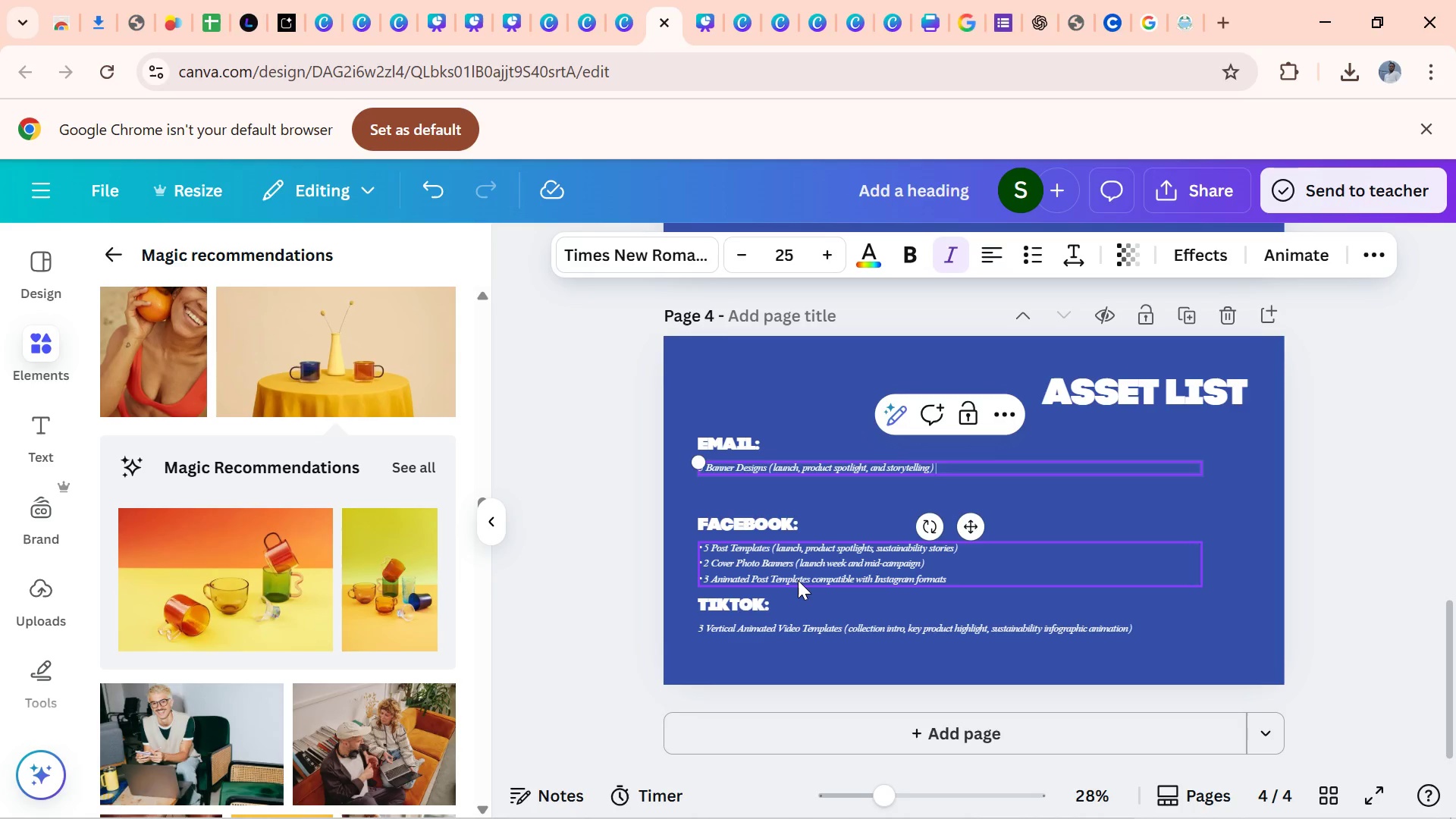 
left_click_drag(start_coordinate=[794, 573], to_coordinate=[1004, 584])
 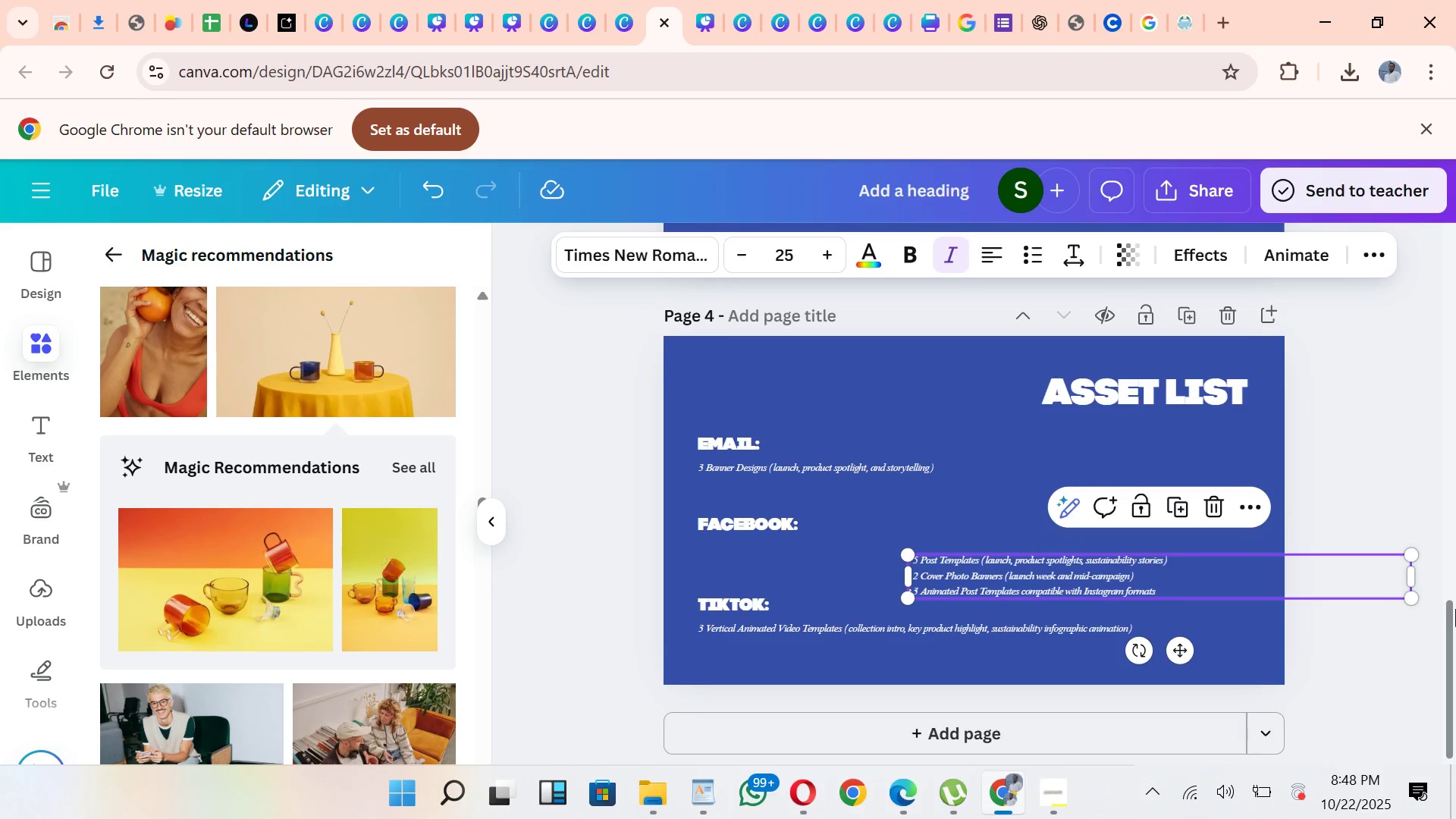 
left_click_drag(start_coordinate=[1455, 609], to_coordinate=[1446, 506])
 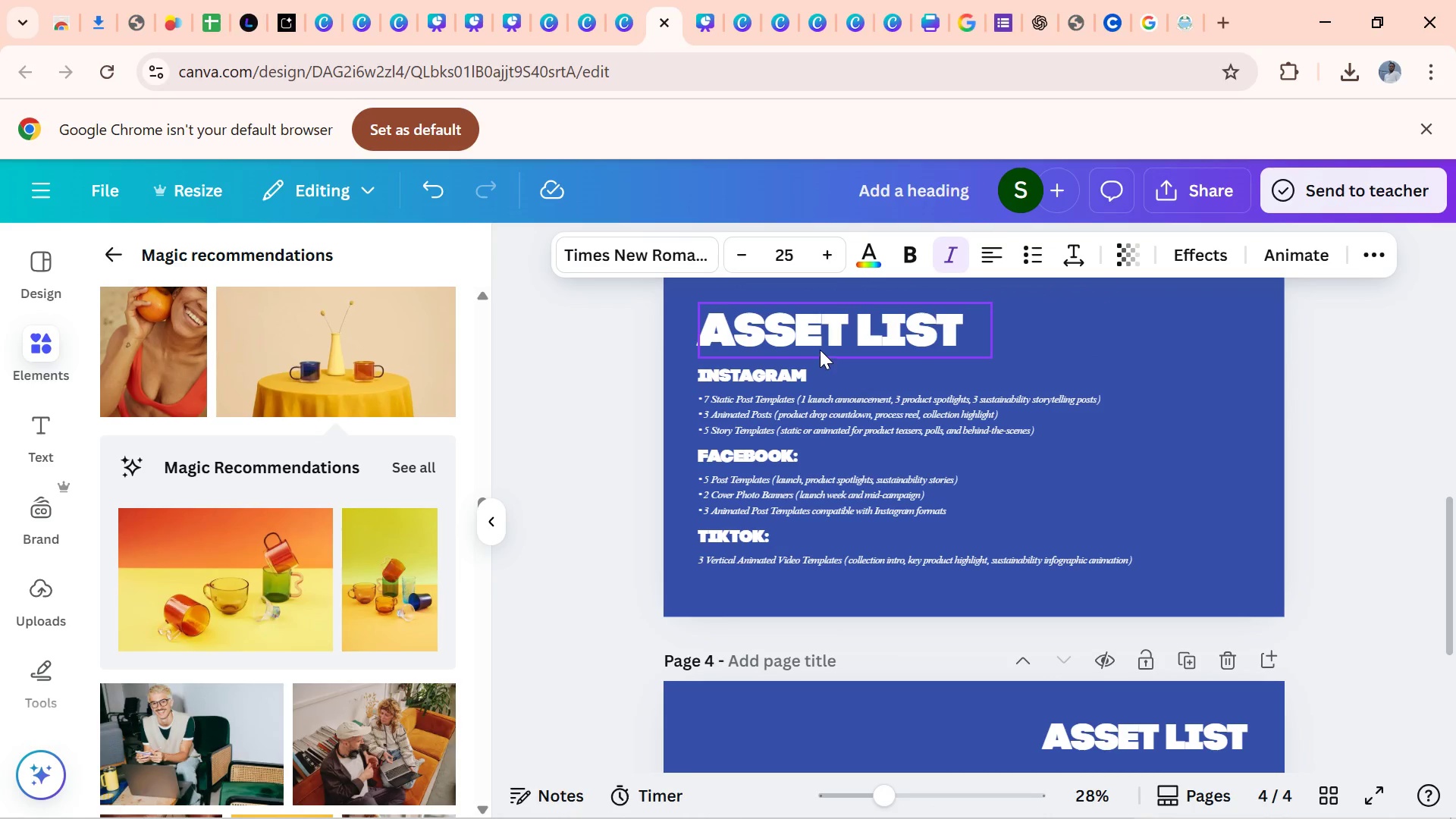 
left_click([820, 350])
 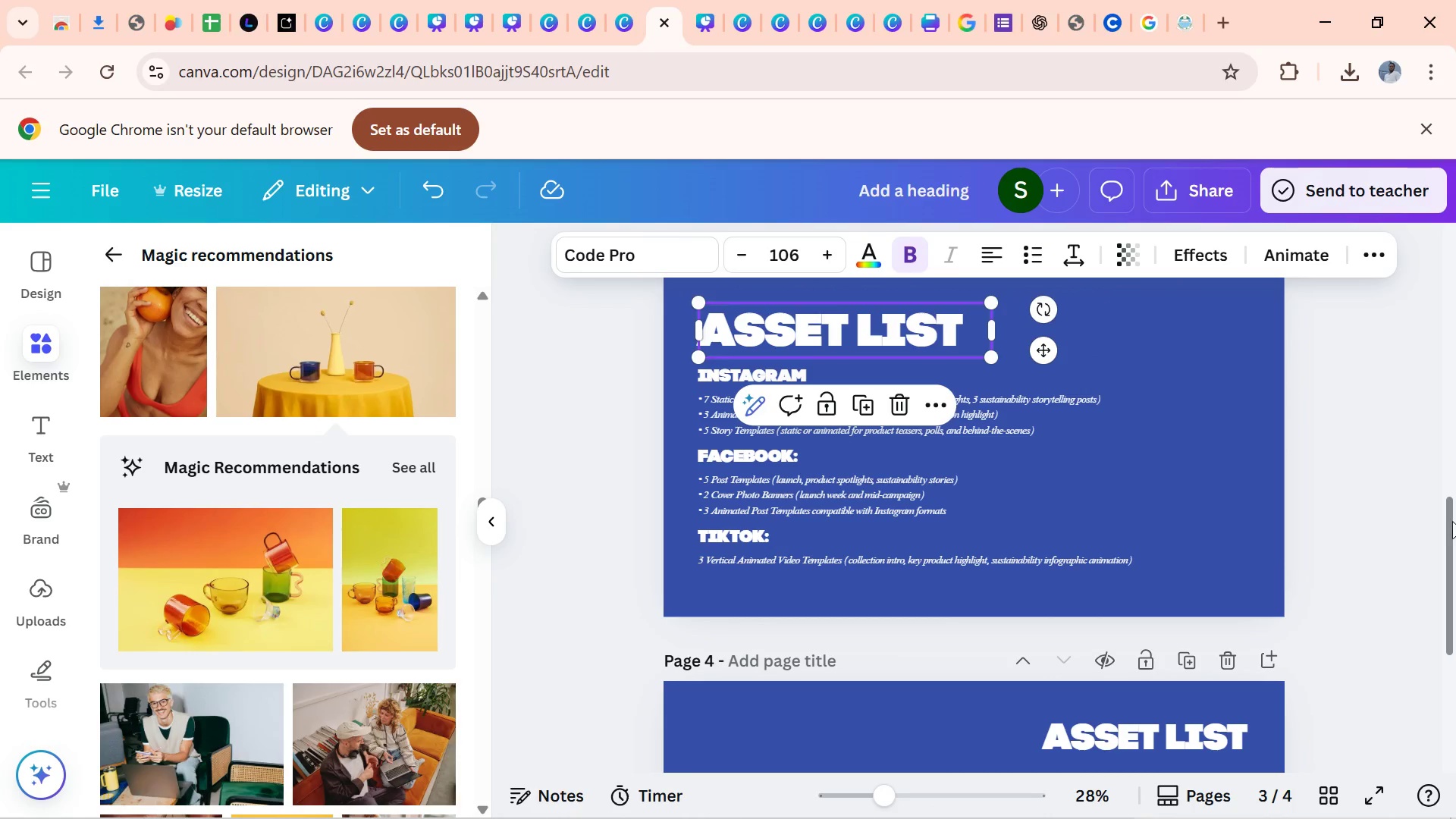 
left_click_drag(start_coordinate=[1452, 523], to_coordinate=[1455, 637])
 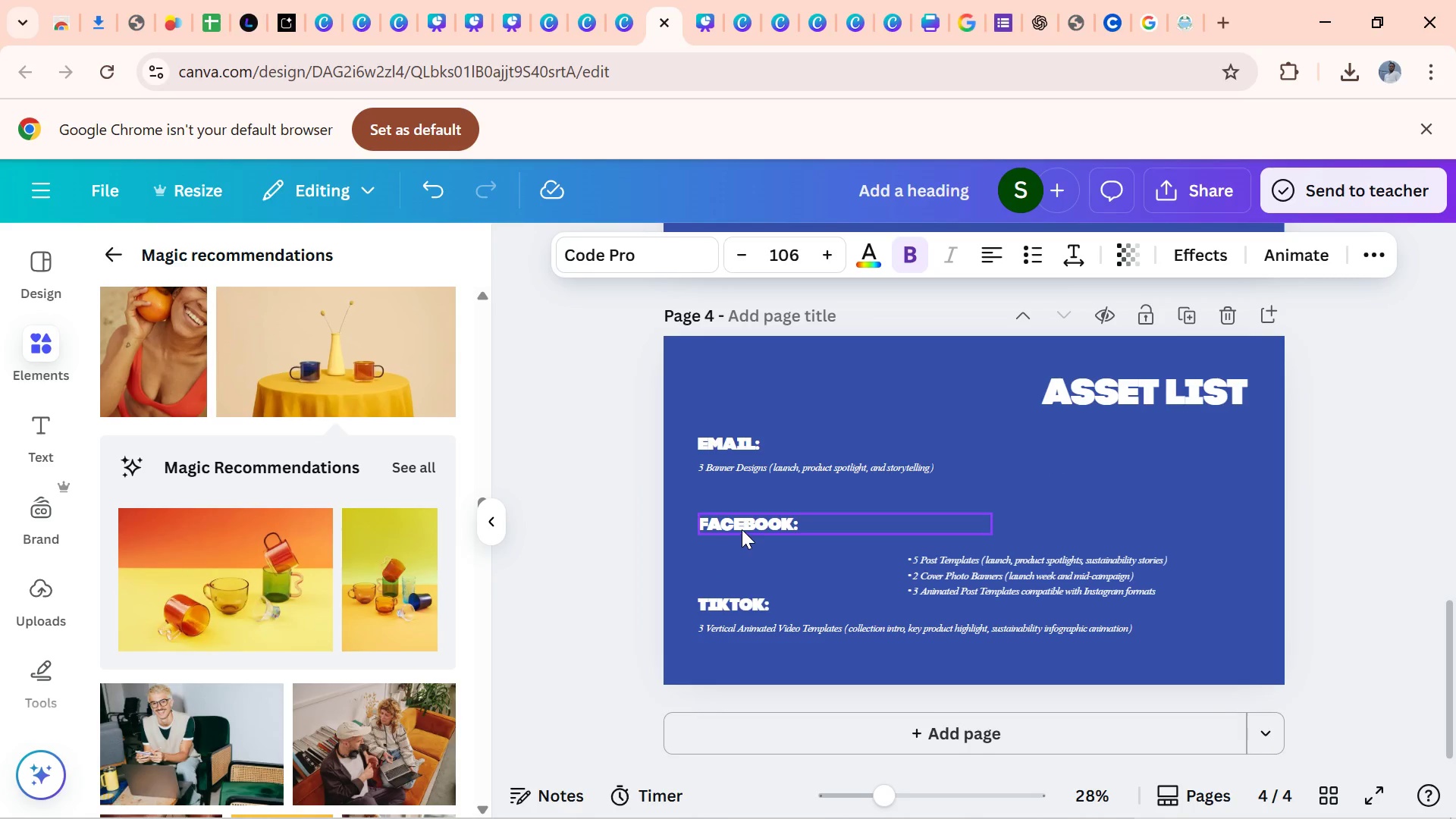 
left_click([742, 529])
 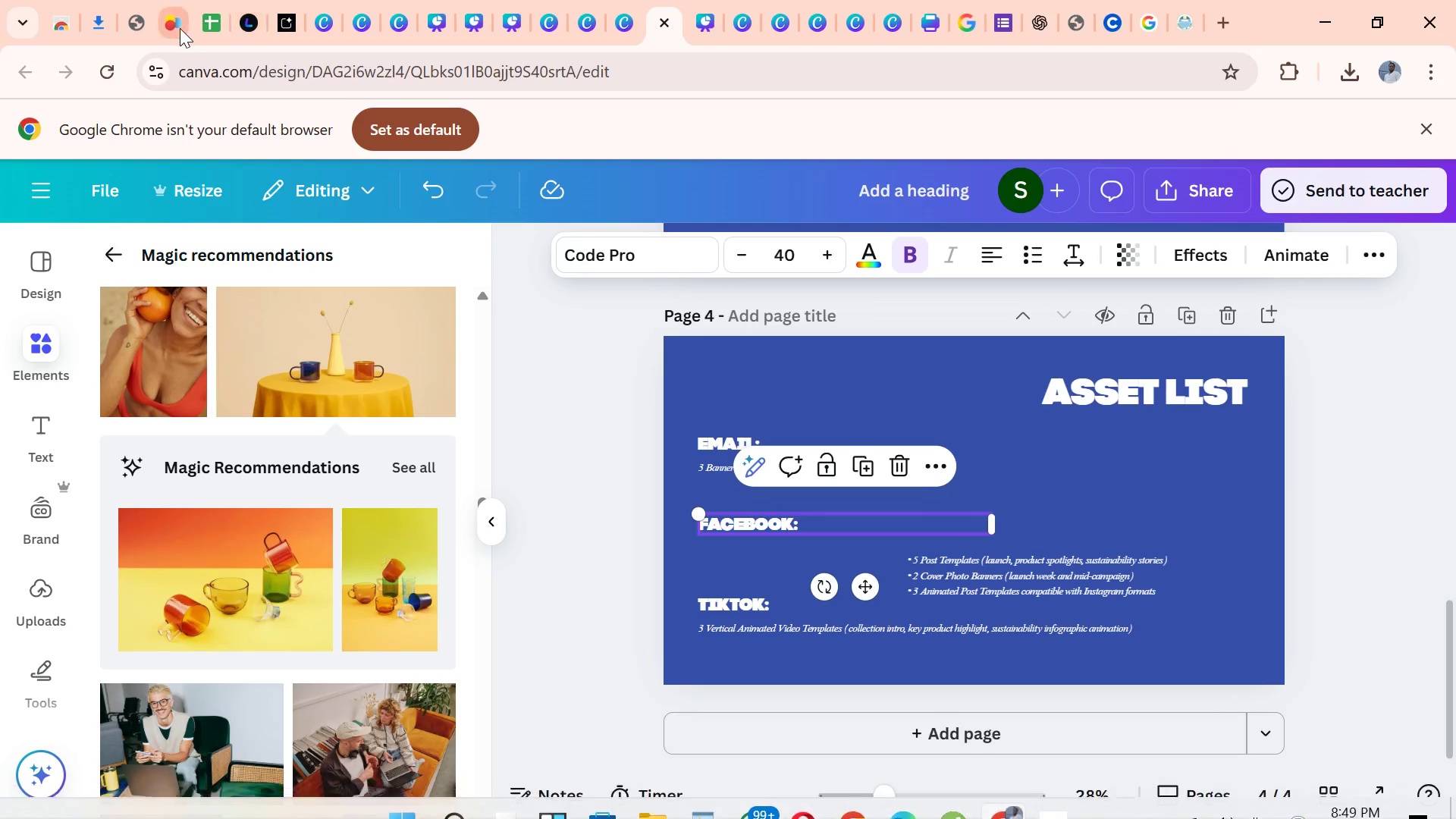 
left_click([127, 39])
 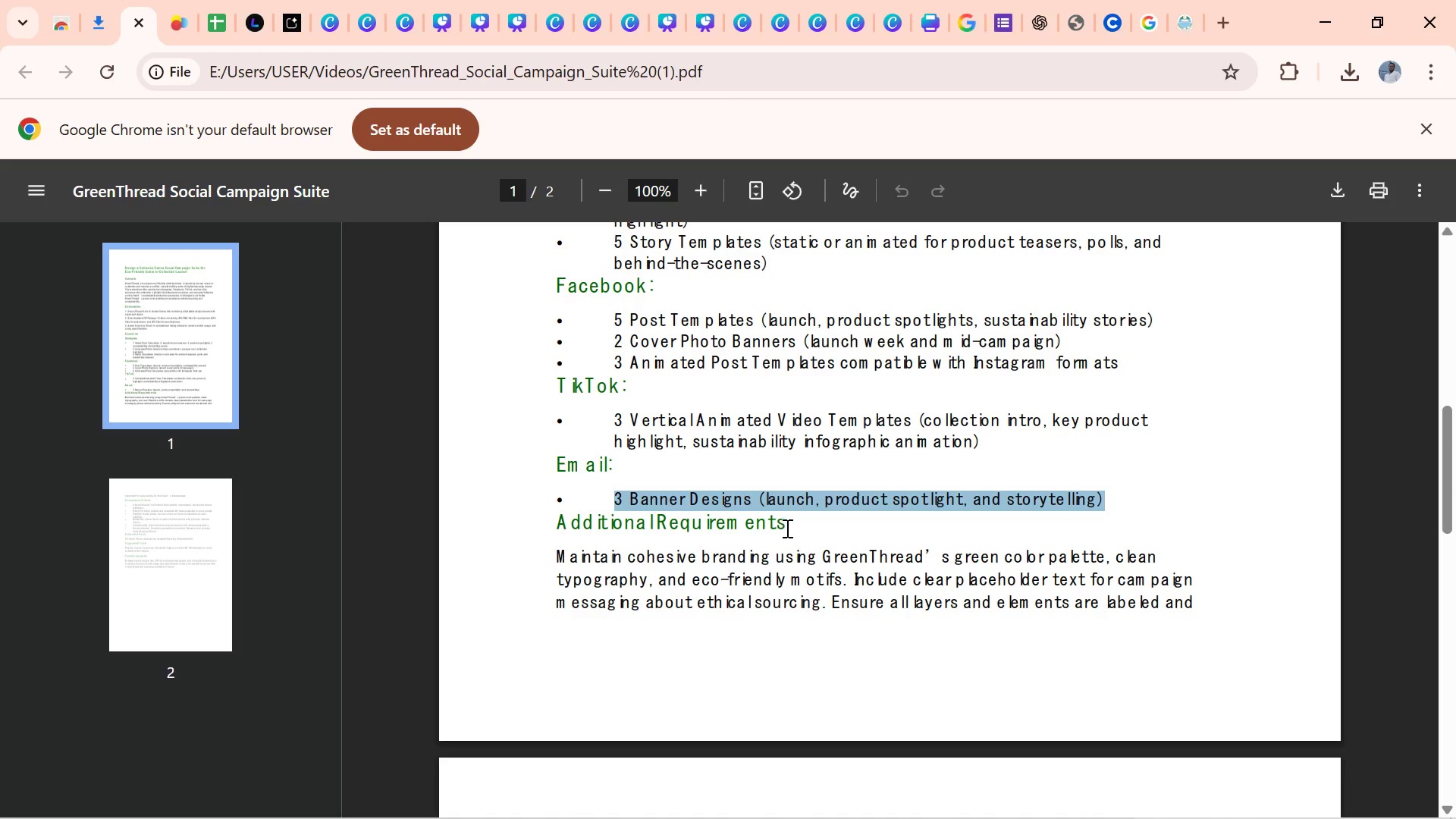 
left_click_drag(start_coordinate=[786, 526], to_coordinate=[562, 535])
 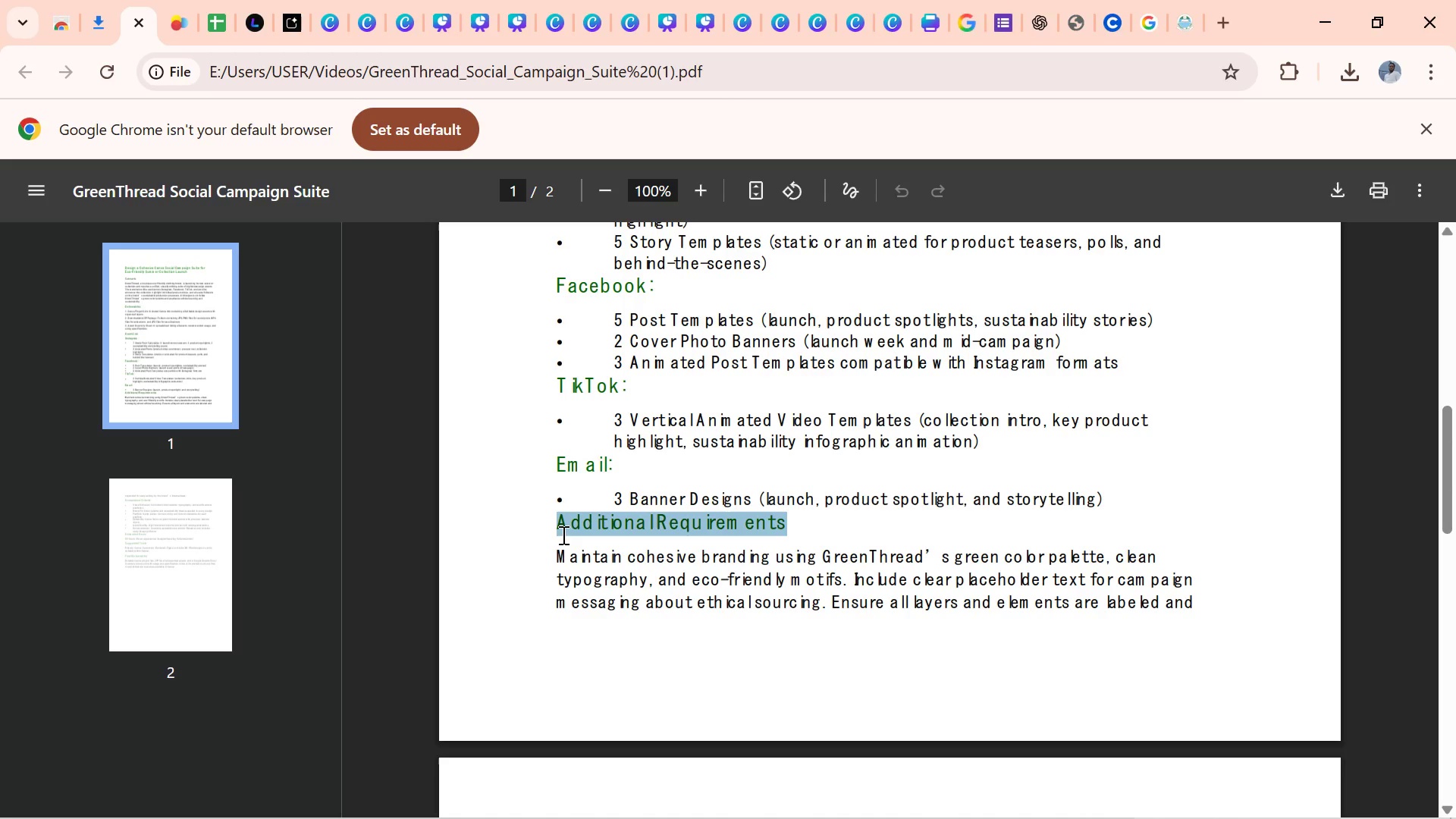 
key(Control+C)
 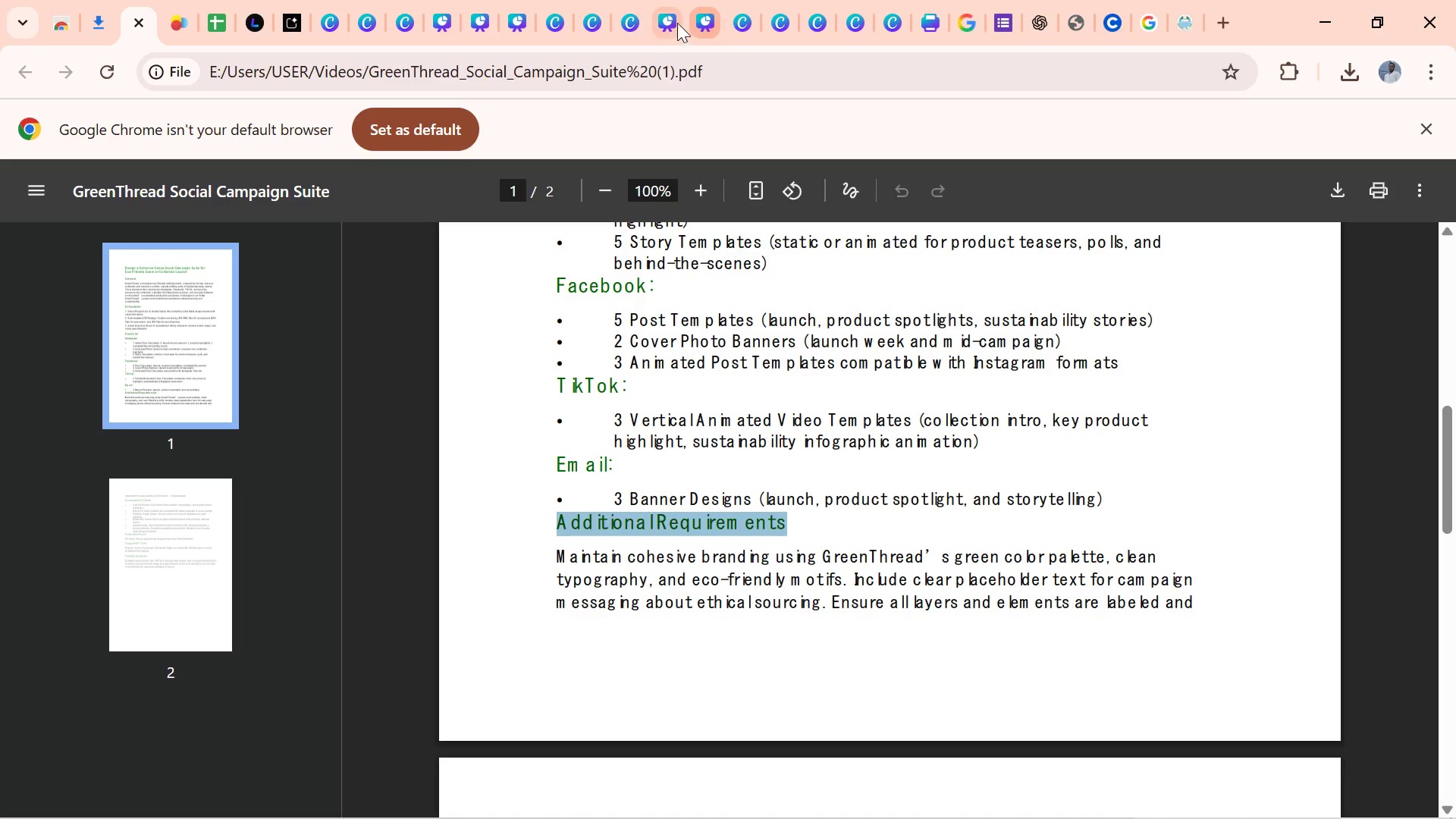 
left_click([672, 22])
 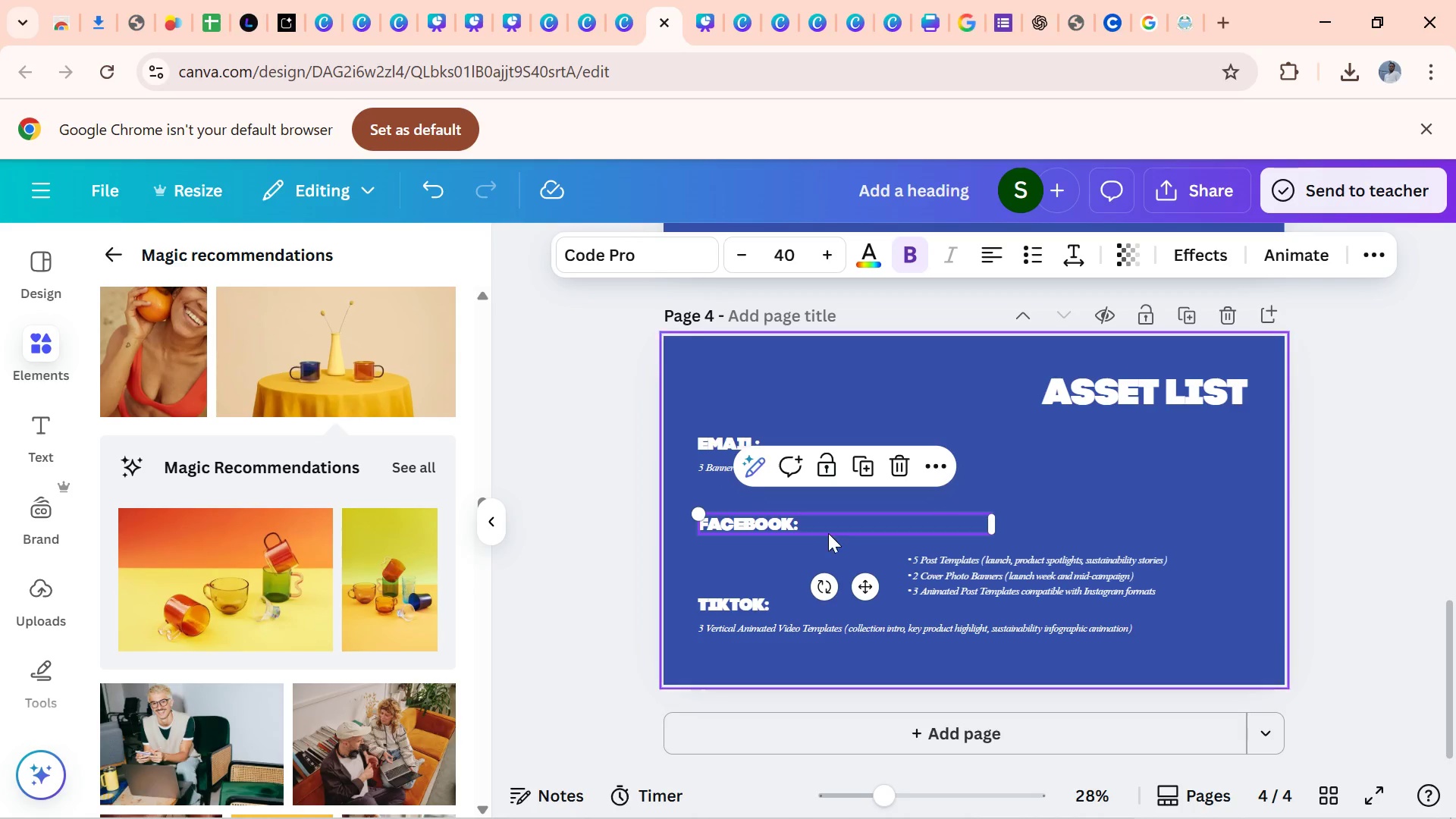 
left_click([827, 532])
 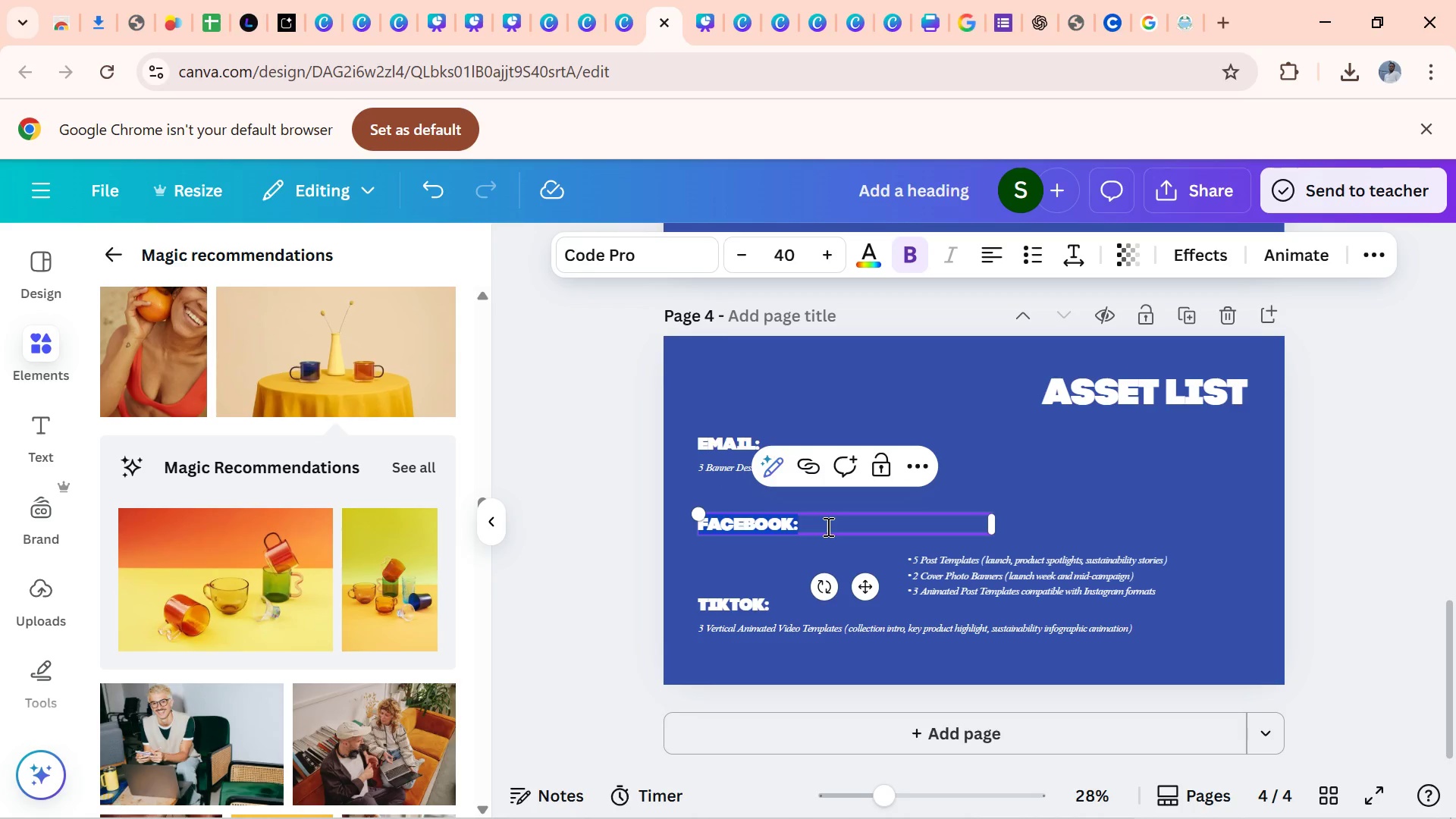 
key(Control+V)
 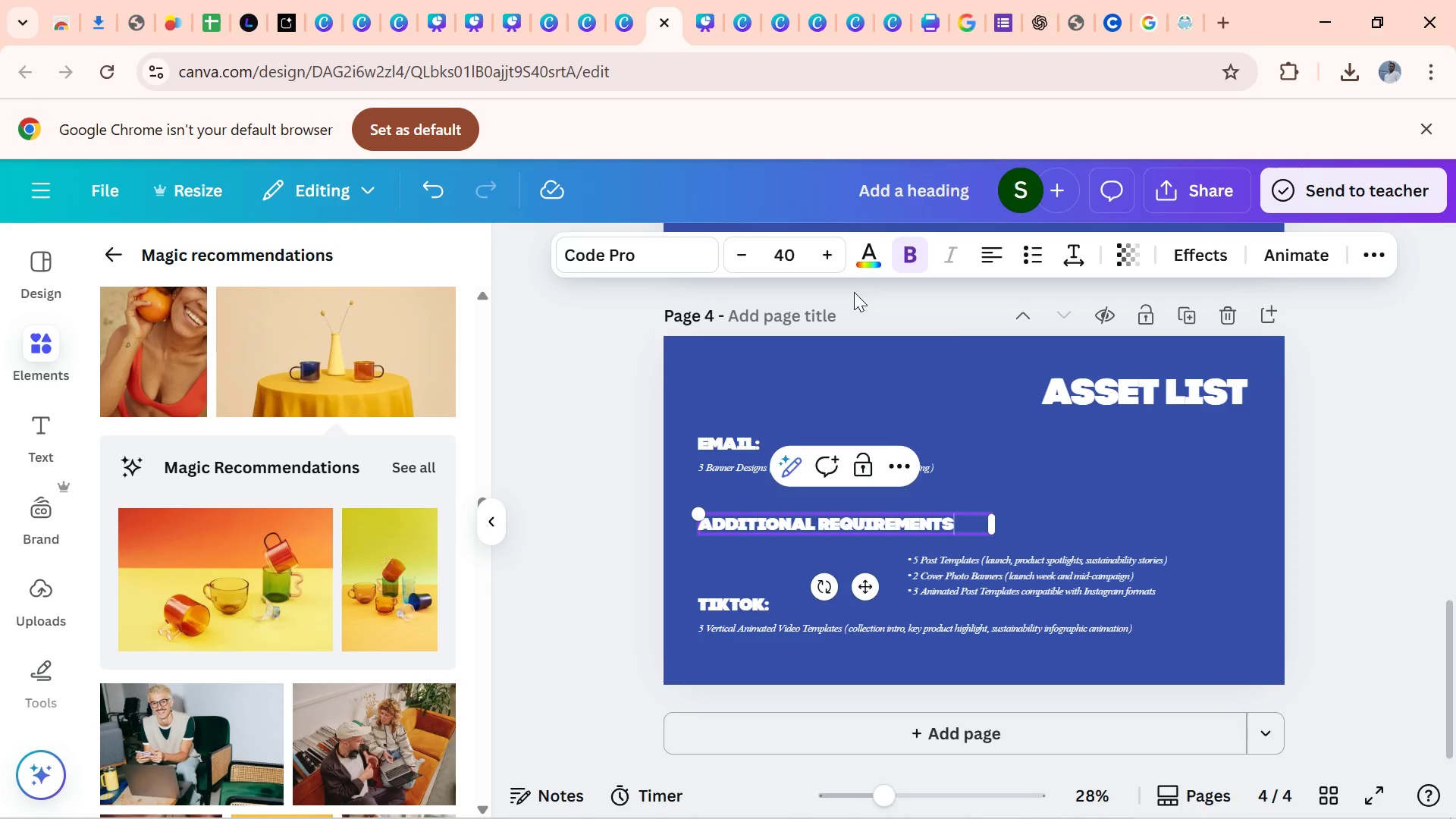 
wait(5.71)
 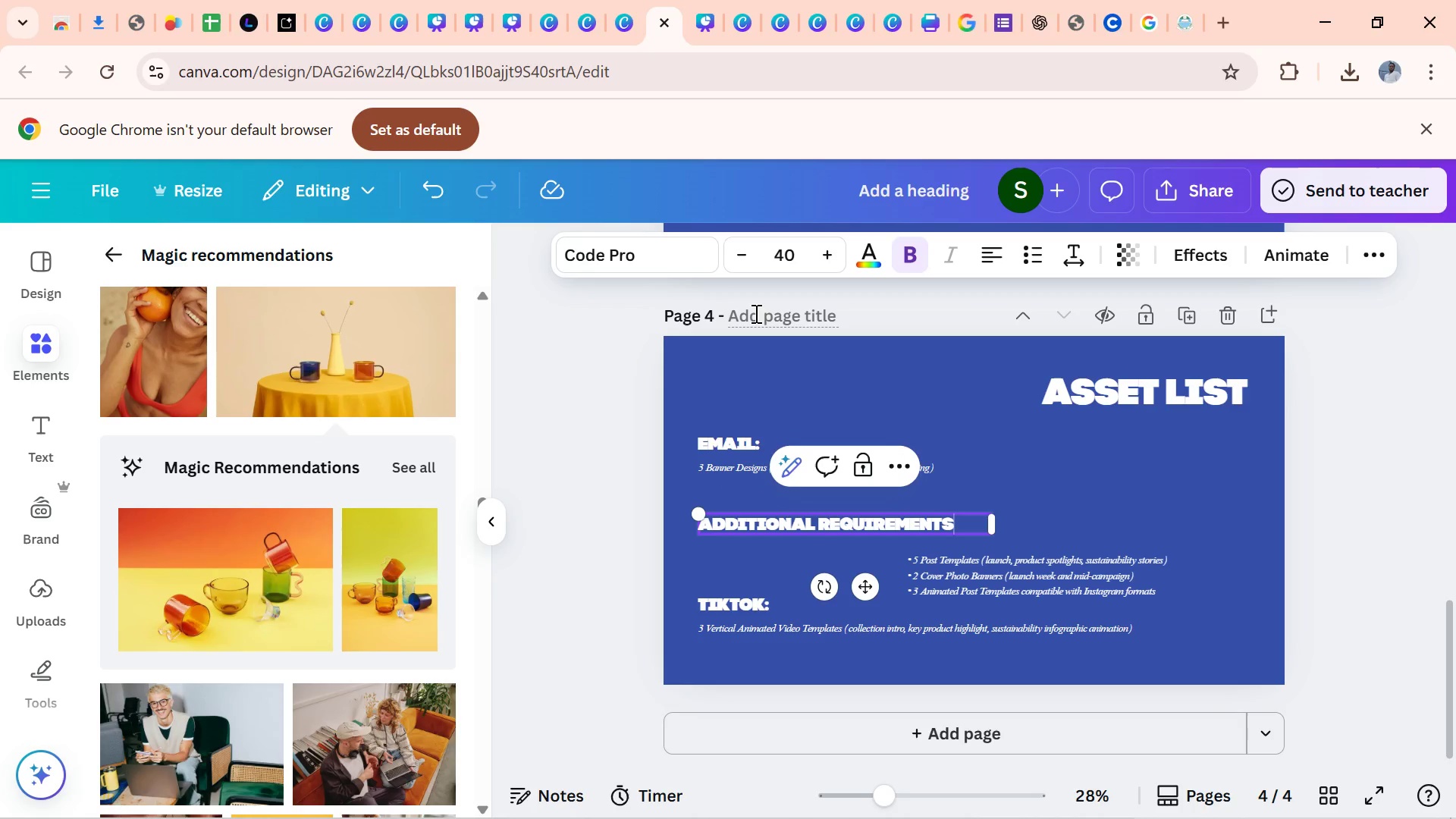 
left_click_drag(start_coordinate=[1454, 615], to_coordinate=[1420, 492])
 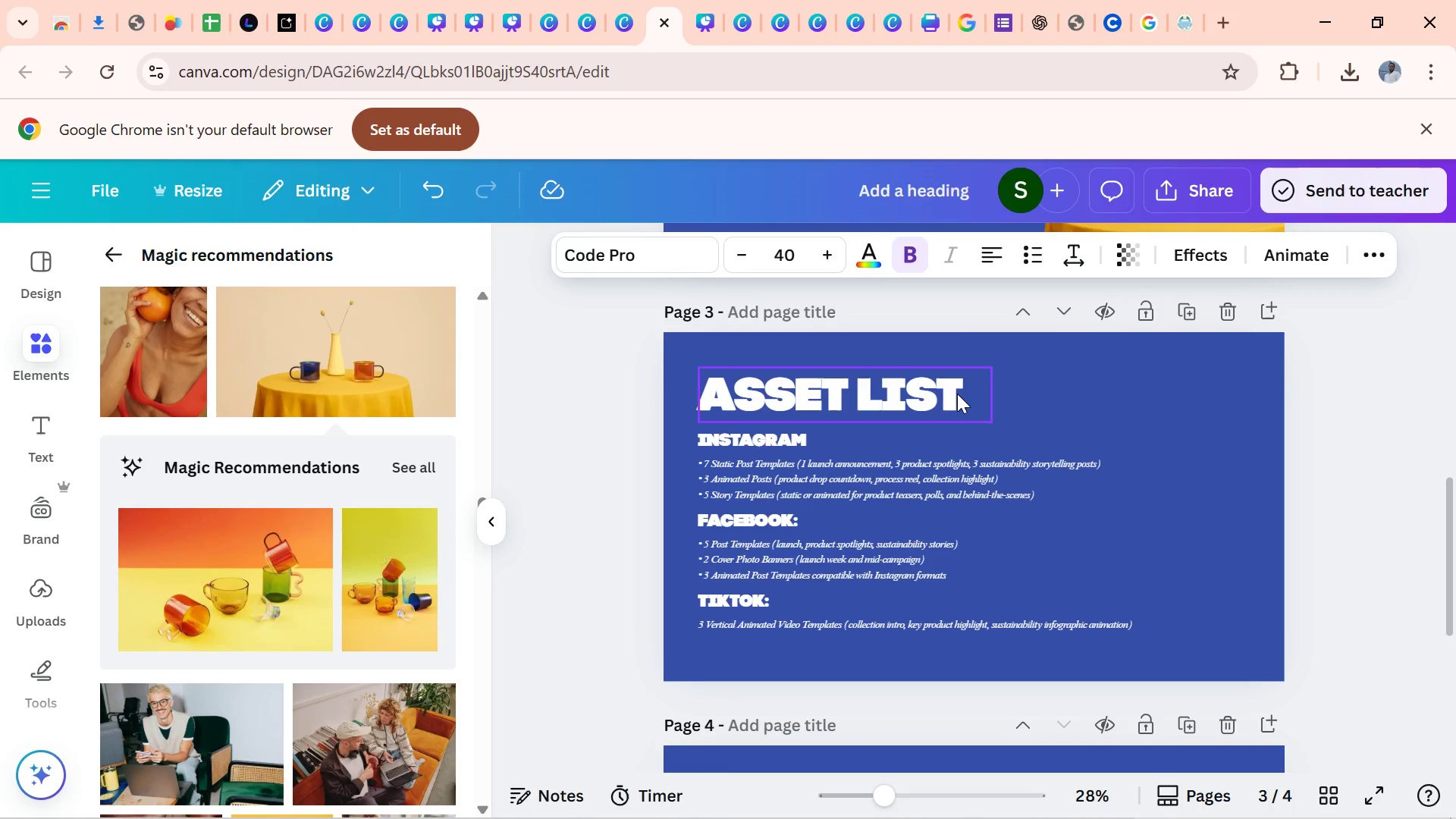 
left_click([957, 394])
 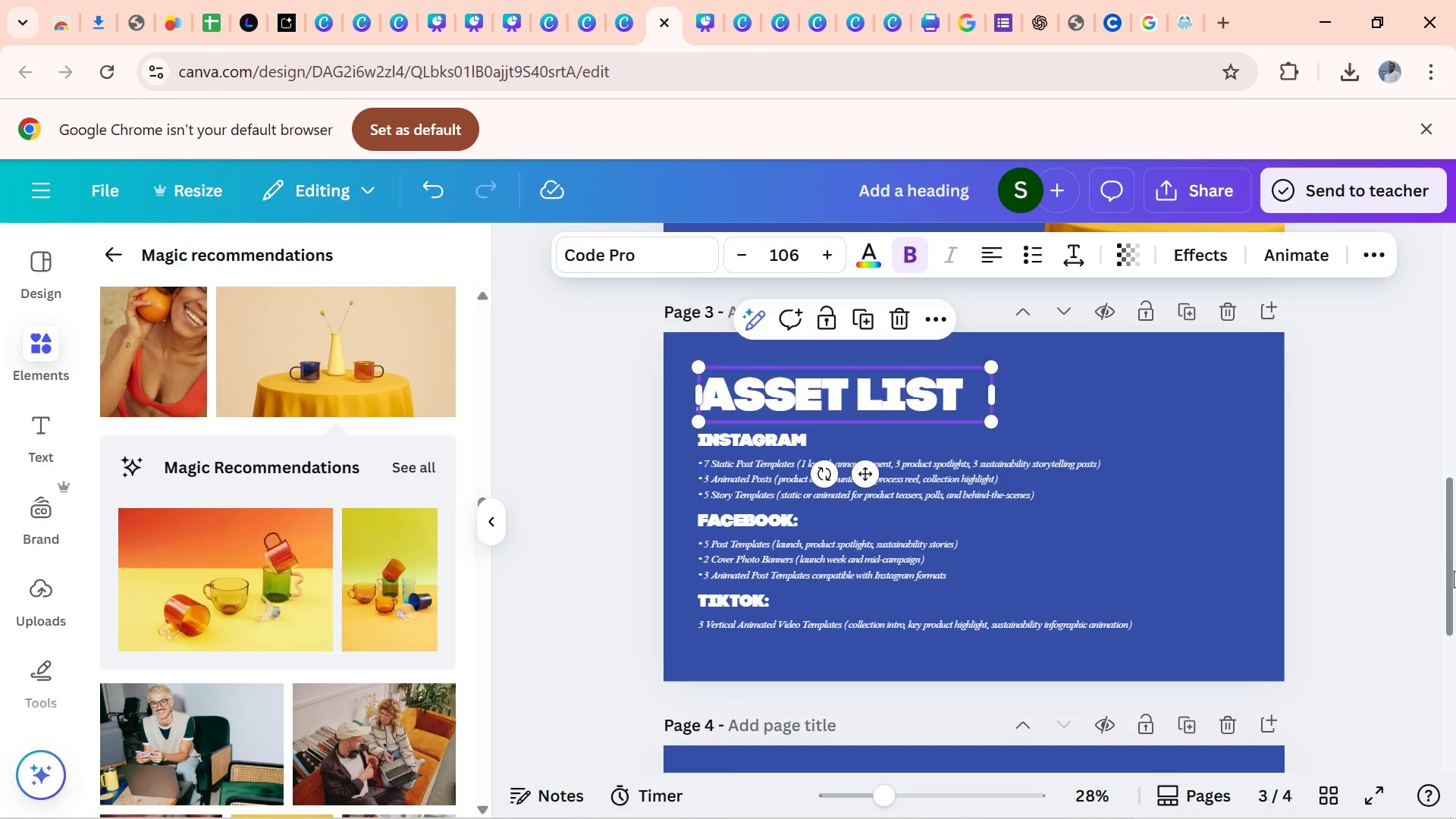 
left_click_drag(start_coordinate=[1454, 569], to_coordinate=[1455, 677])
 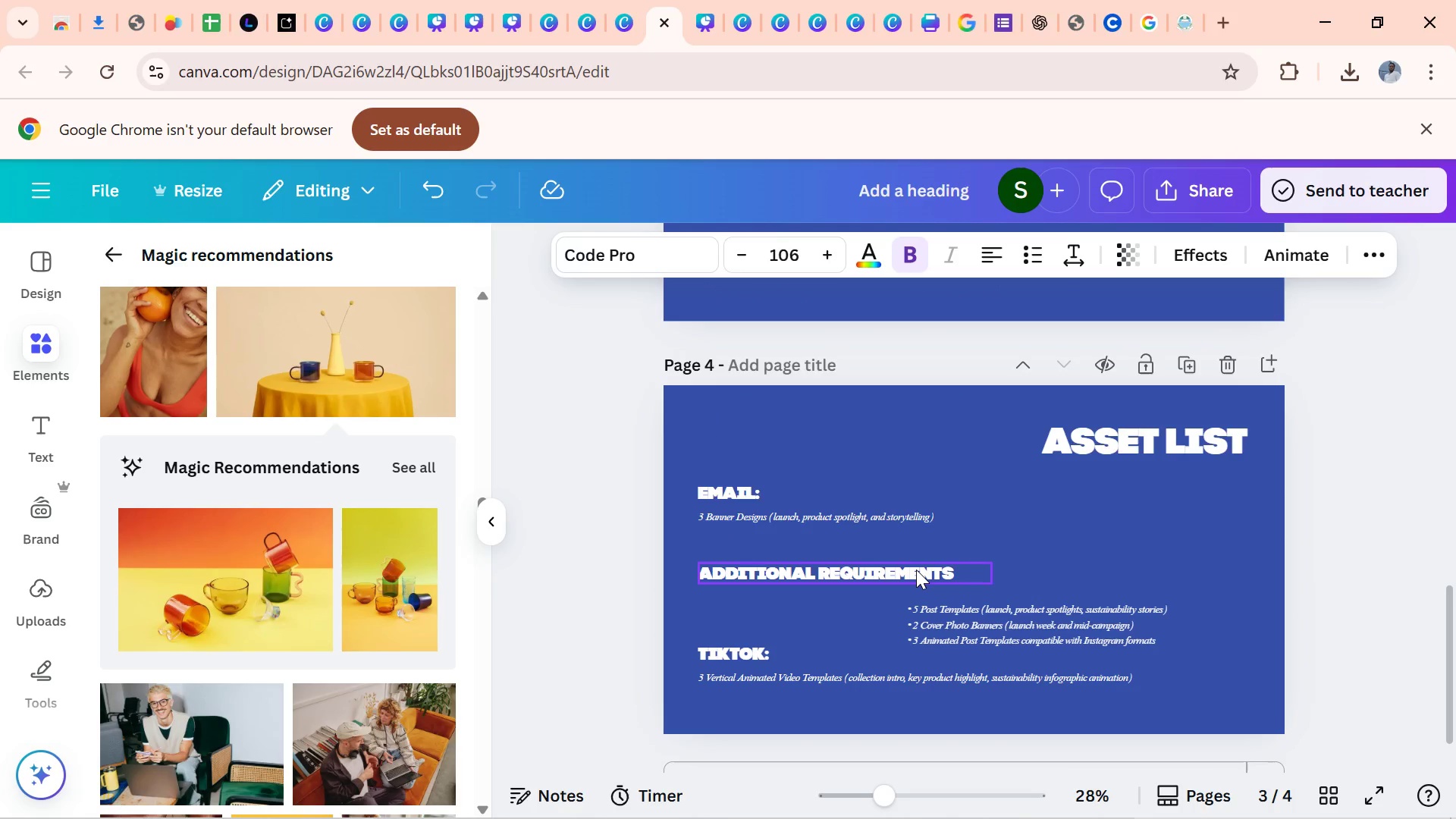 
left_click([916, 570])
 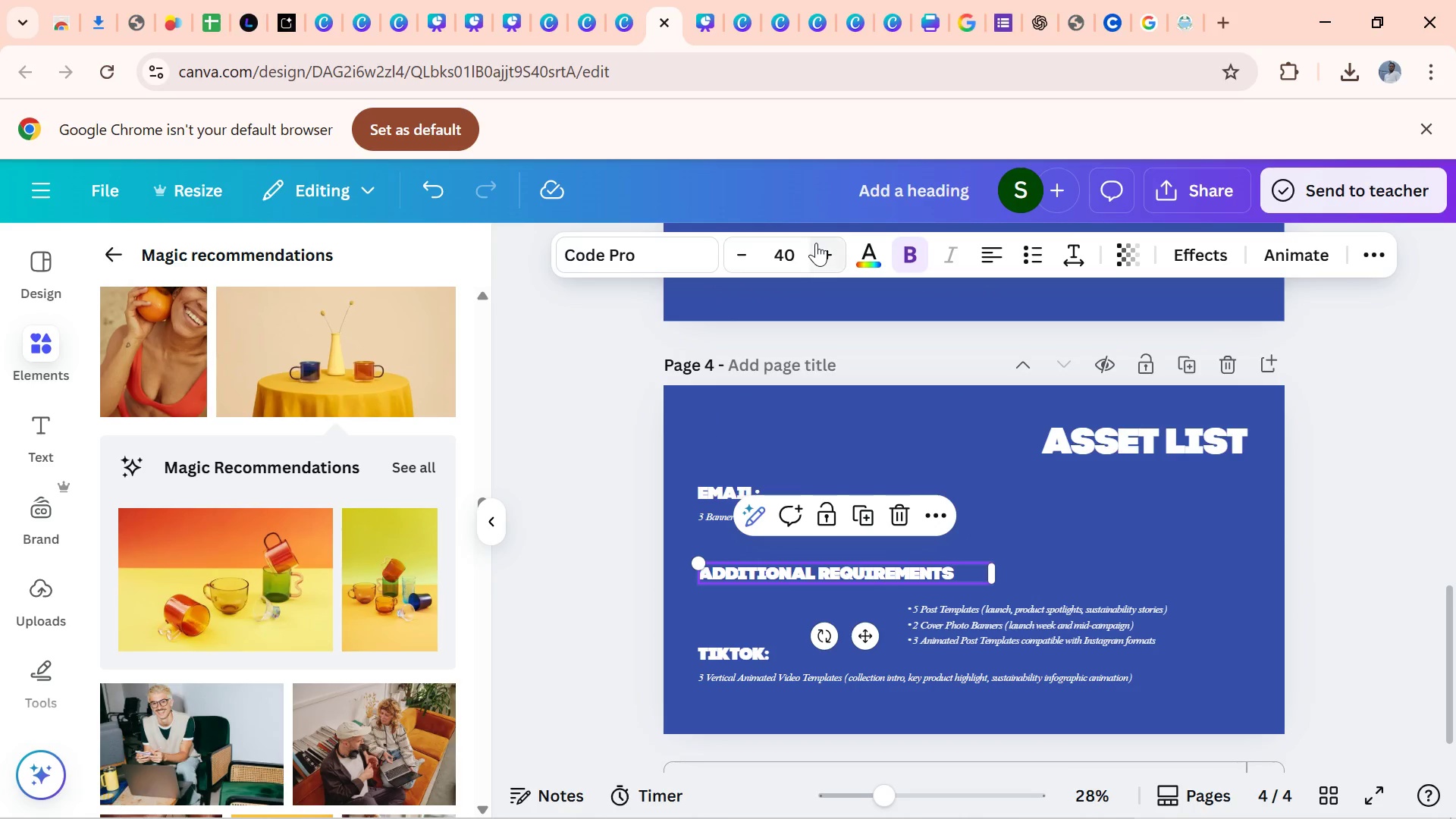 
left_click_drag(start_coordinate=[819, 245], to_coordinate=[819, 259])
 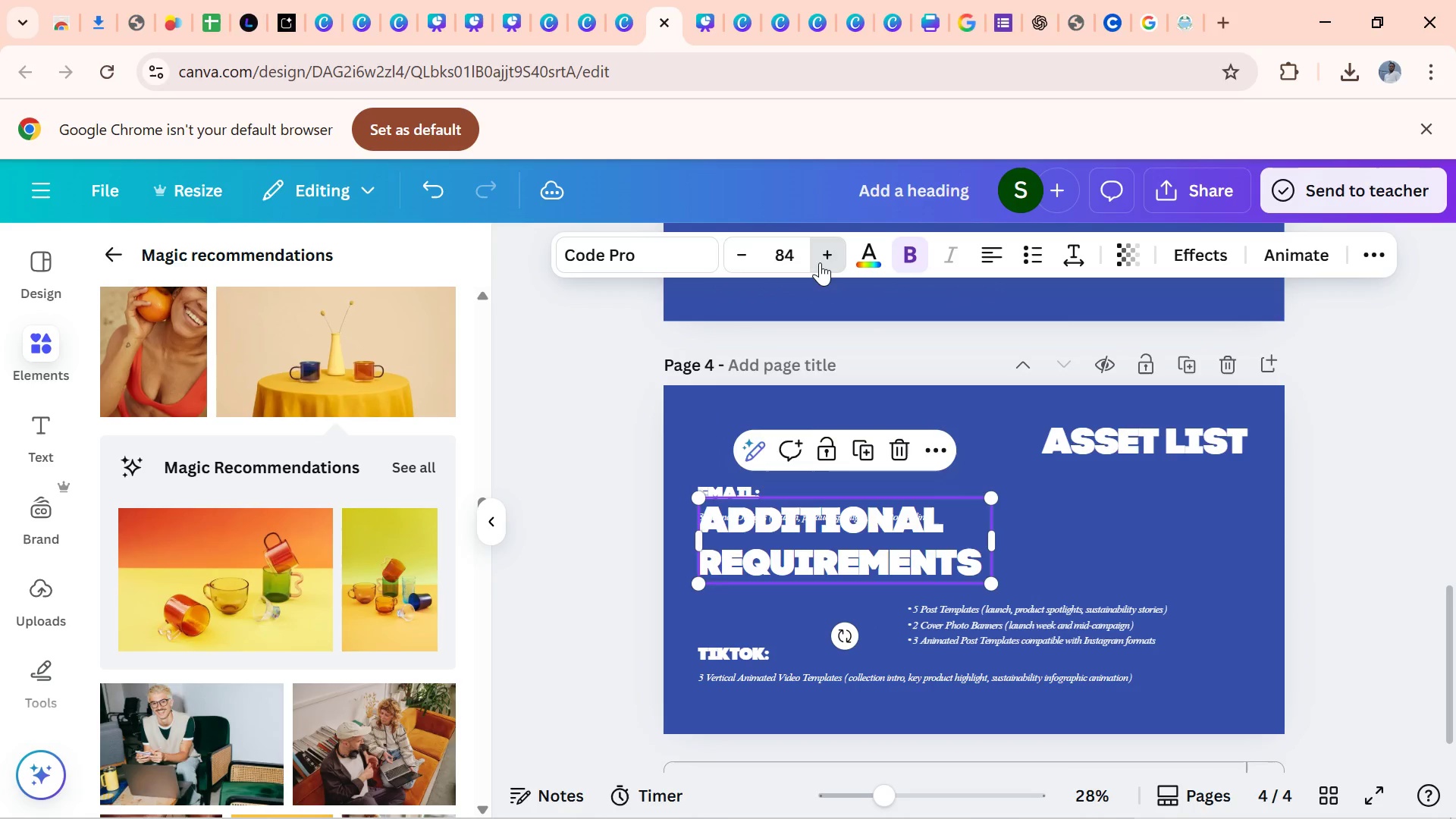 
double_click([820, 262])
 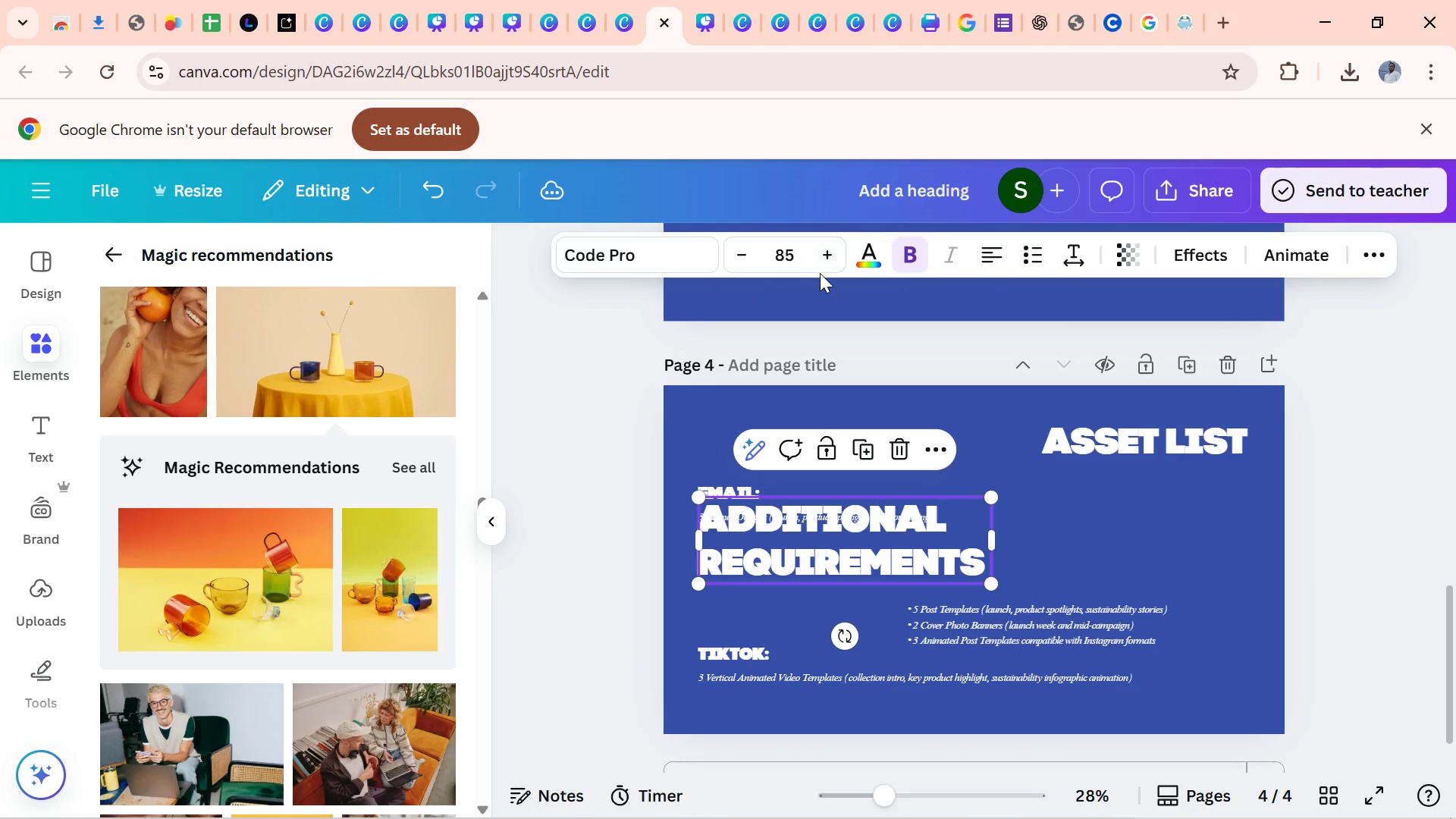 
triple_click([820, 273])
 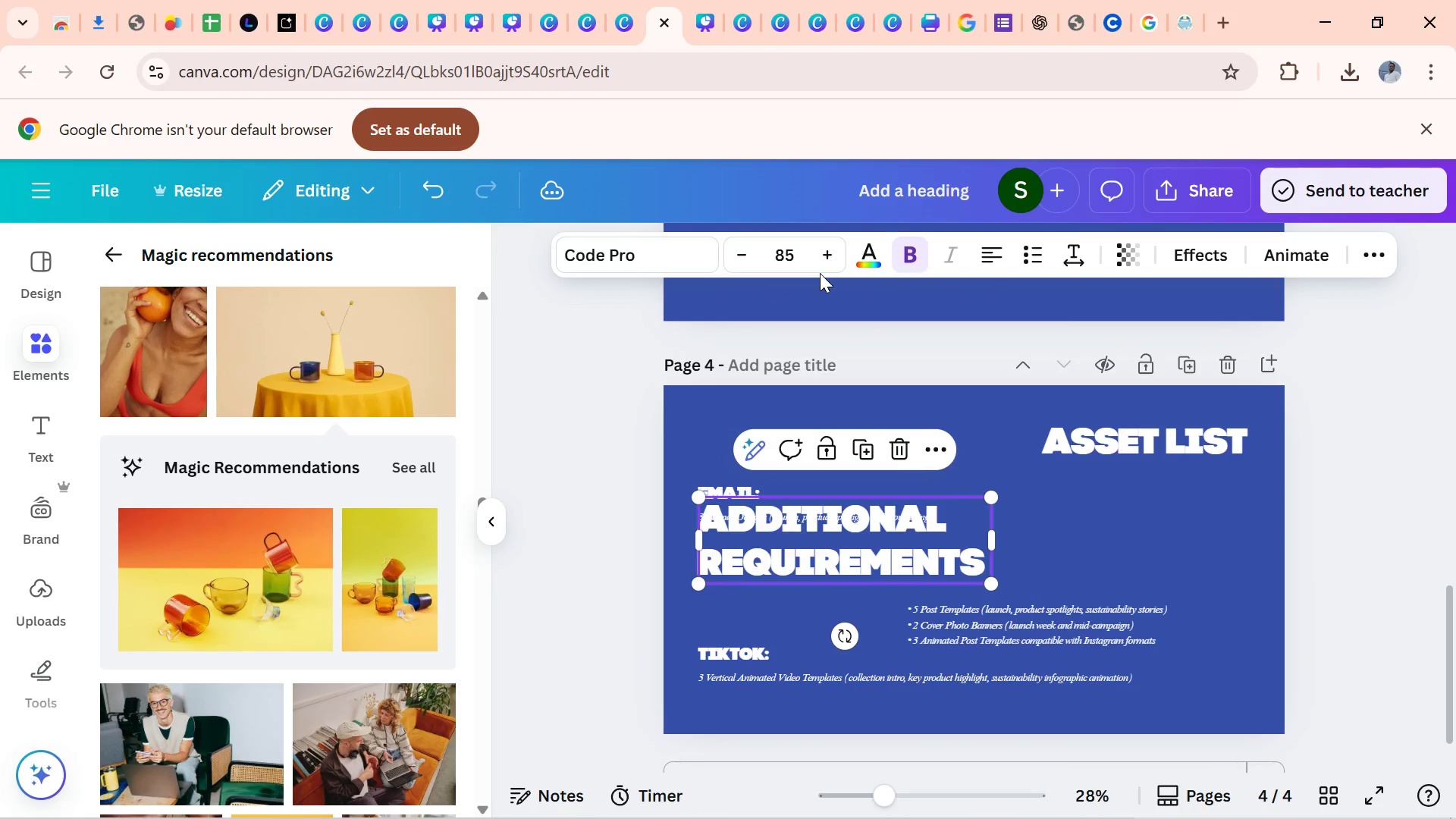 
triple_click([820, 273])
 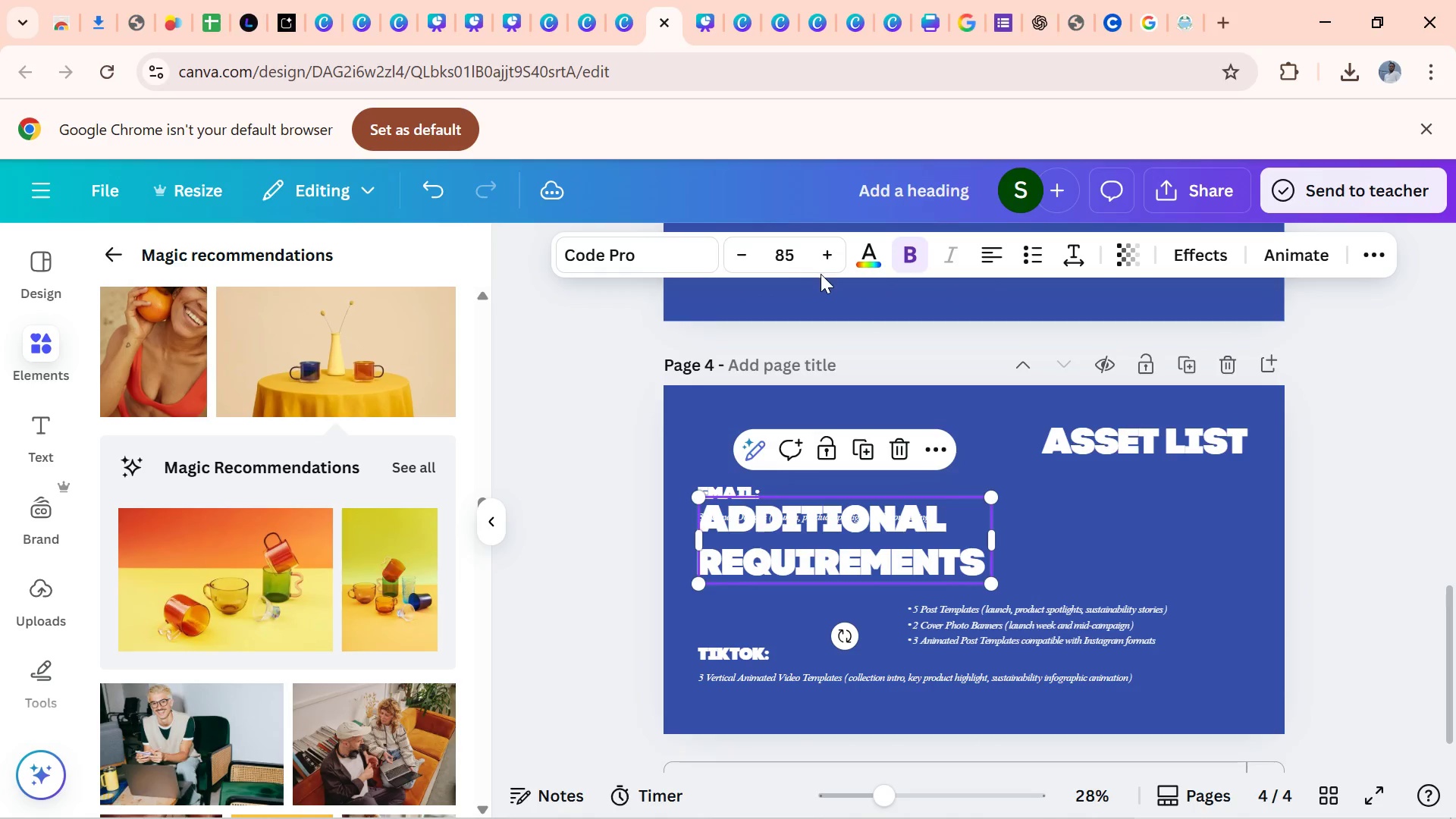 
left_click_drag(start_coordinate=[820, 273], to_coordinate=[830, 268])
 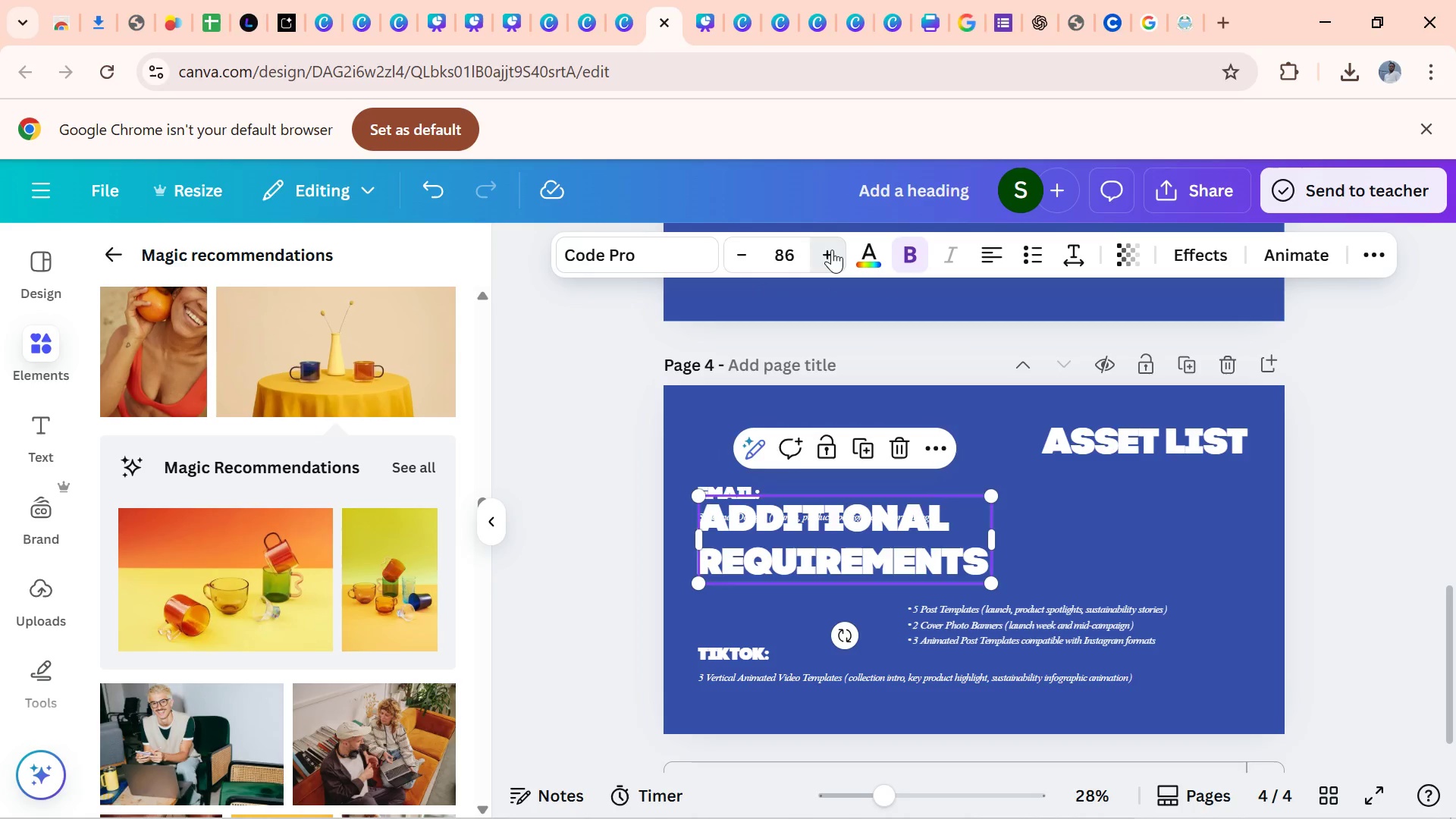 
double_click([832, 249])
 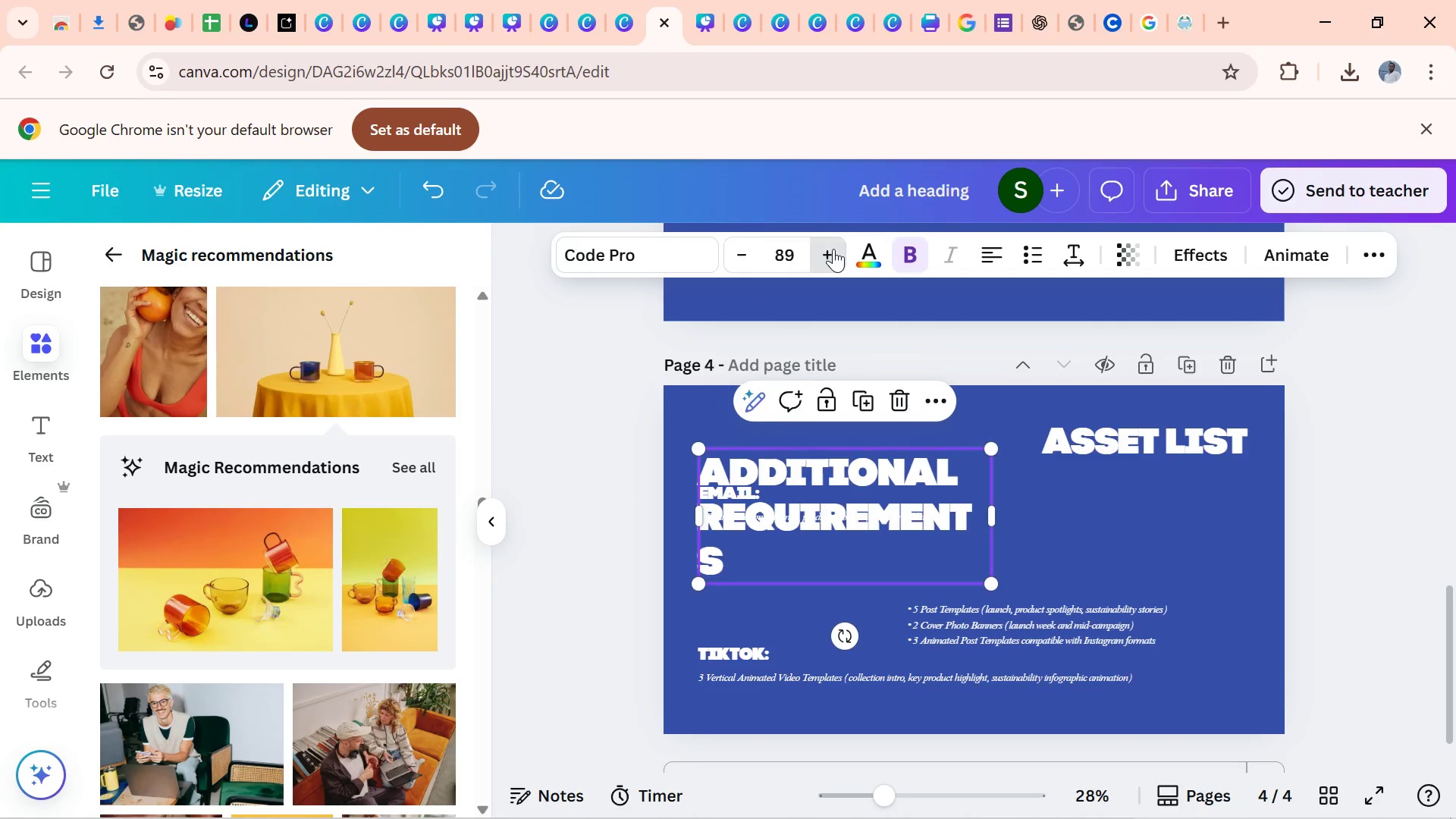 
triple_click([833, 249])
 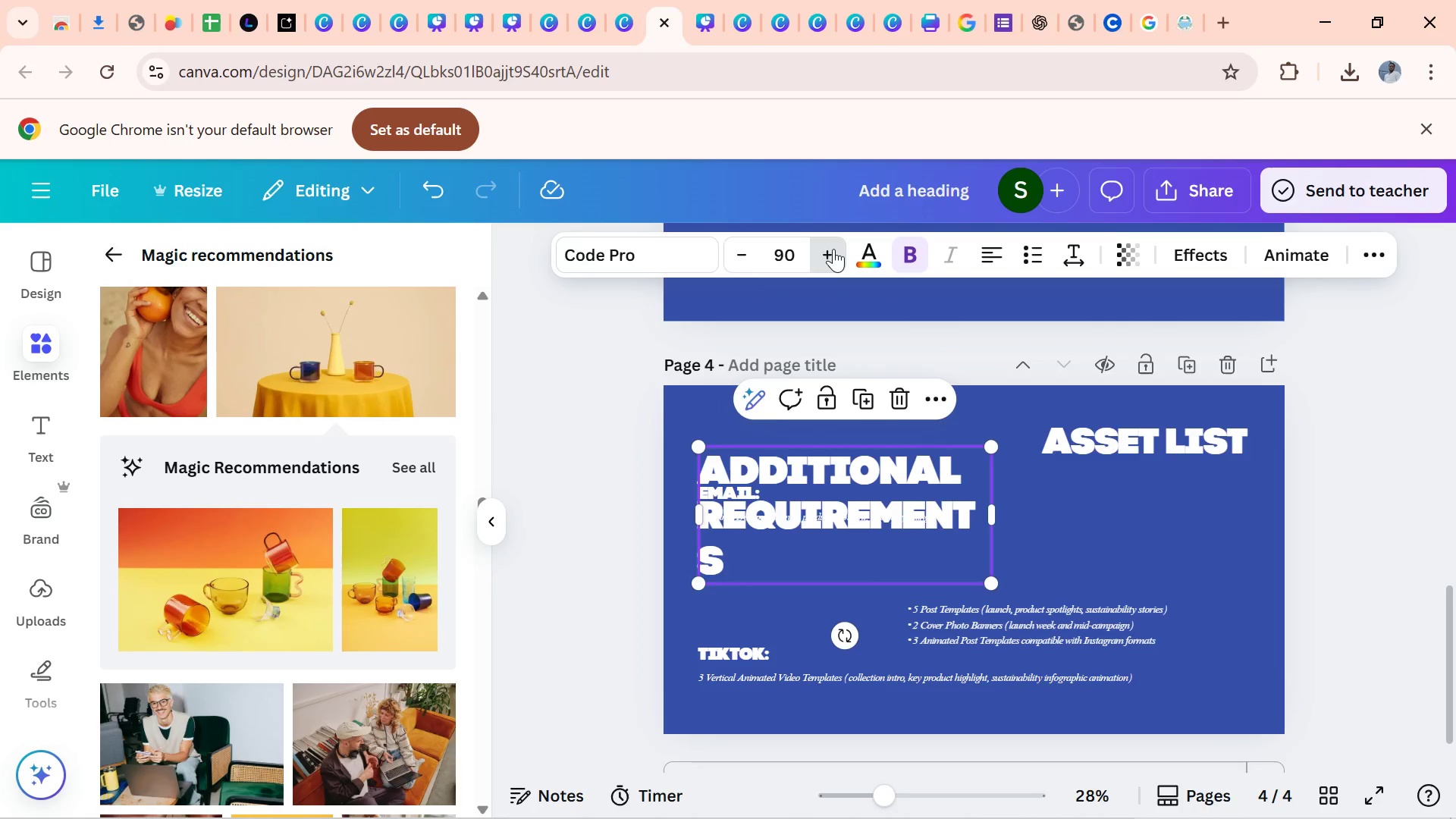 
triple_click([833, 249])
 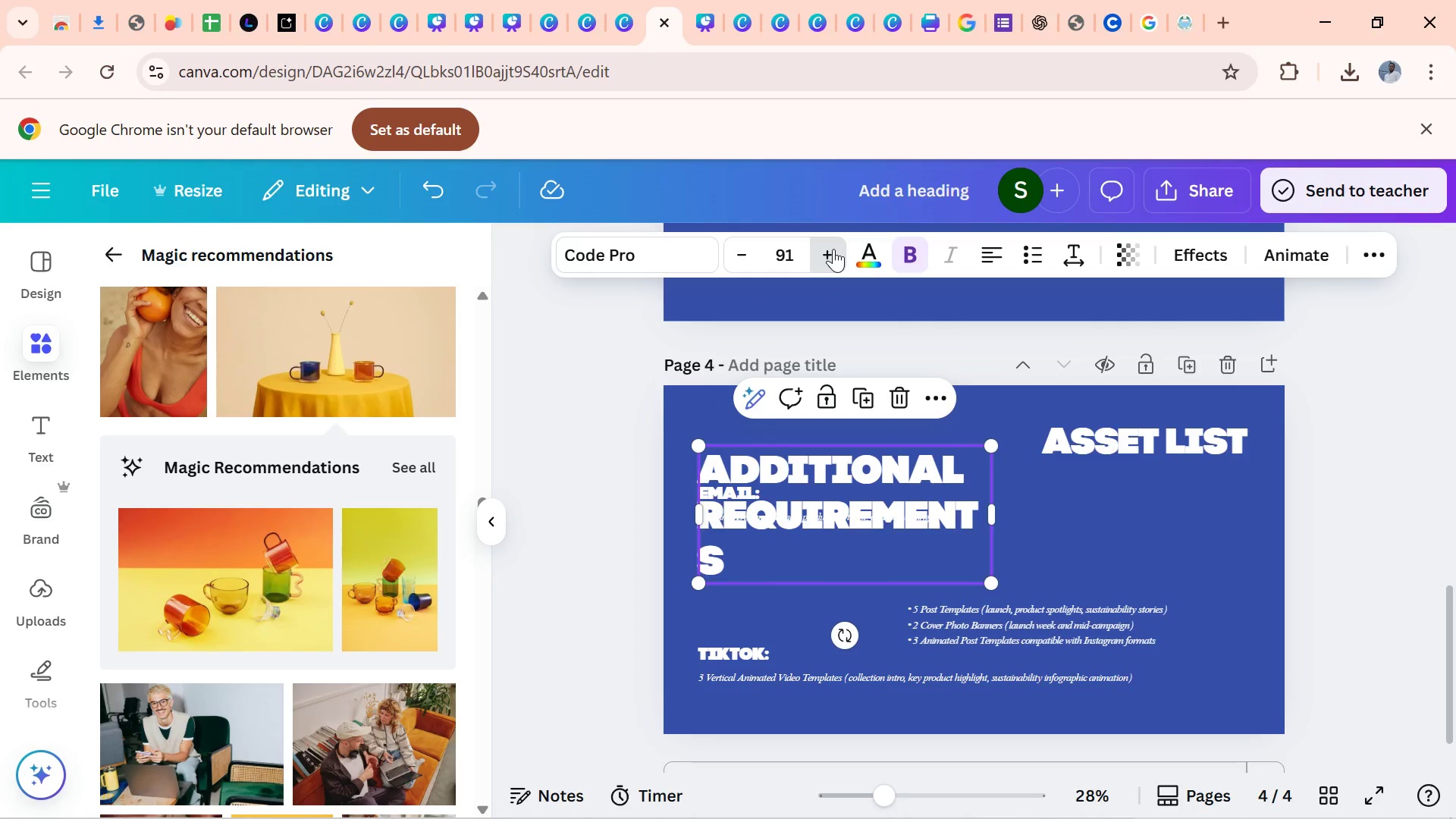 
triple_click([833, 249])
 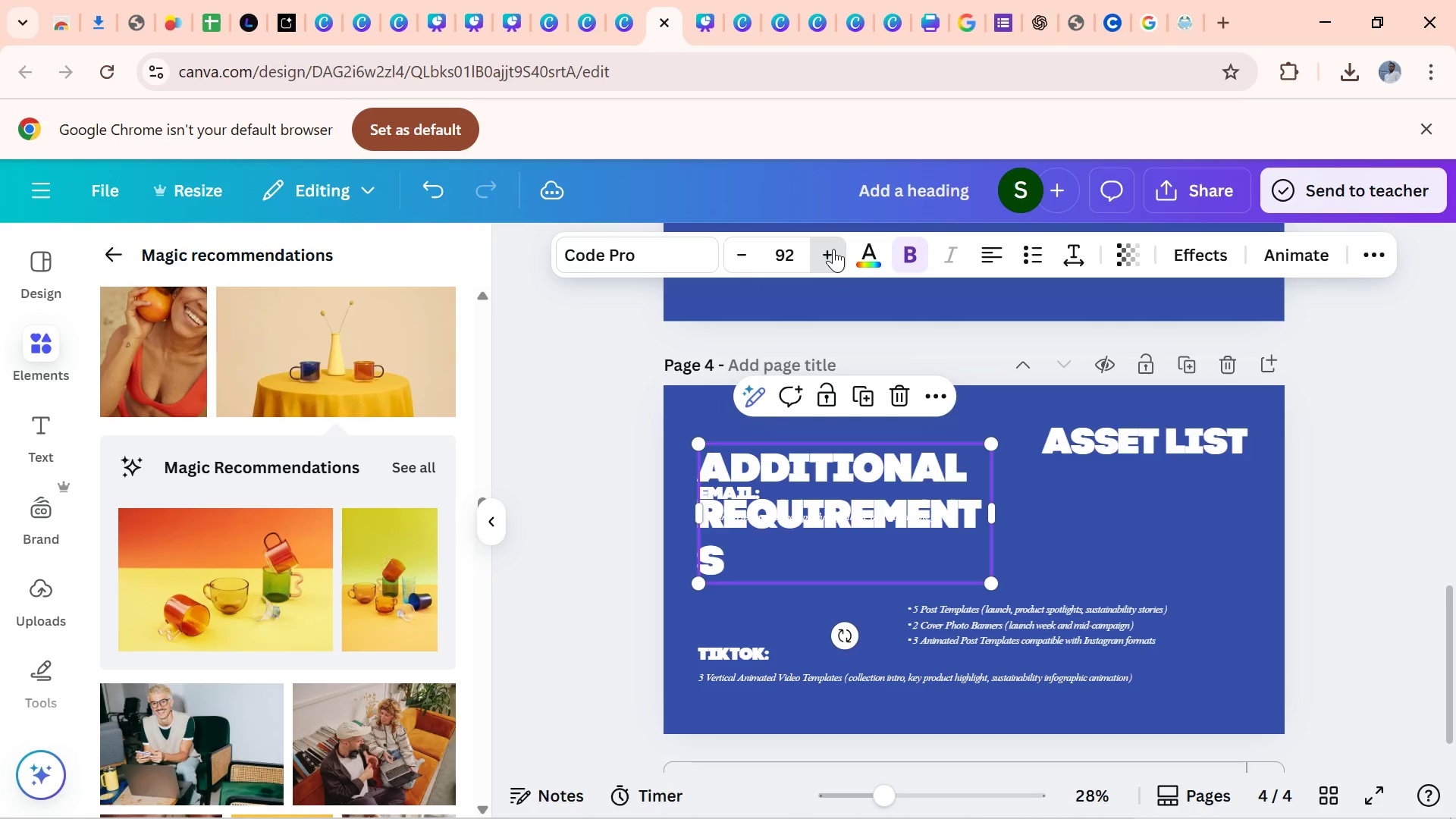 
triple_click([833, 249])
 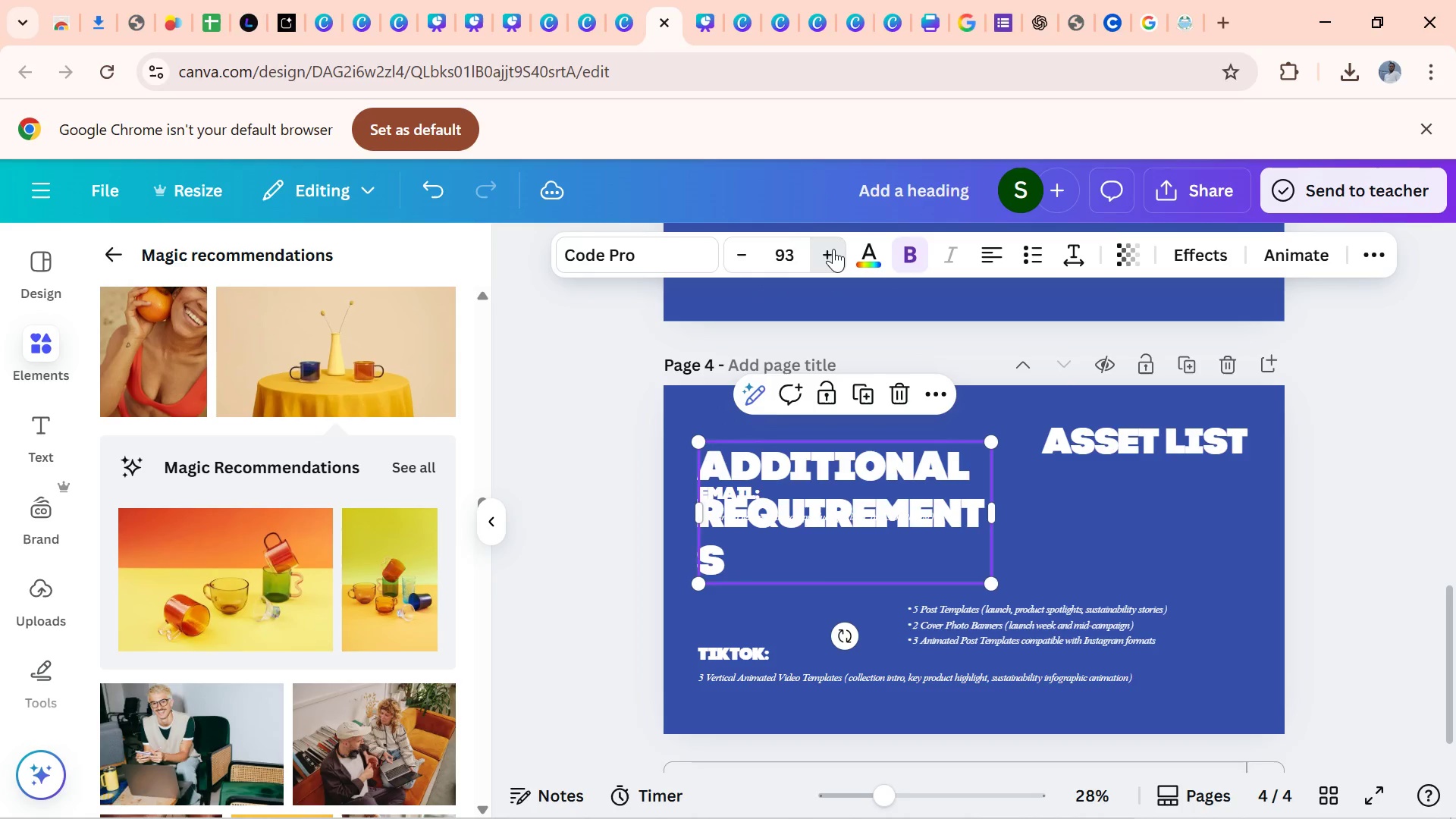 
triple_click([833, 249])
 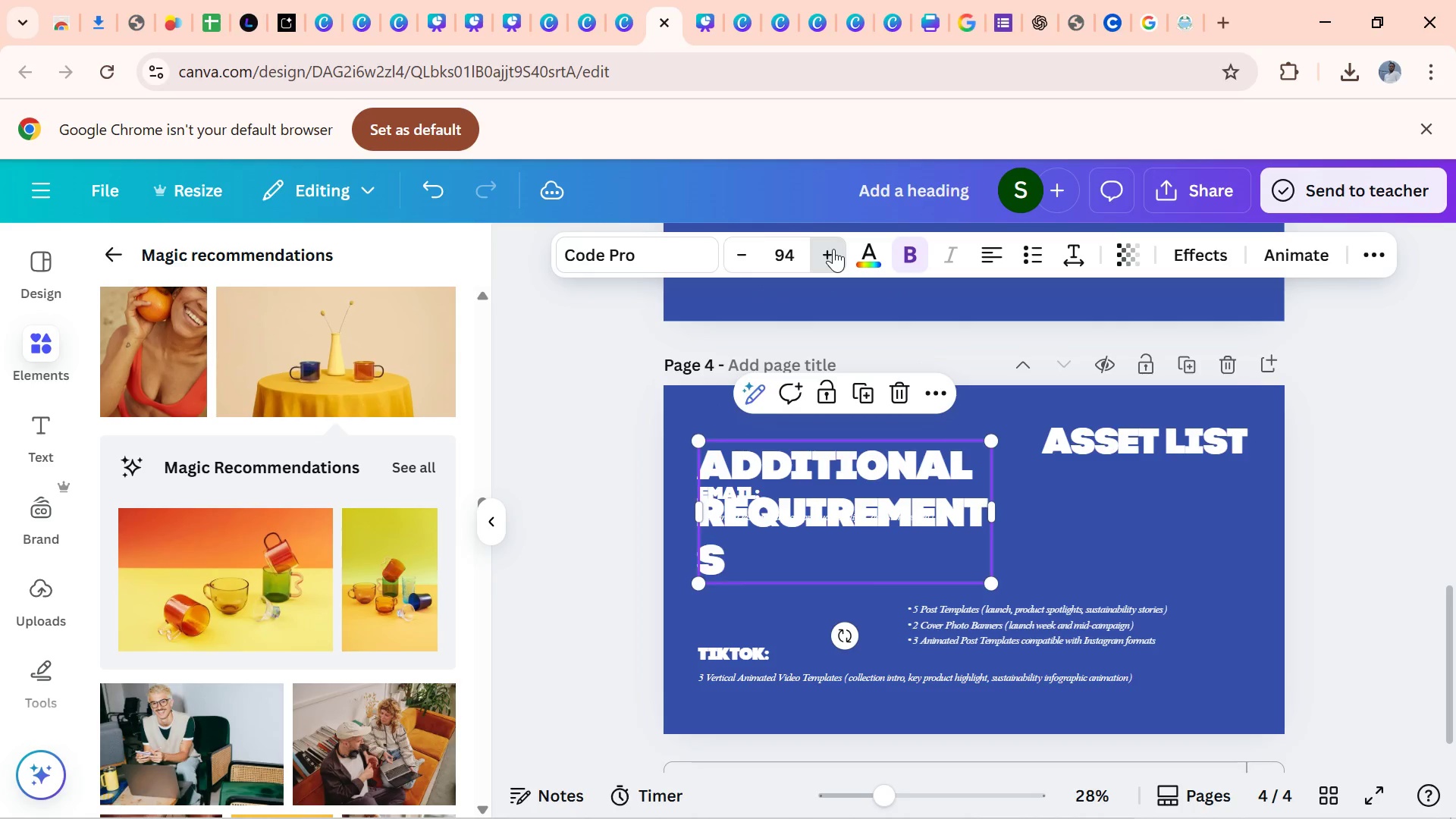 
triple_click([833, 249])
 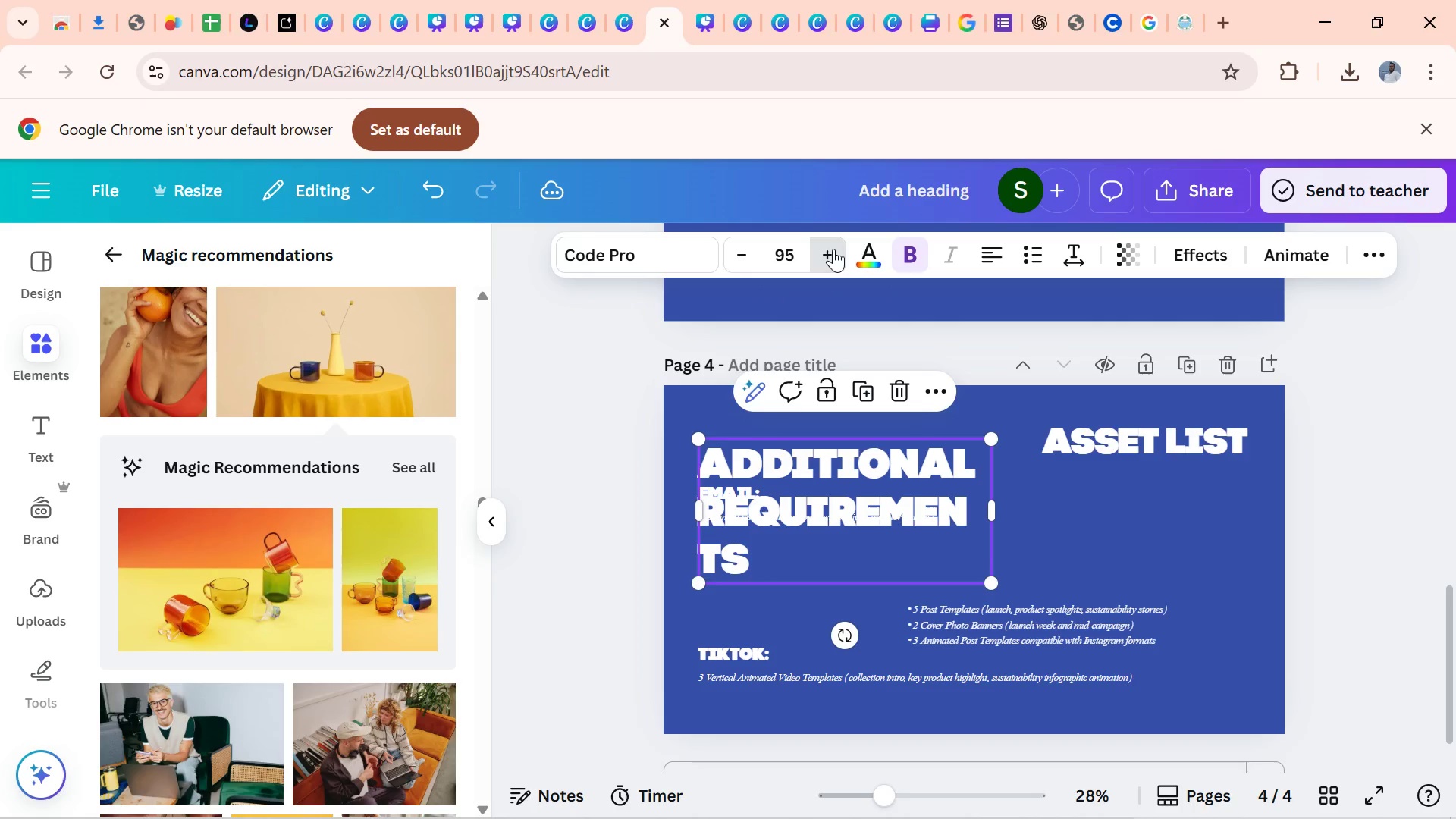 
triple_click([833, 249])
 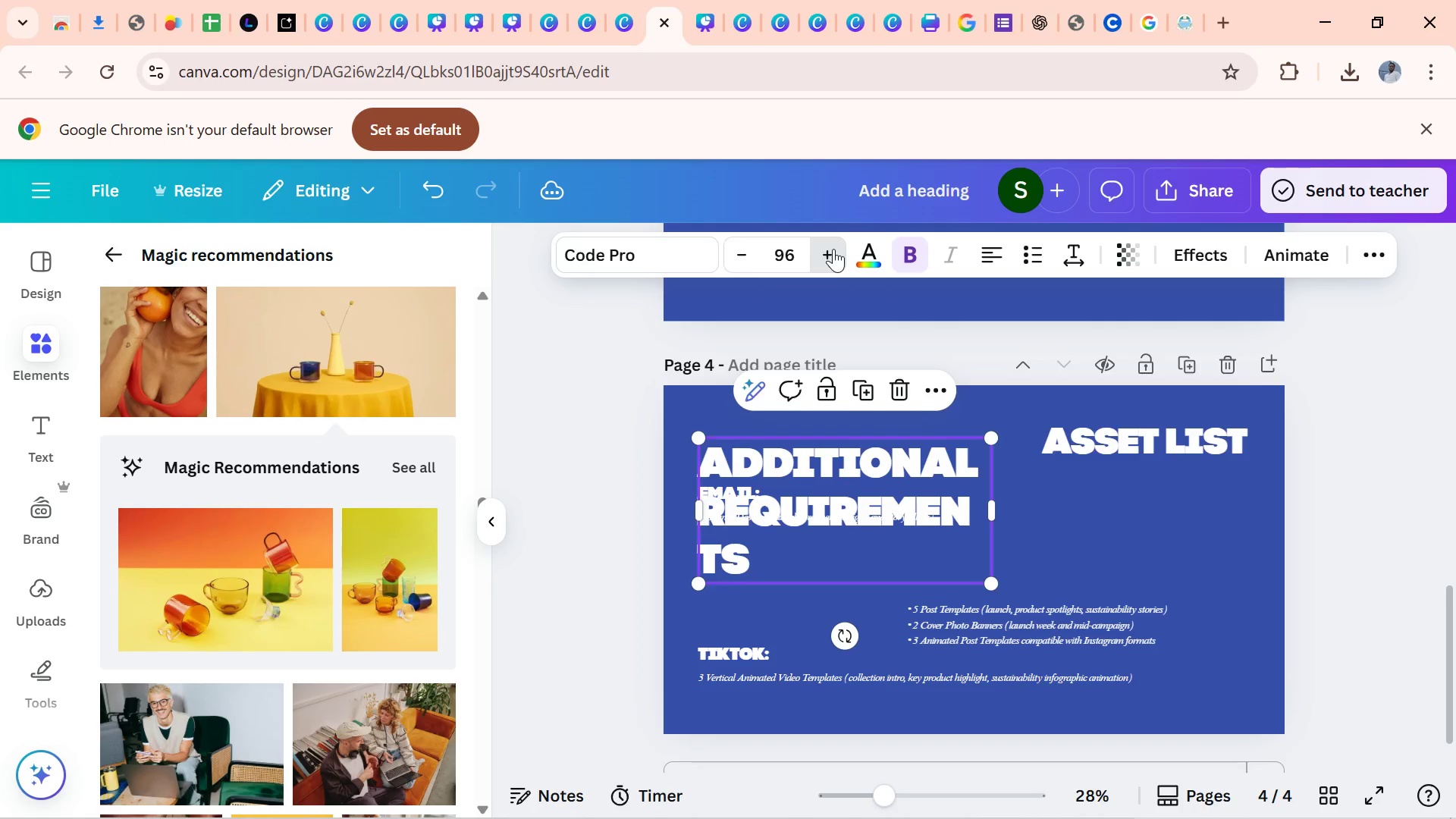 
triple_click([833, 249])
 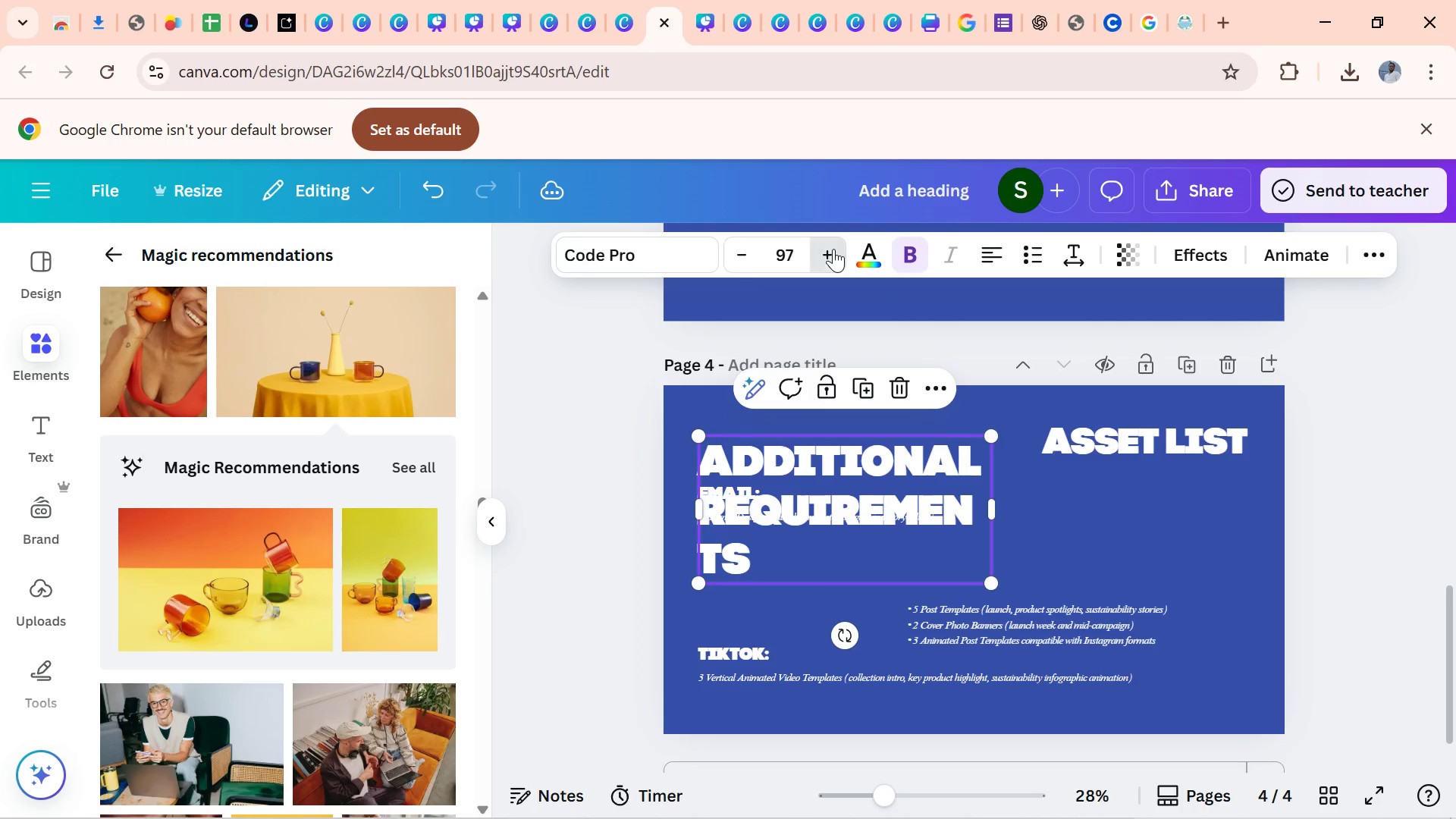 
triple_click([833, 249])
 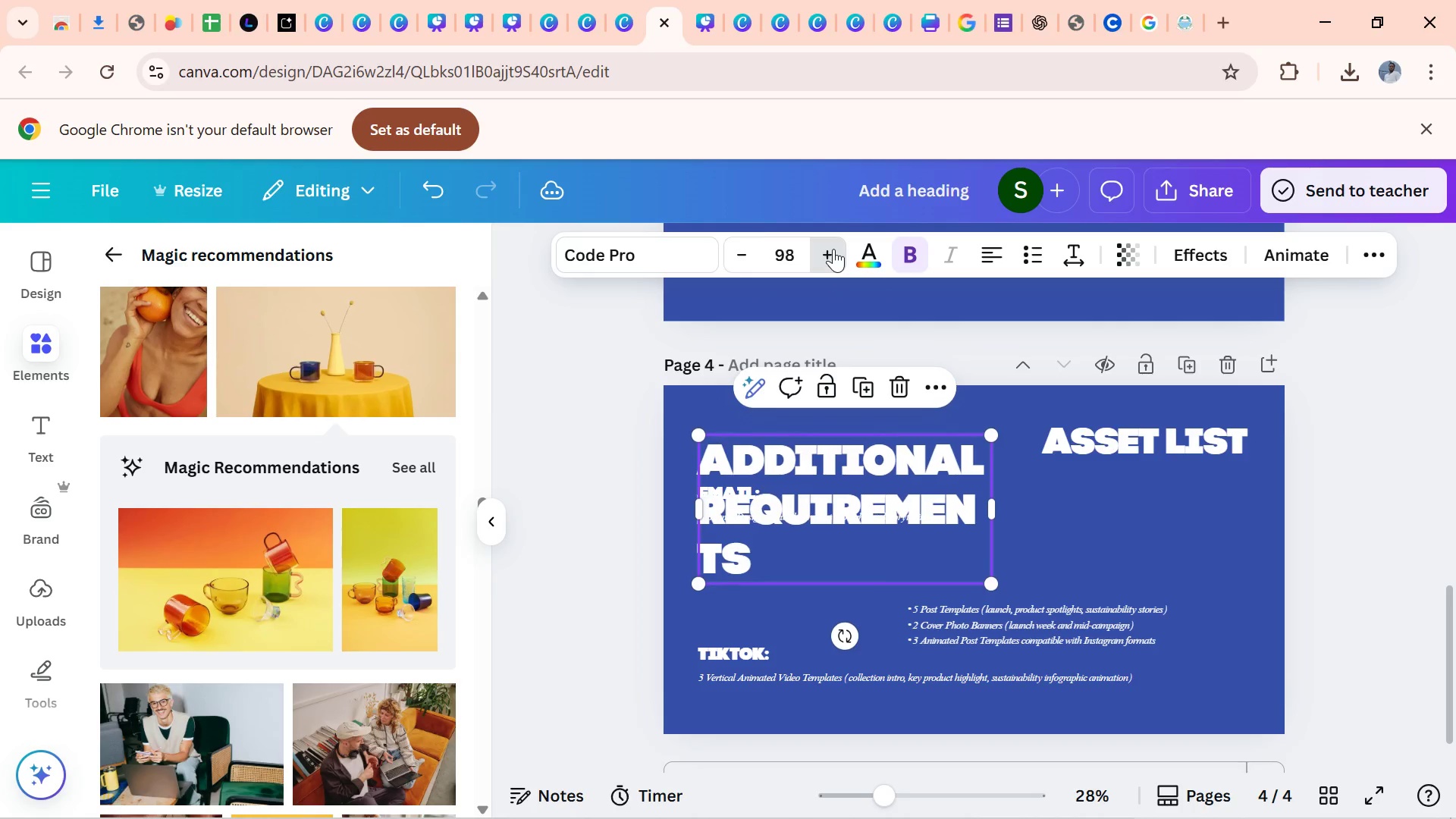 
triple_click([833, 249])
 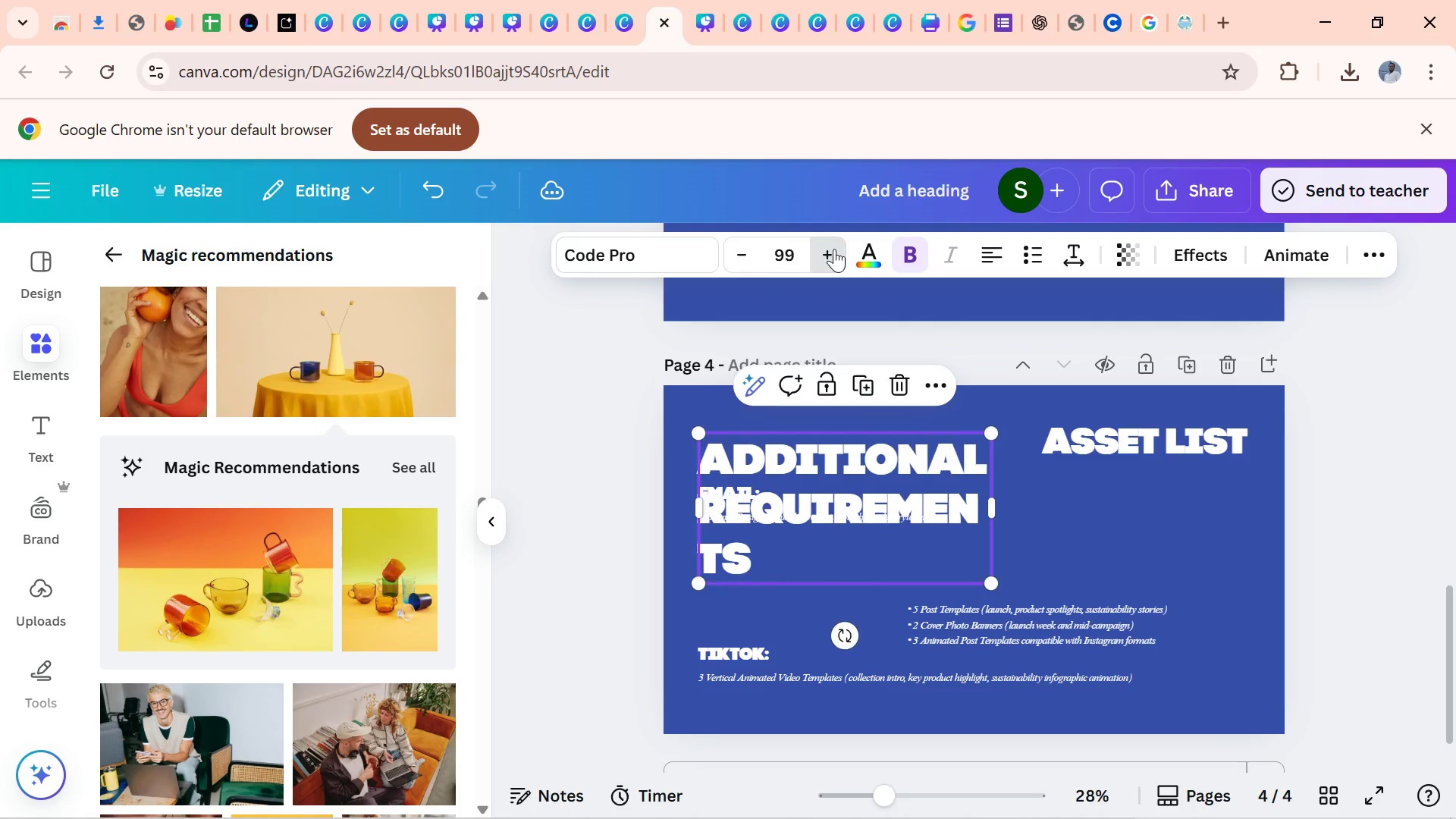 
triple_click([834, 249])
 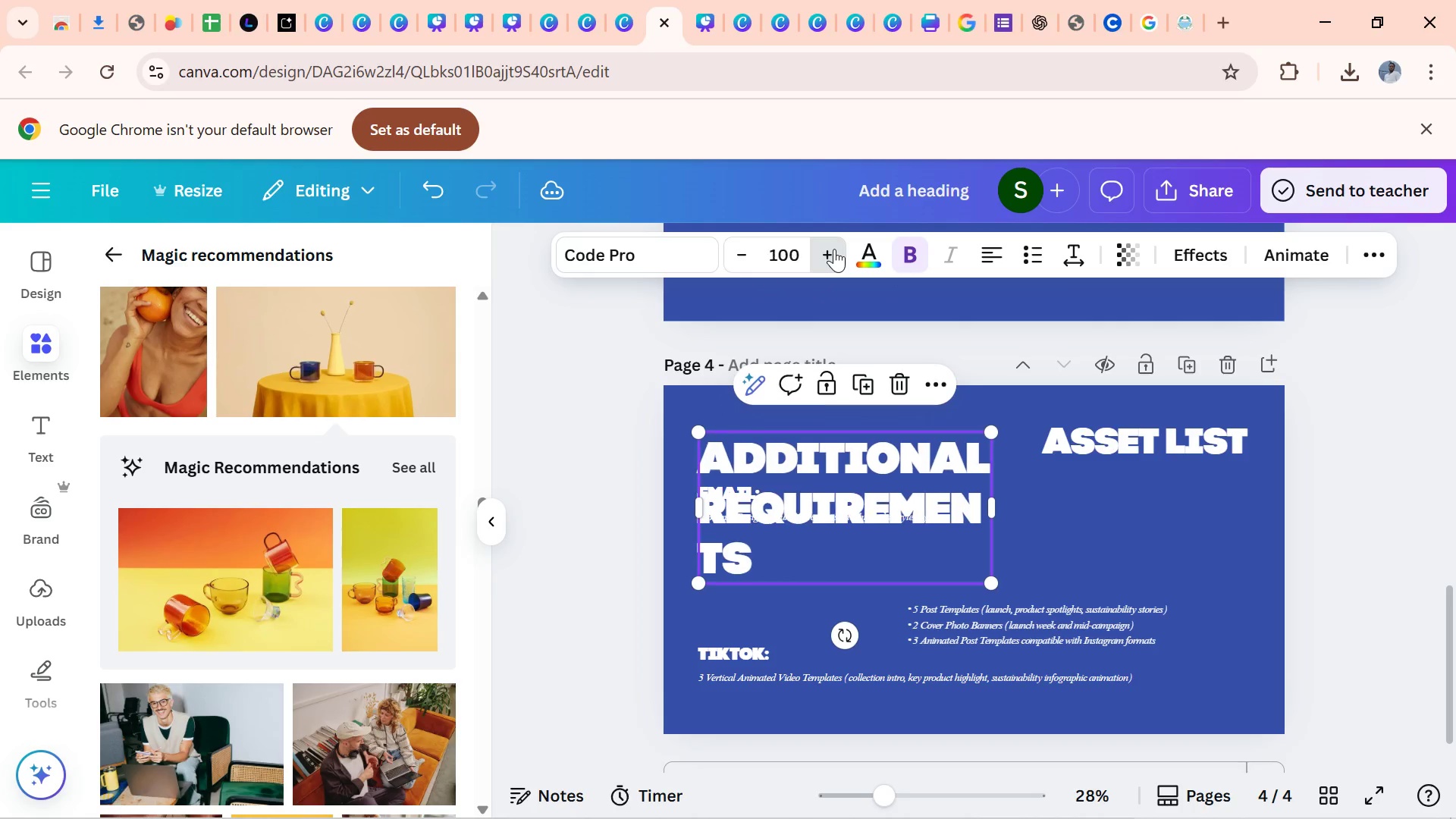 
triple_click([834, 249])
 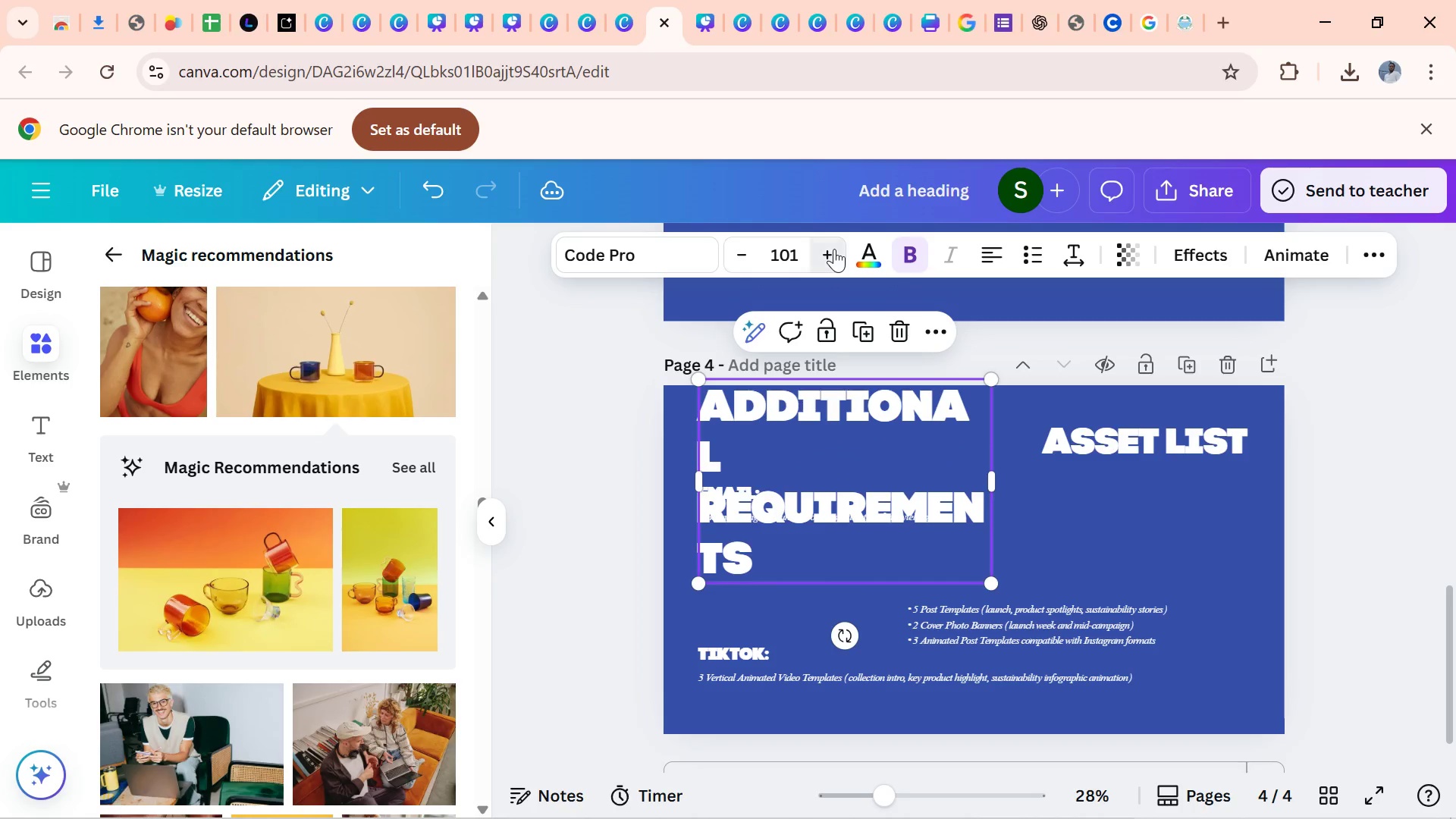 
triple_click([834, 249])
 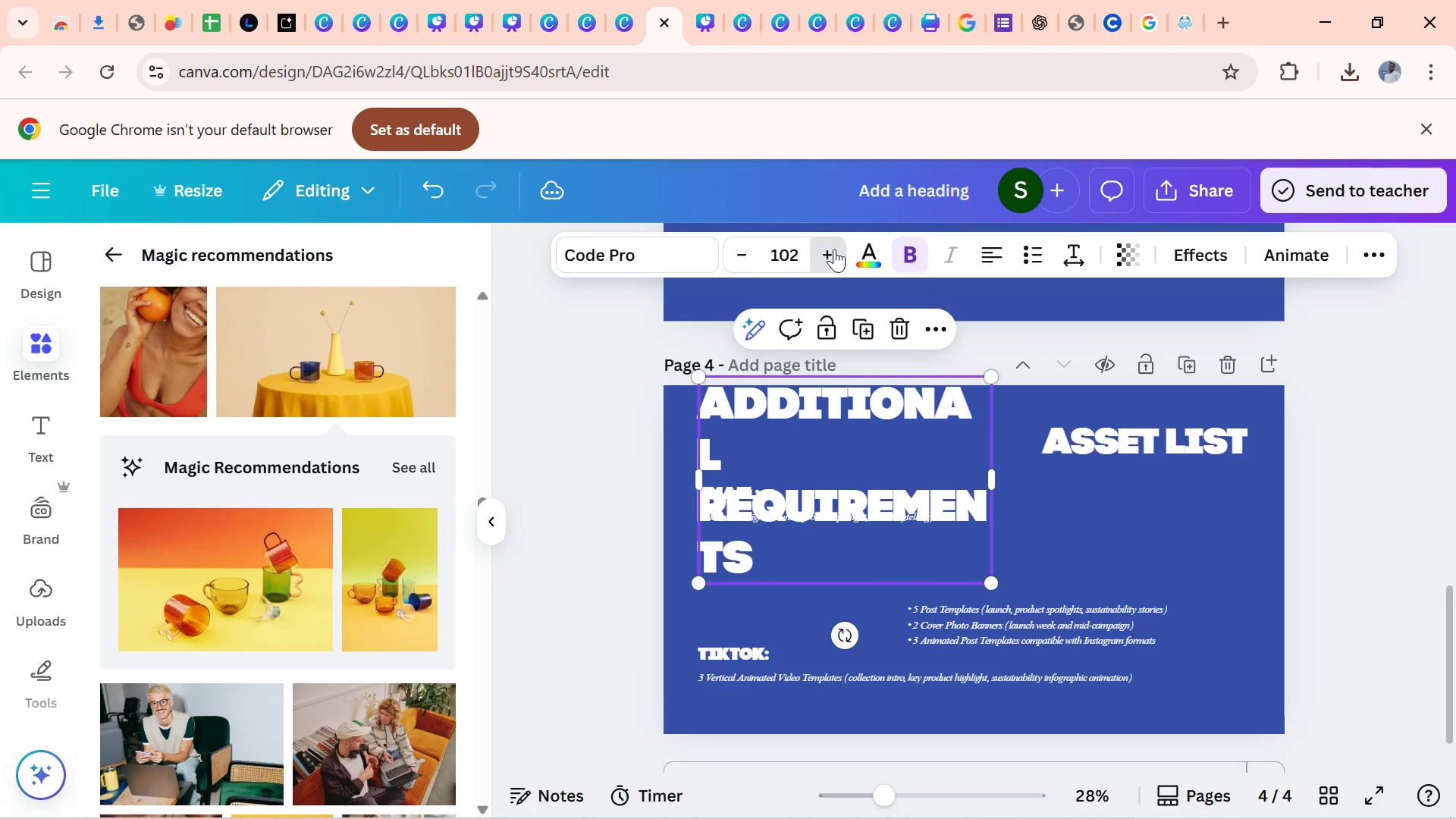 
left_click([834, 249])
 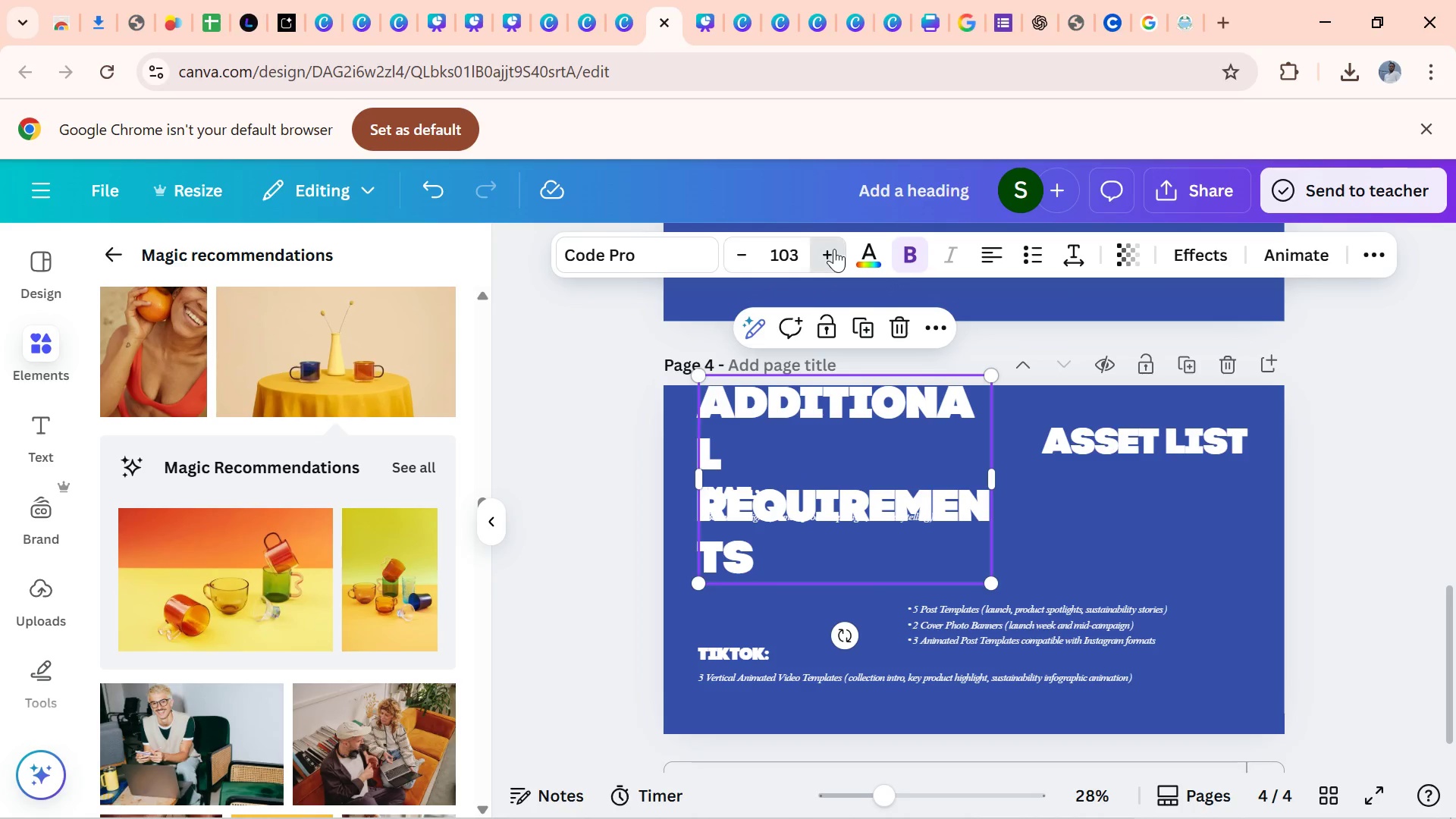 
left_click([834, 249])
 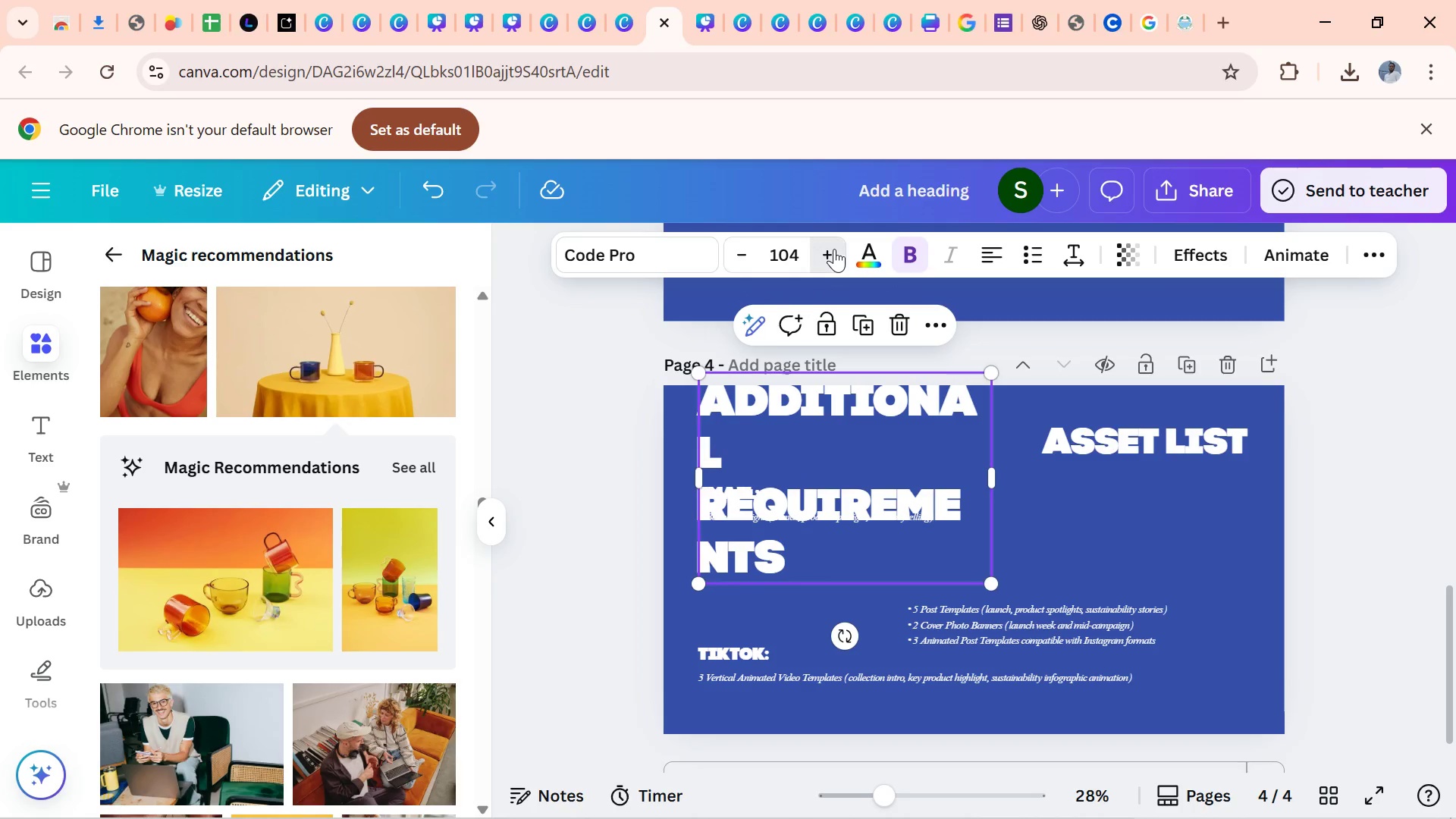 
left_click([834, 249])
 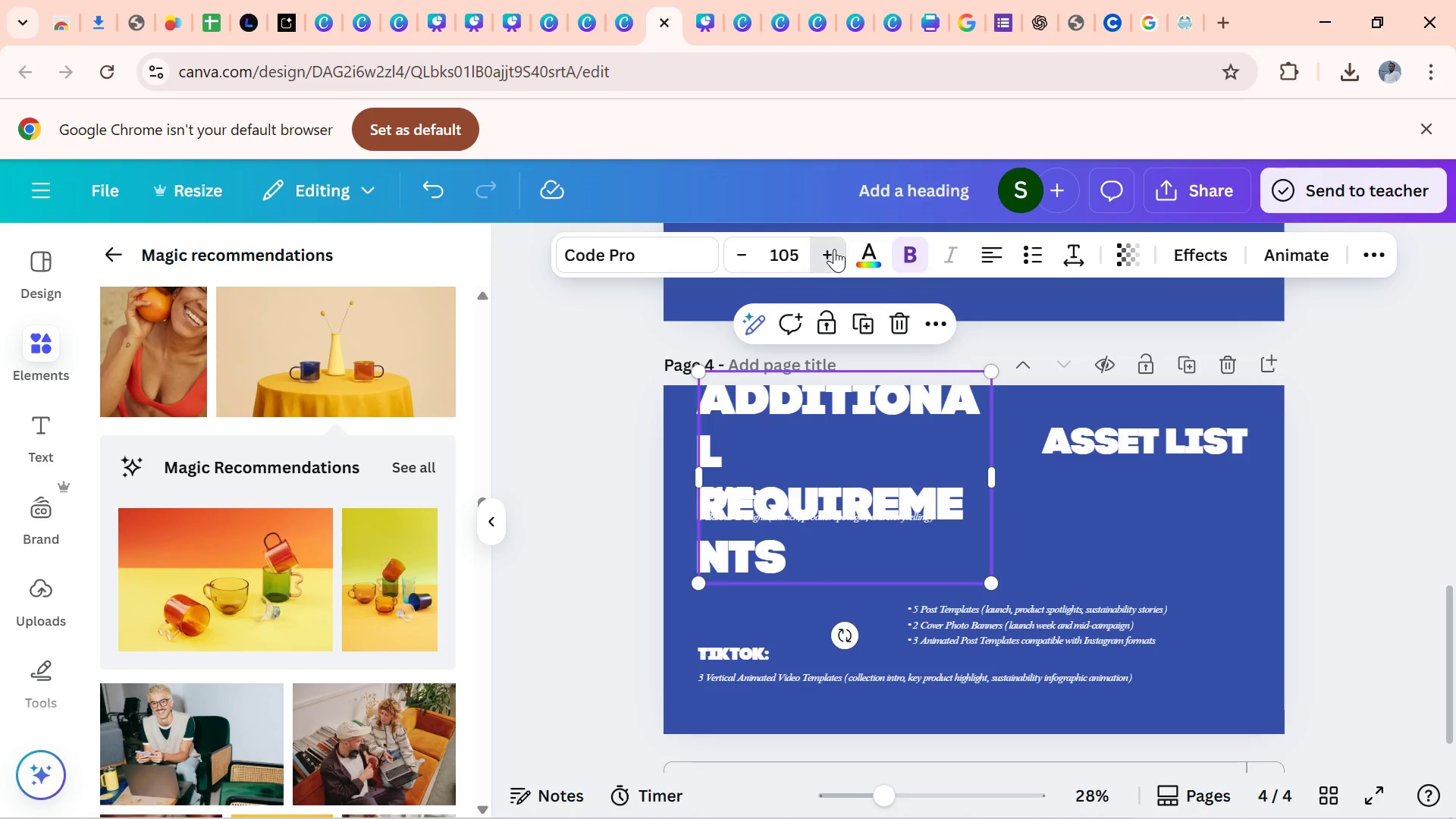 
left_click([834, 249])
 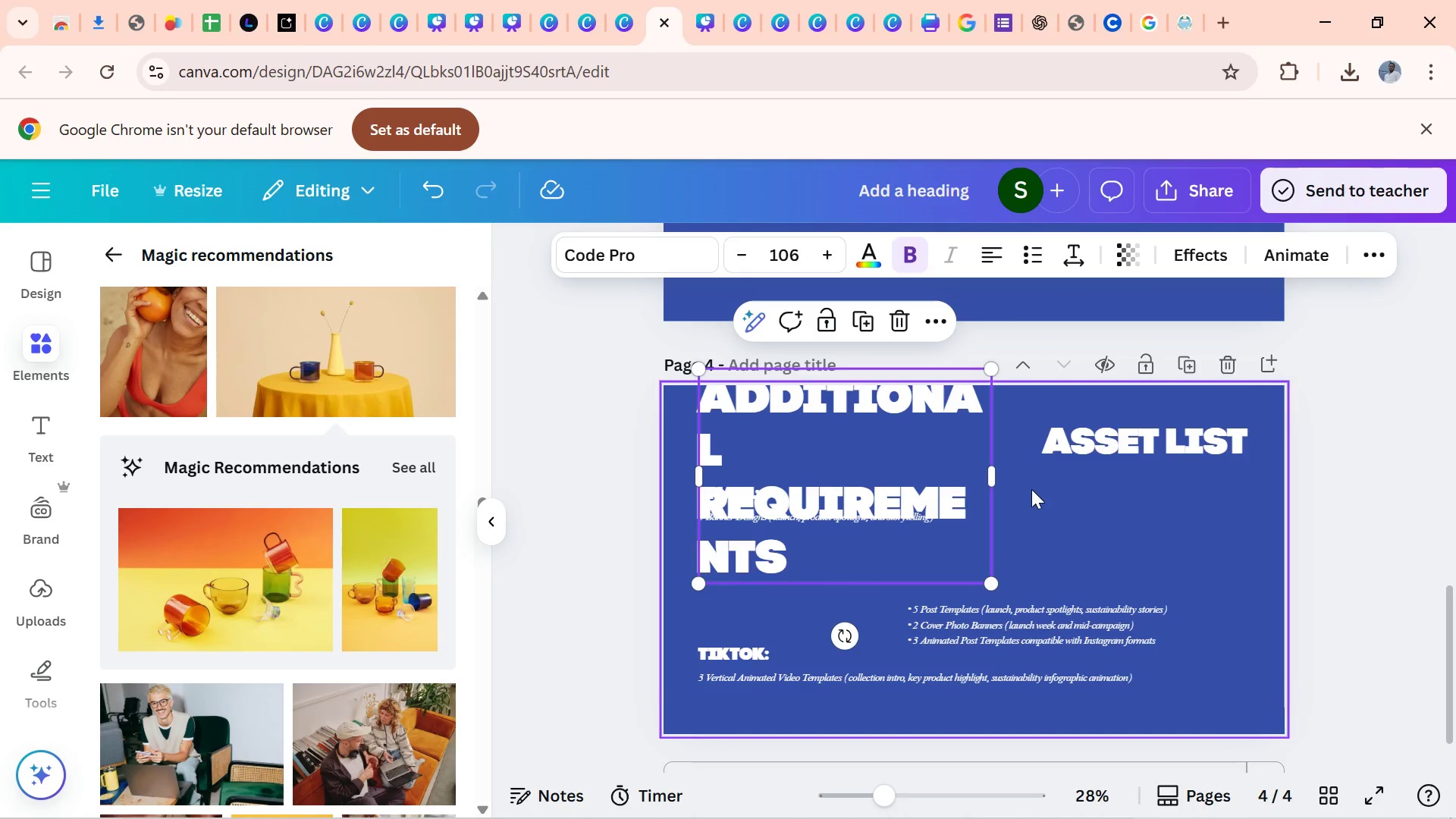 
left_click_drag(start_coordinate=[1003, 489], to_coordinate=[1185, 546])
 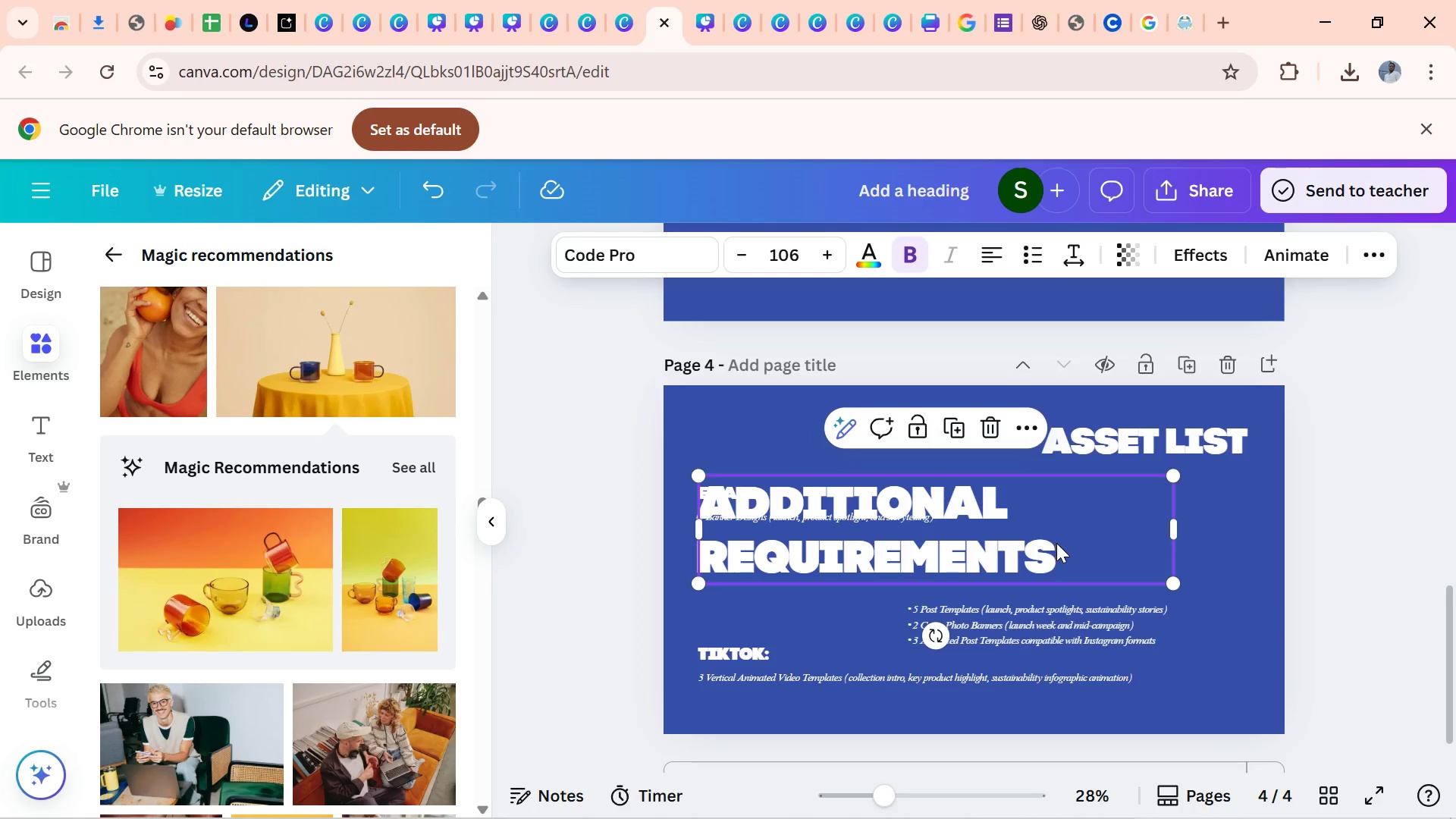 
left_click_drag(start_coordinate=[1059, 542], to_coordinate=[1059, 592])
 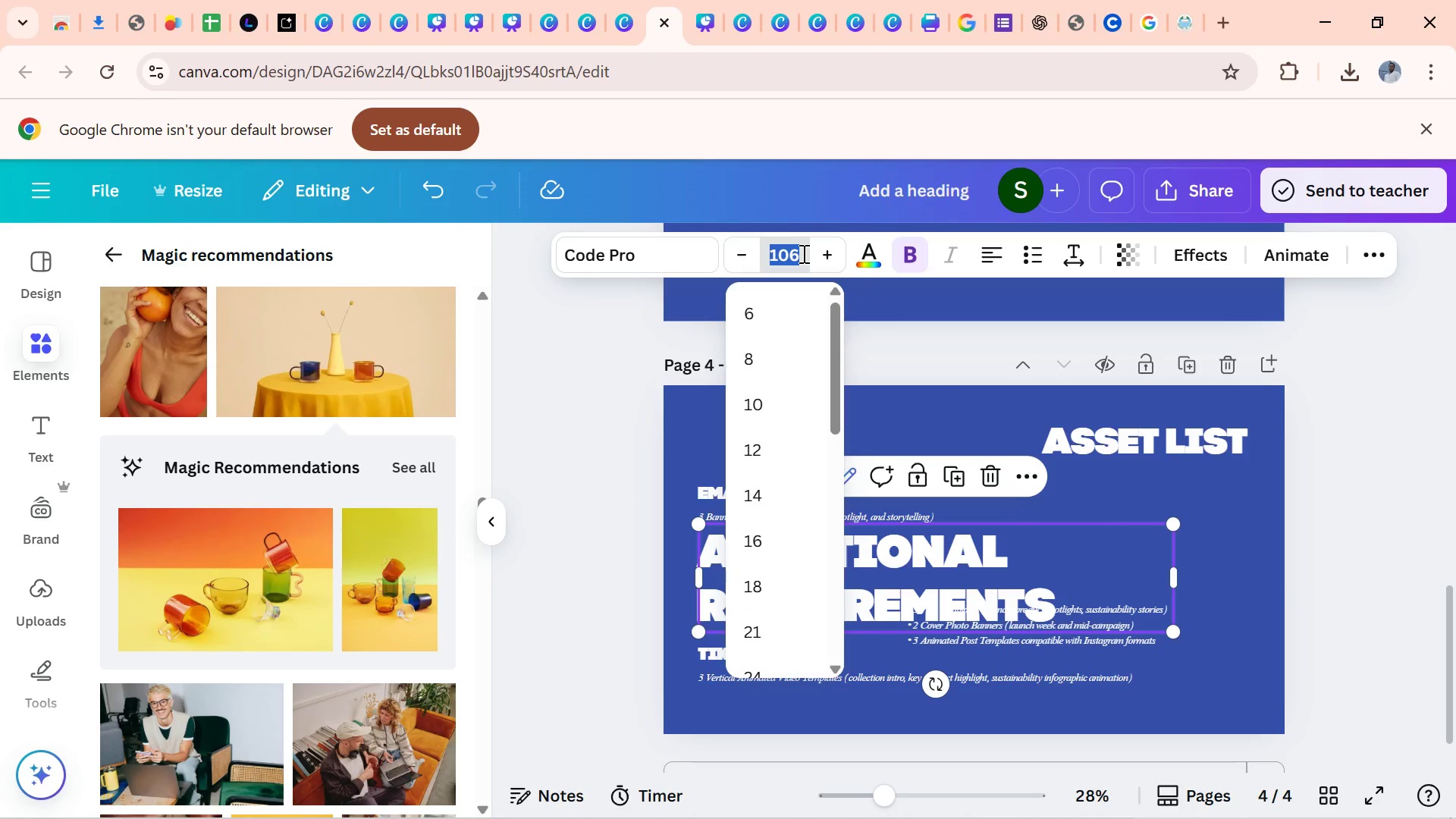 
type(50)
 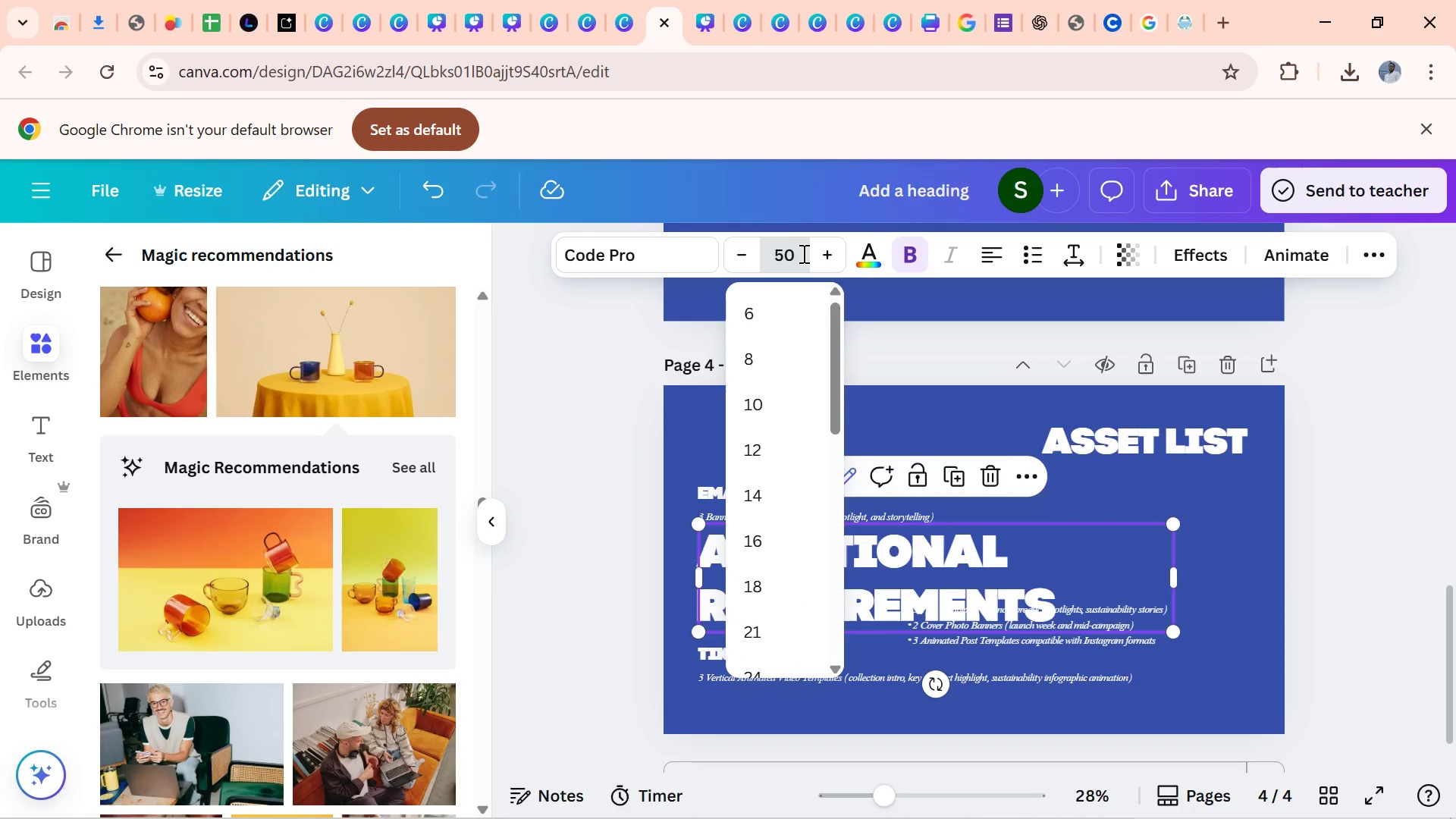 
key(Enter)
 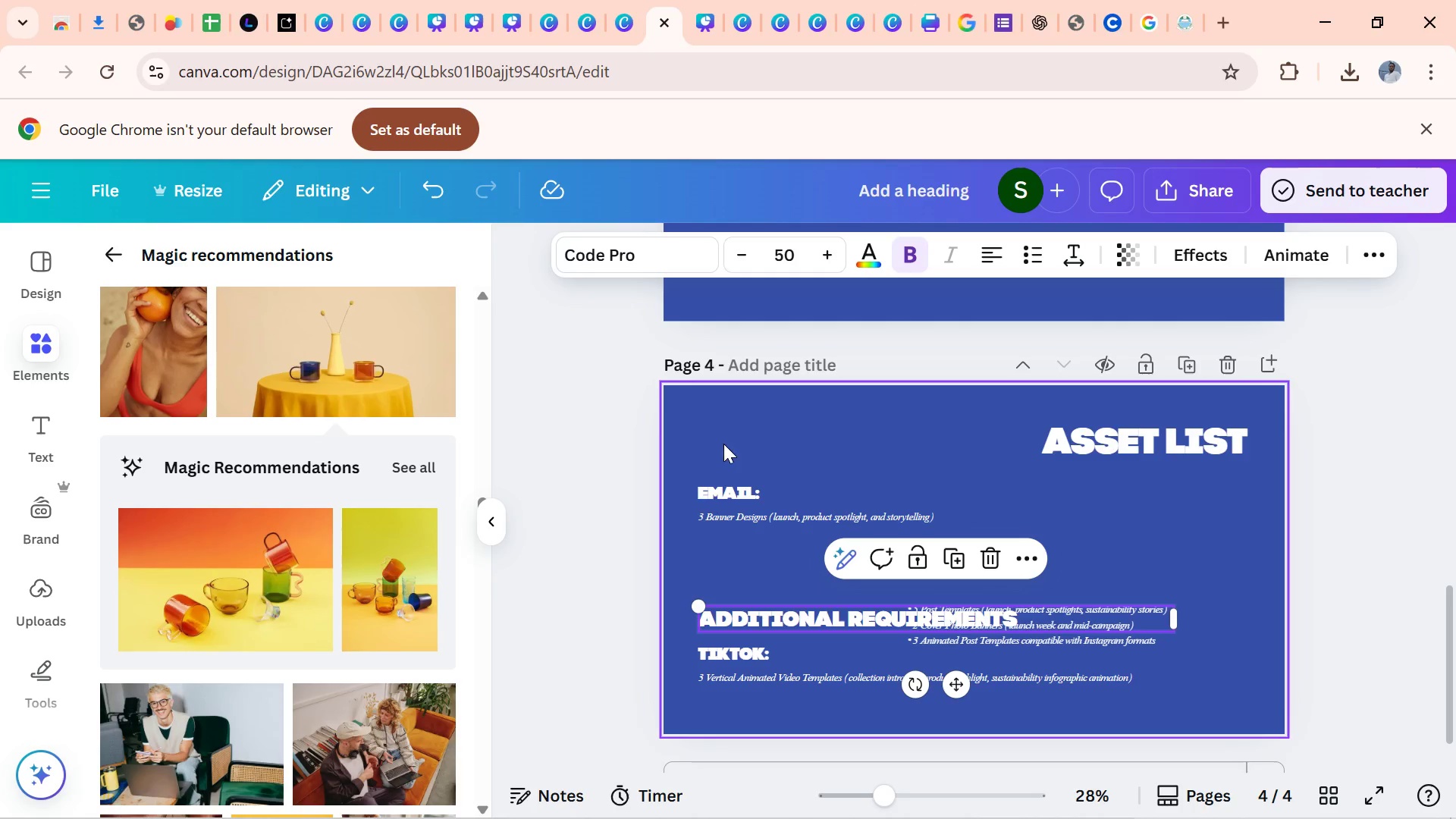 
left_click([727, 483])
 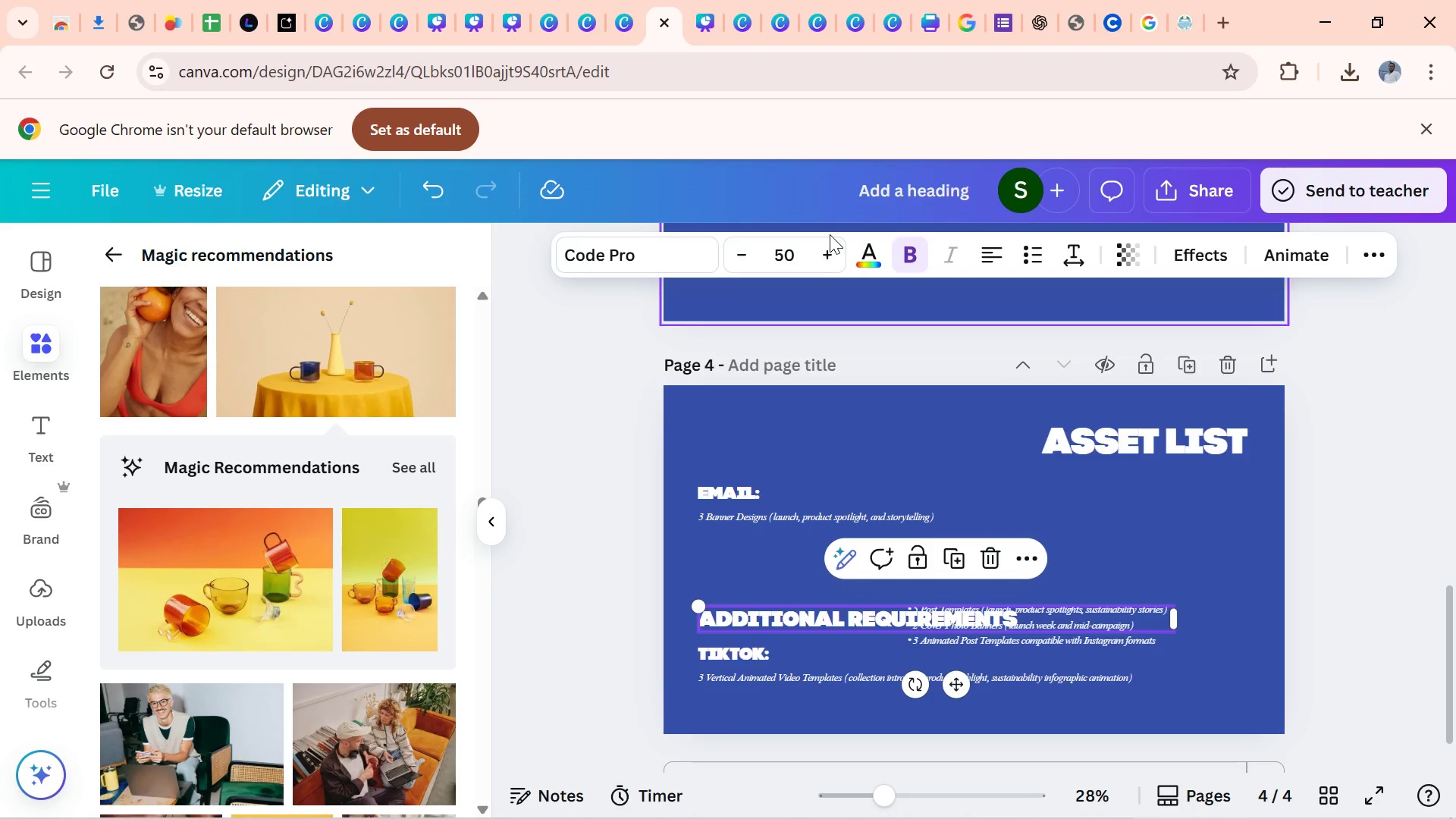 
double_click([830, 269])
 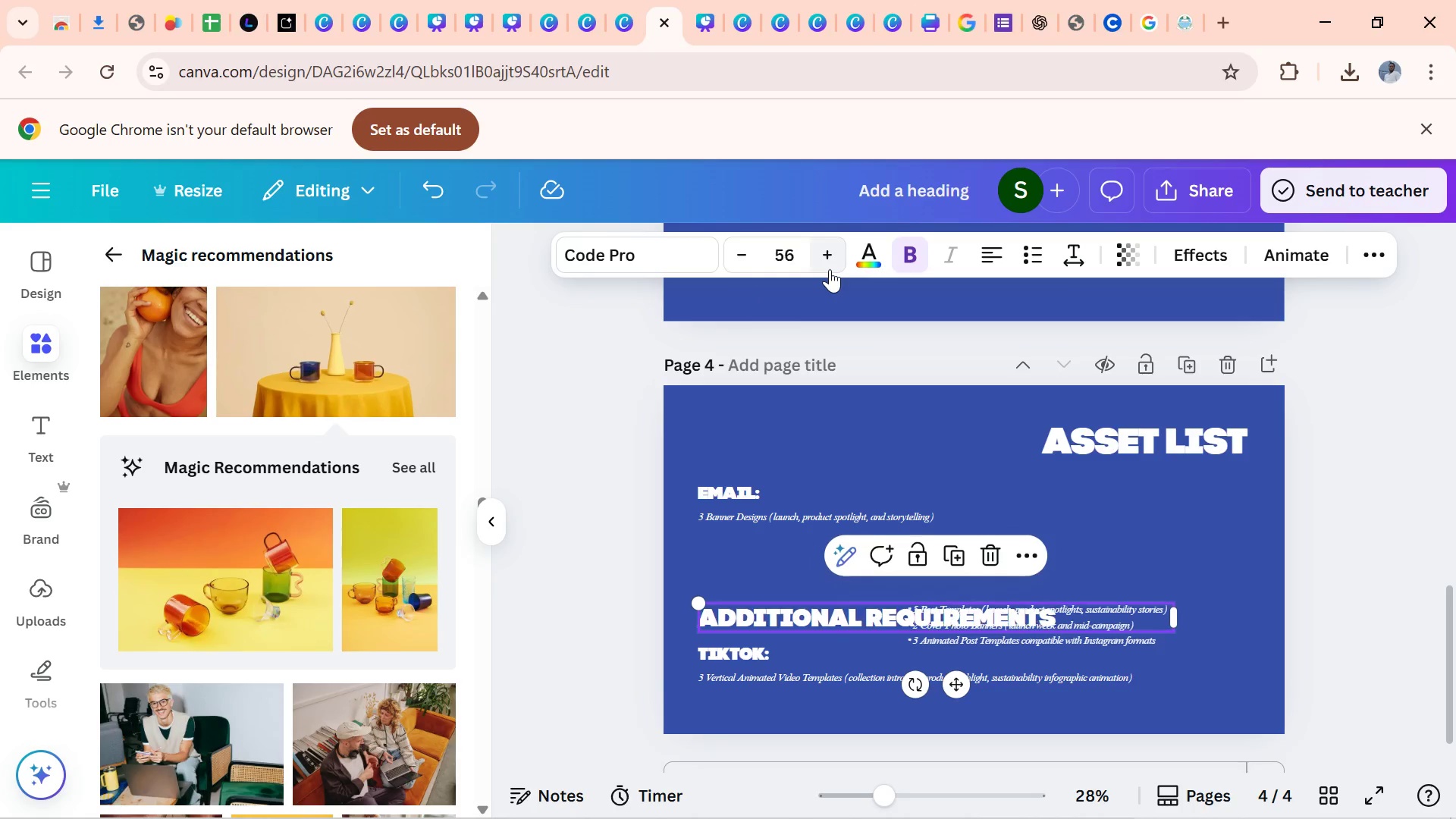 
triple_click([830, 269])
 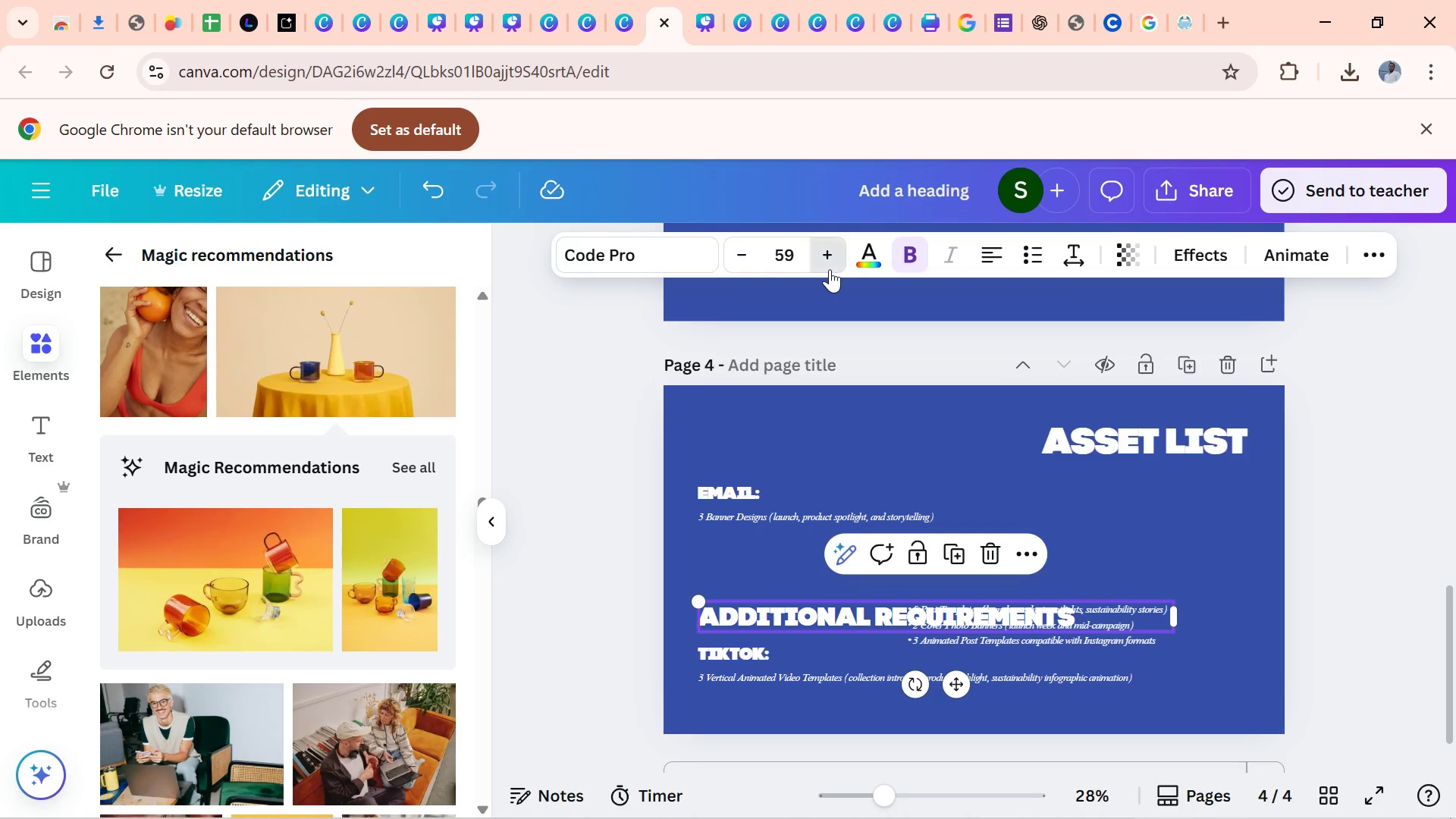 
left_click([830, 269])
 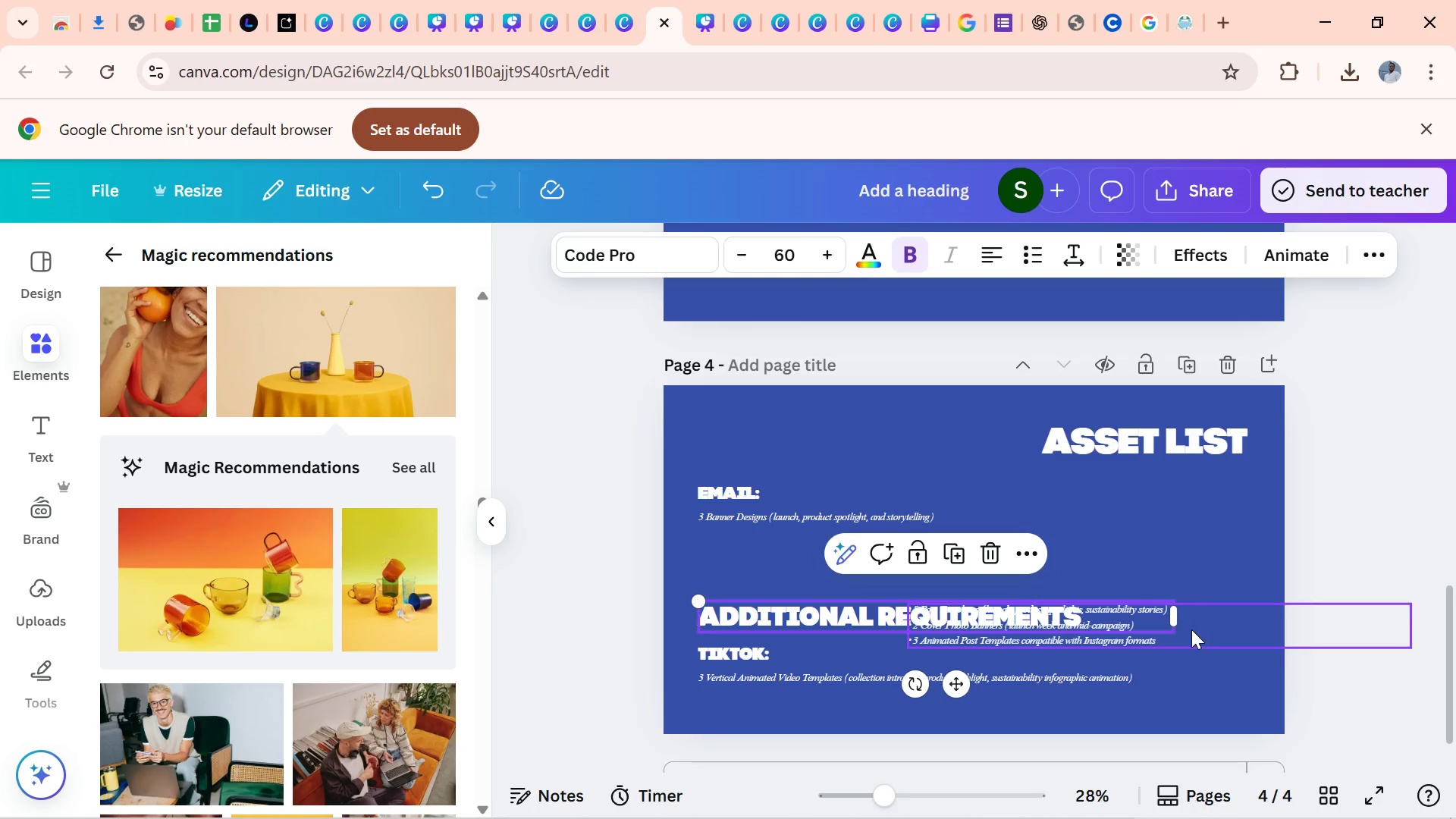 
left_click_drag(start_coordinate=[1178, 613], to_coordinate=[1055, 646])
 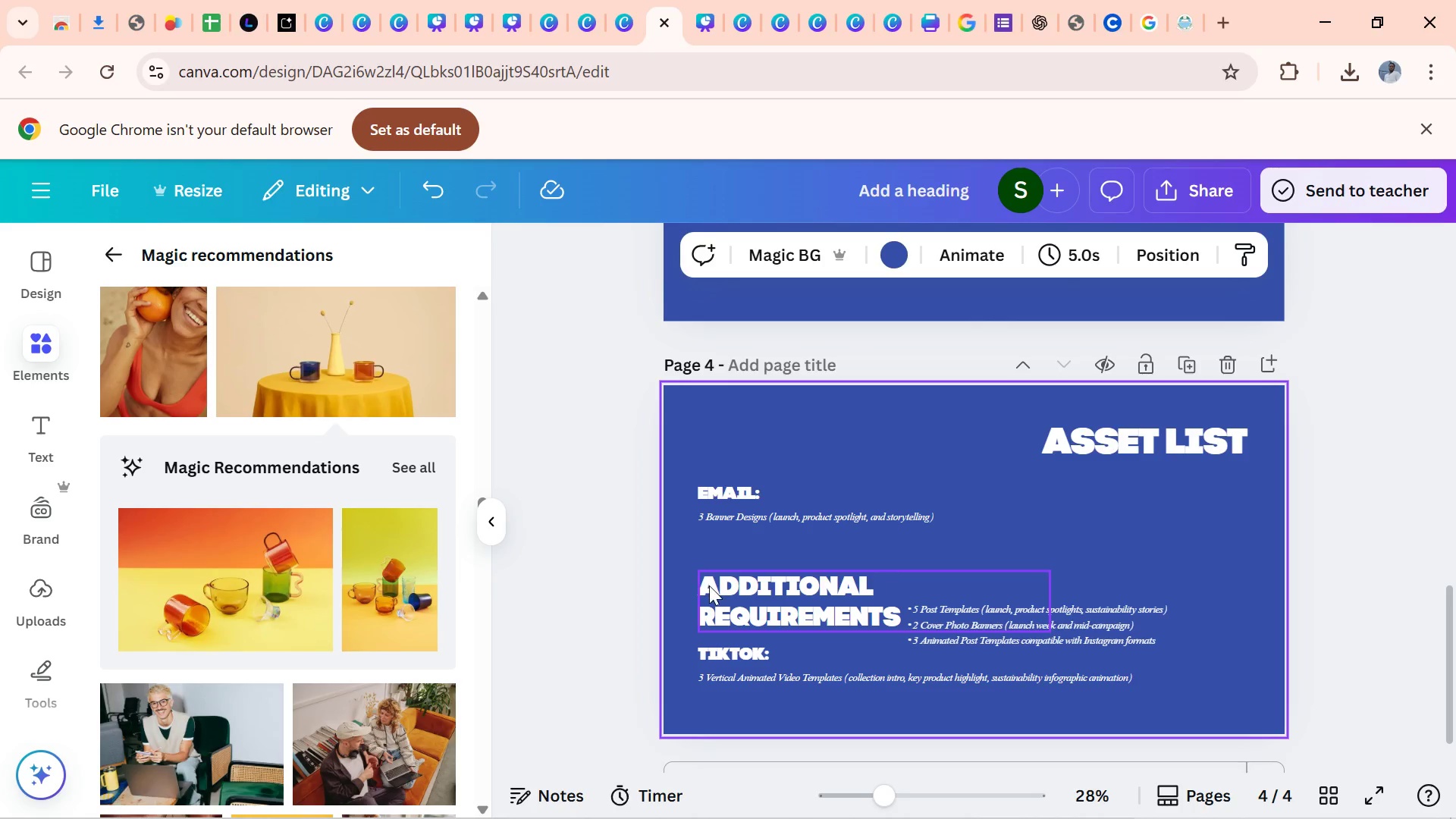 
left_click_drag(start_coordinate=[708, 585], to_coordinate=[707, 564])
 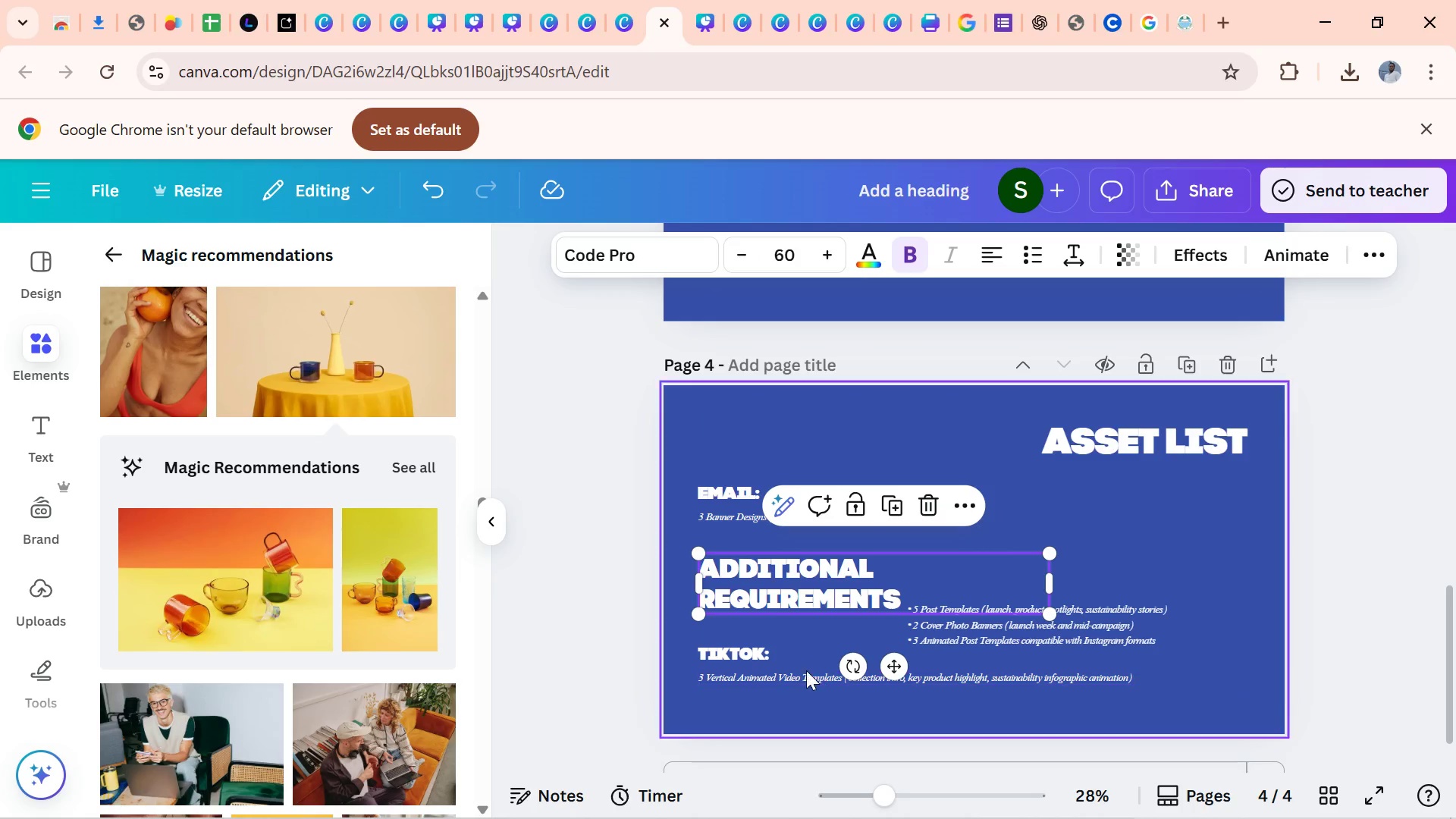 
left_click([803, 670])
 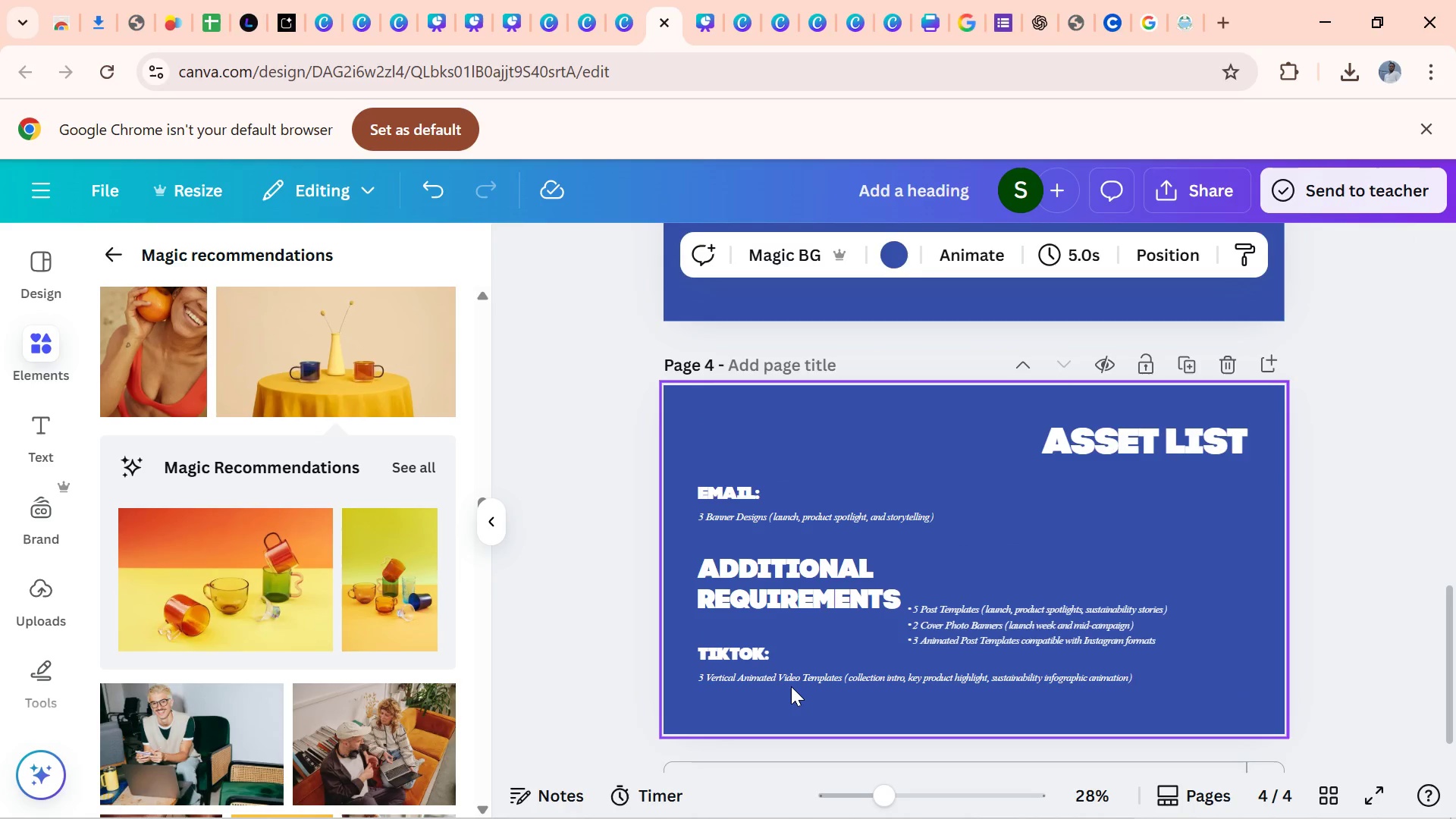 
left_click_drag(start_coordinate=[786, 686], to_coordinate=[786, 666])
 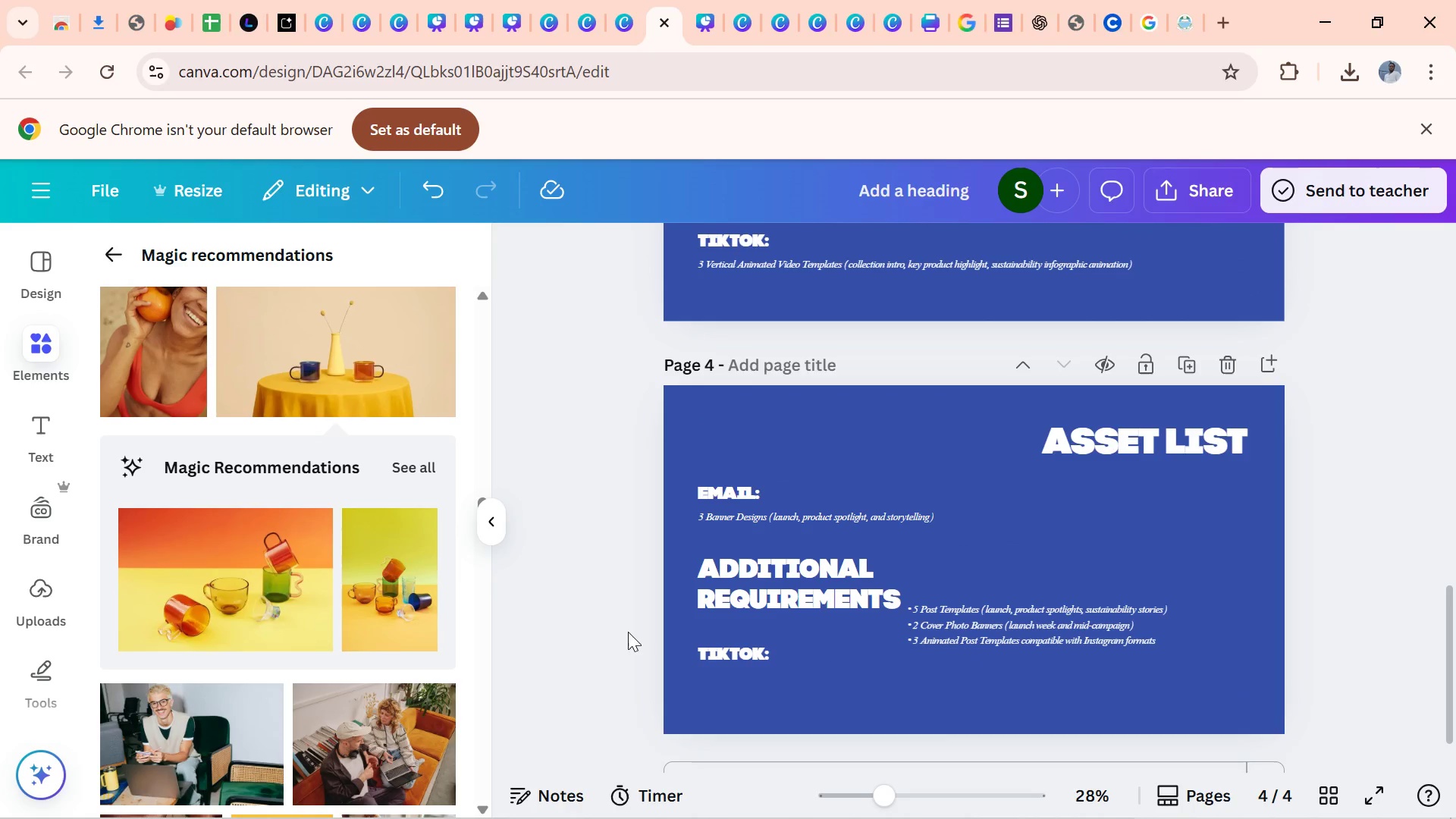 
left_click([717, 644])
 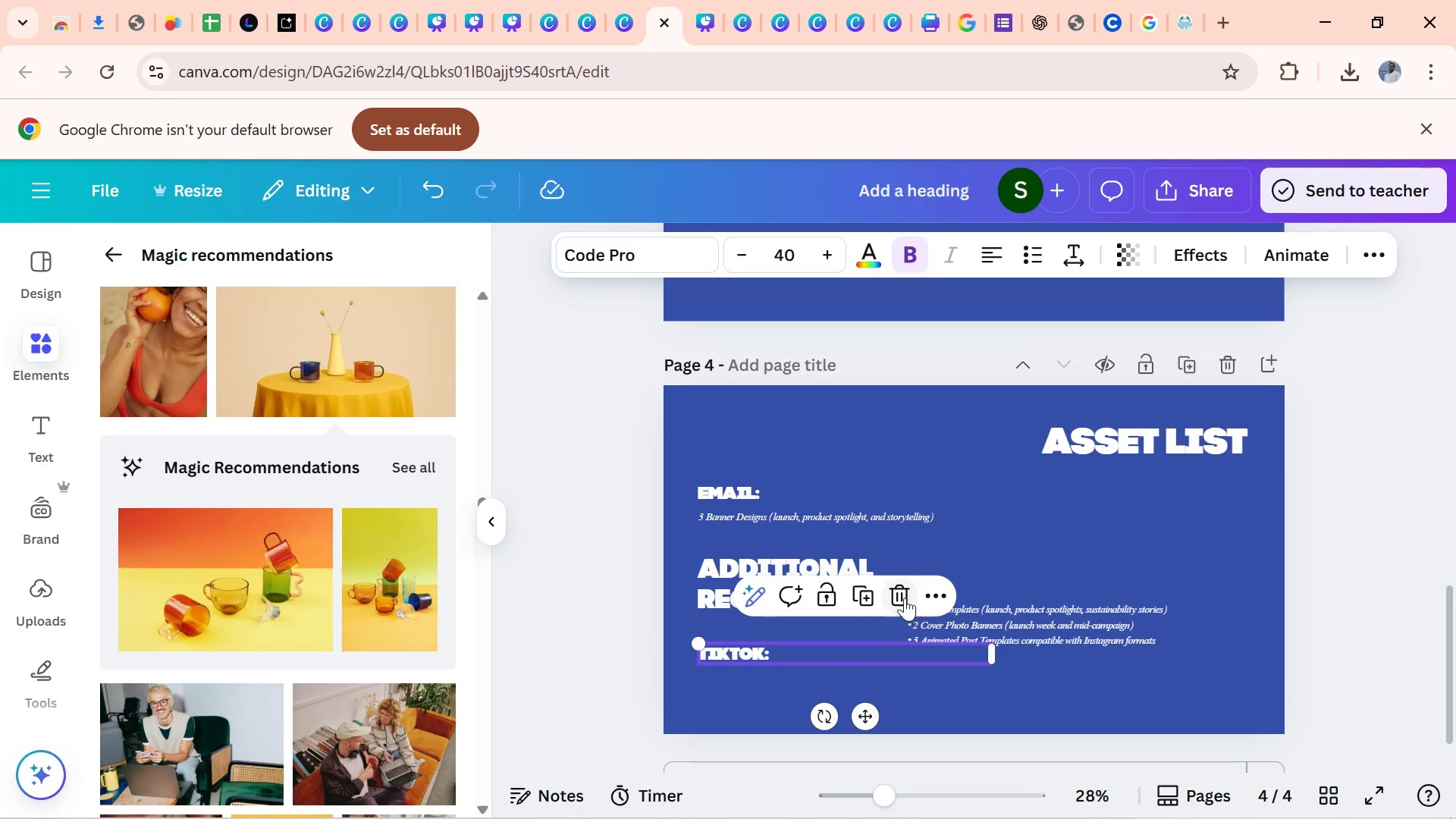 
left_click([902, 595])
 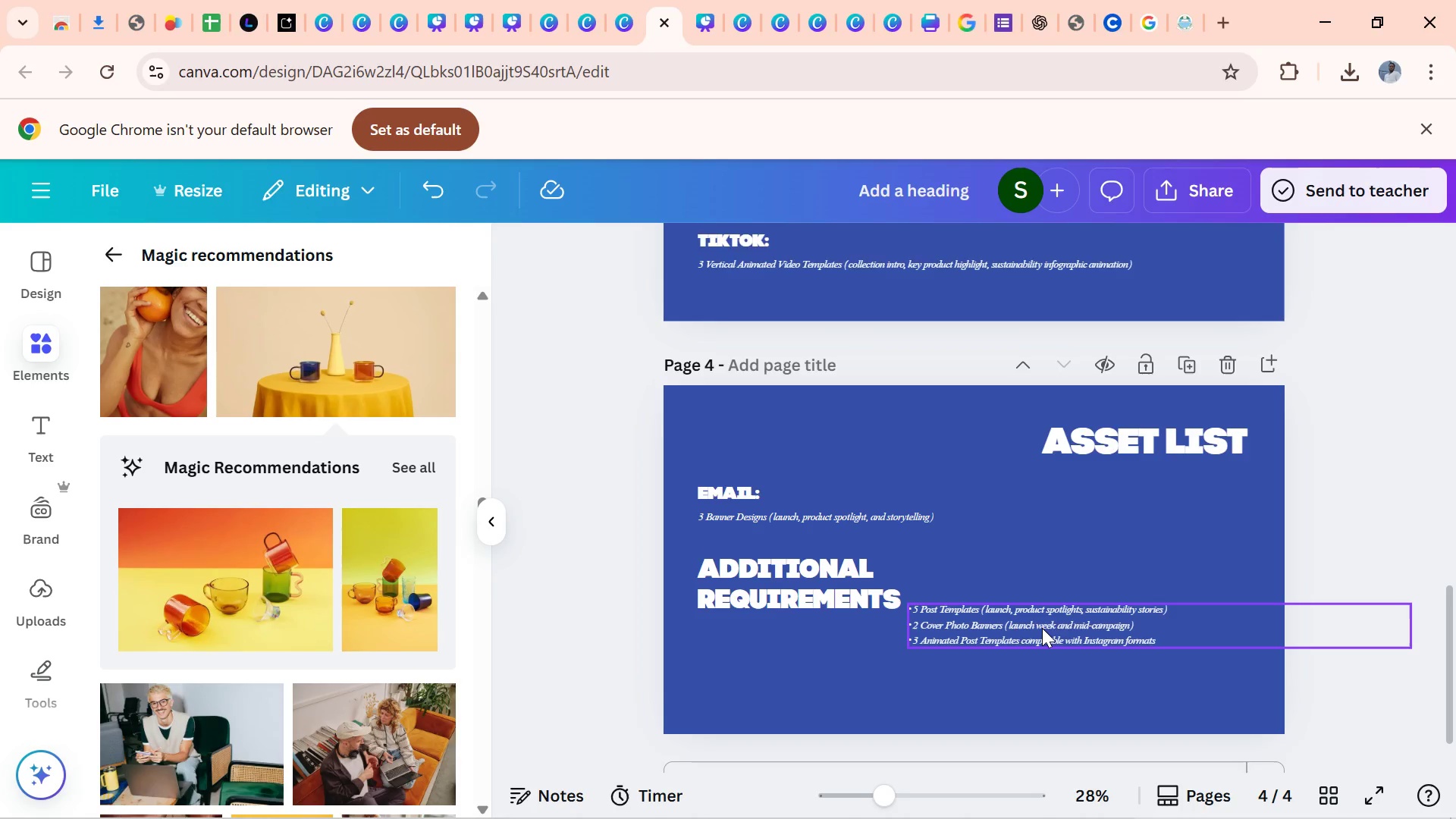 
left_click_drag(start_coordinate=[1043, 627], to_coordinate=[834, 654])
 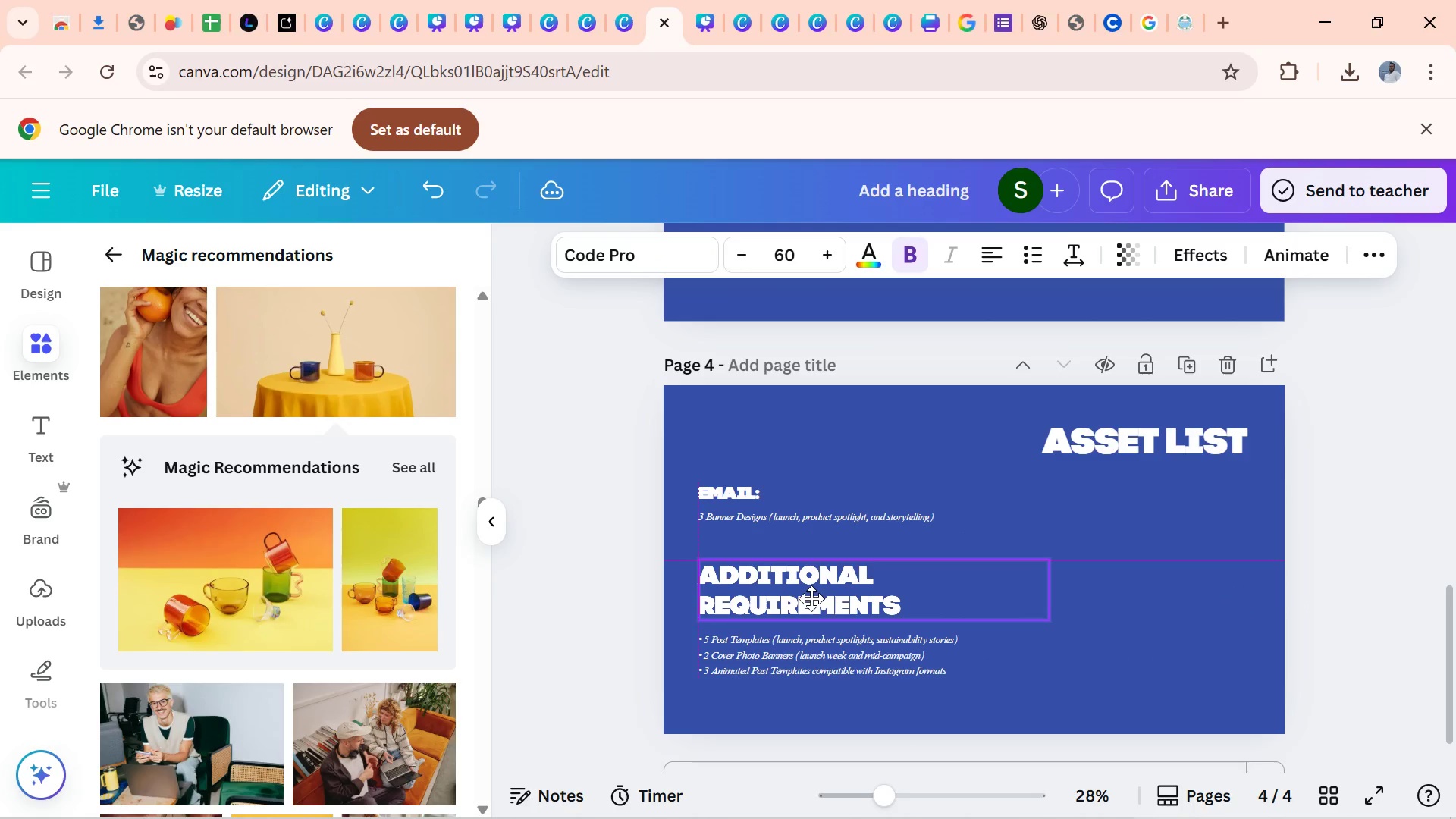 
left_click_drag(start_coordinate=[835, 659], to_coordinate=[839, 657])
 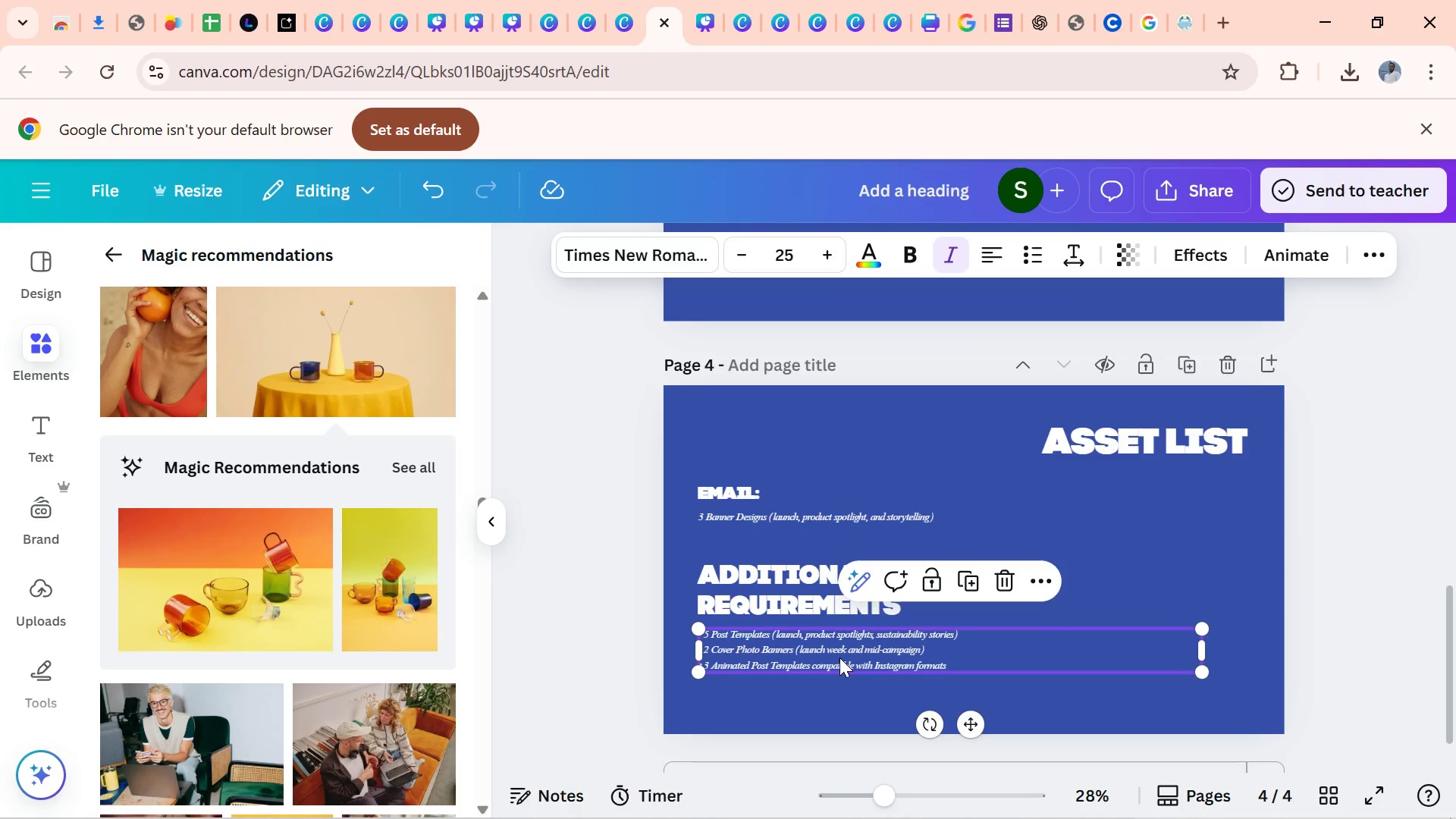 
left_click_drag(start_coordinate=[839, 657], to_coordinate=[843, 662])
 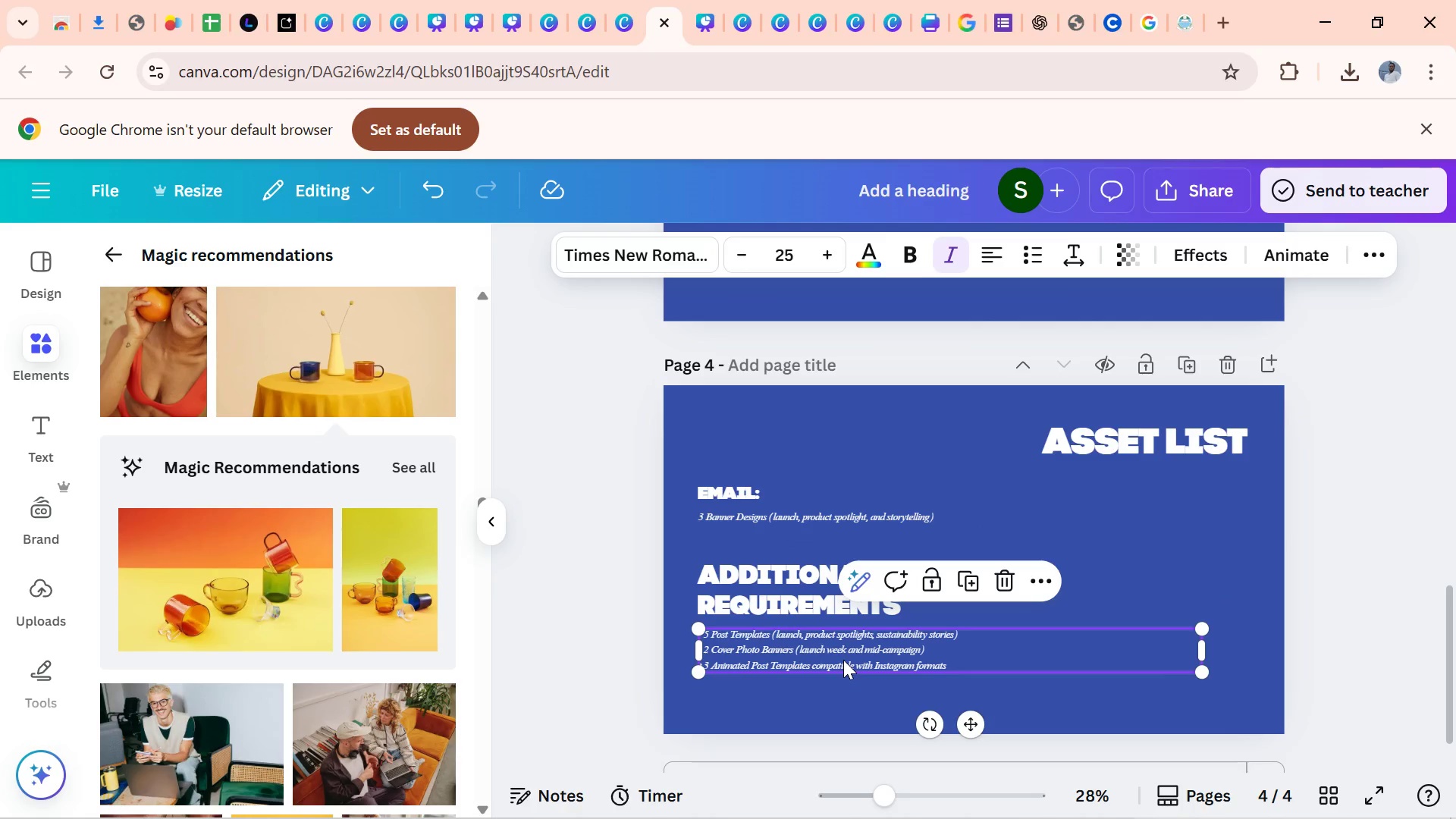 
wait(58.5)
 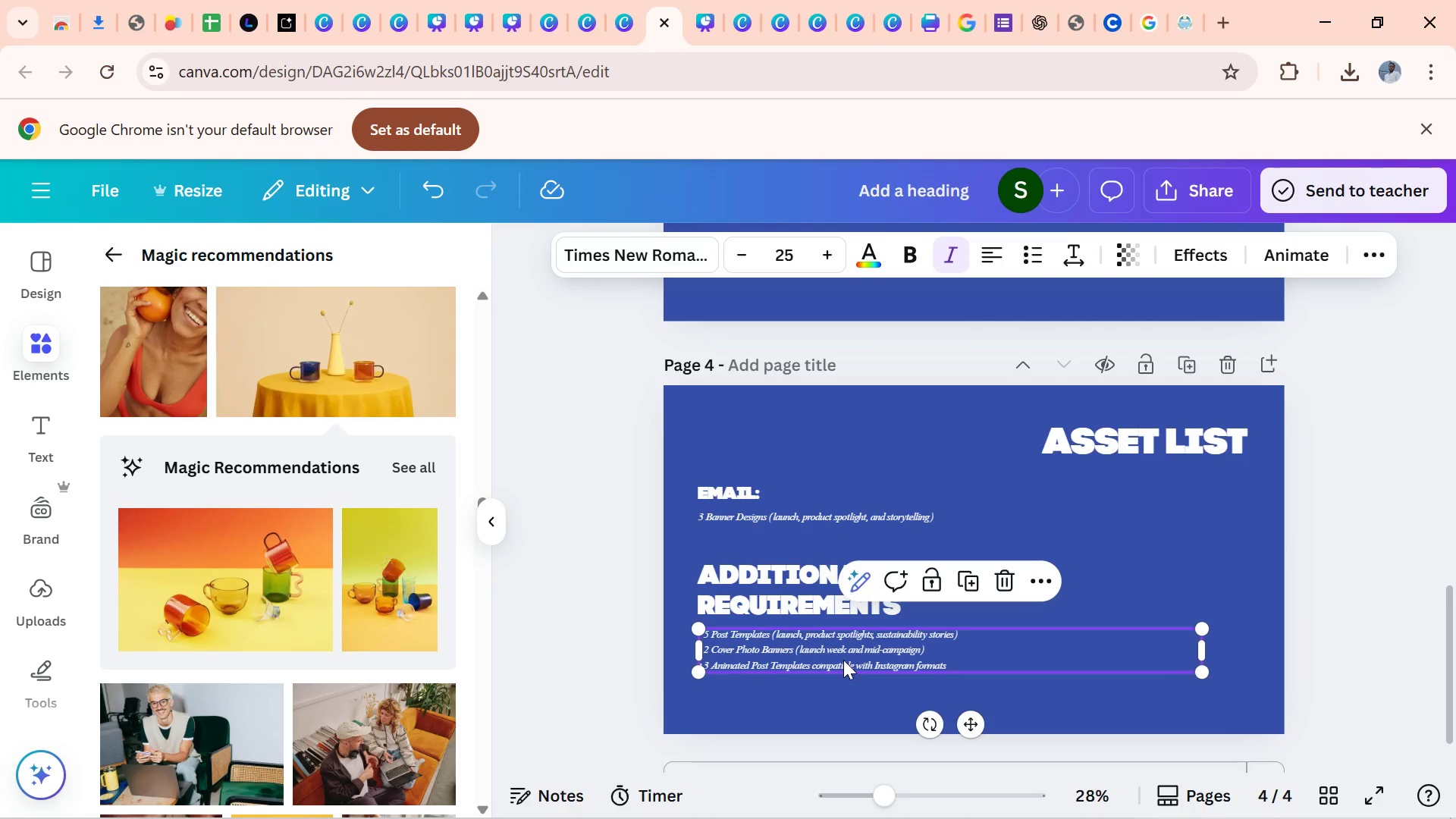 
left_click([136, 31])
 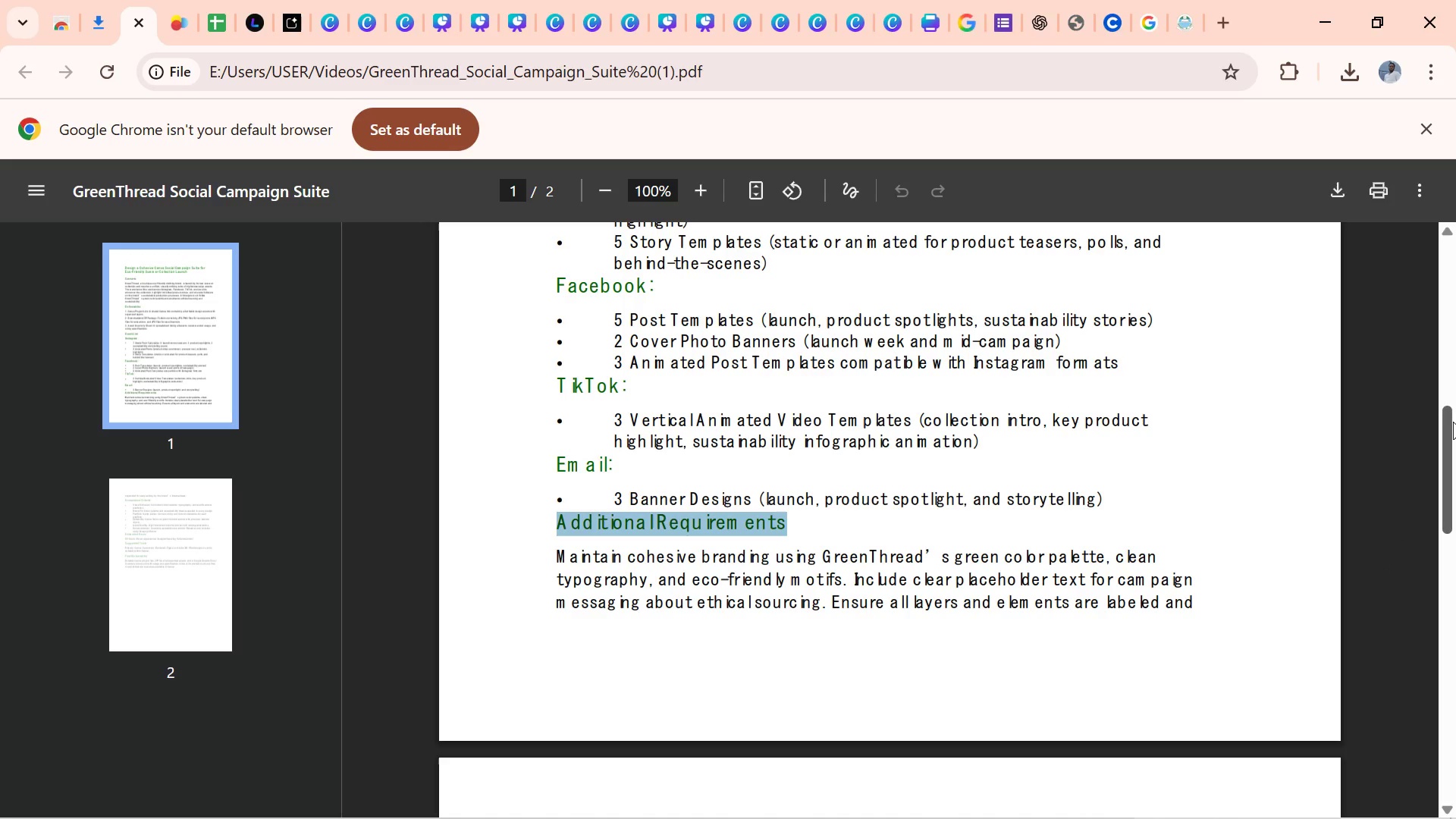 
left_click_drag(start_coordinate=[1442, 432], to_coordinate=[1455, 481])
 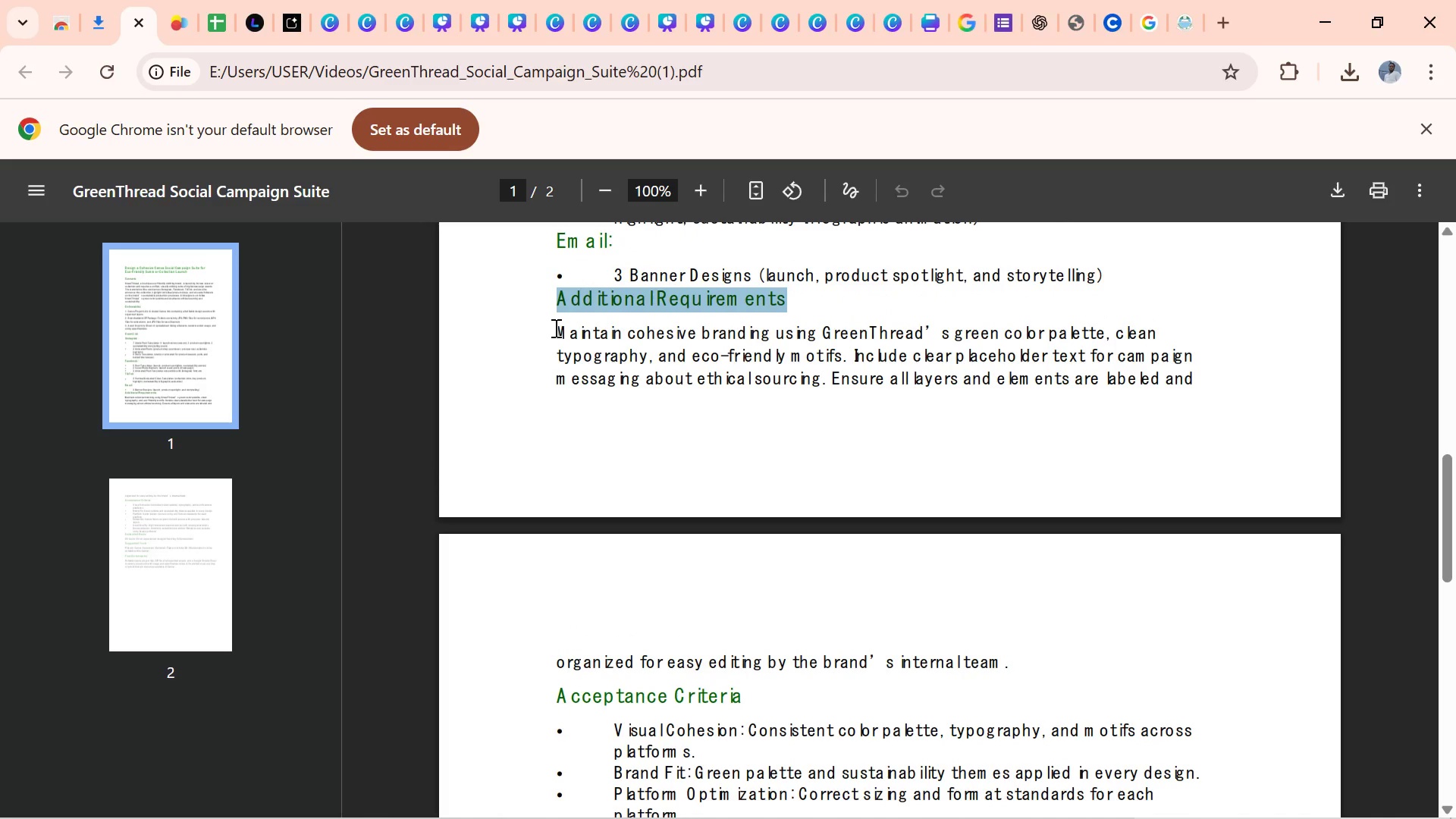 
left_click_drag(start_coordinate=[556, 328], to_coordinate=[1001, 670])
 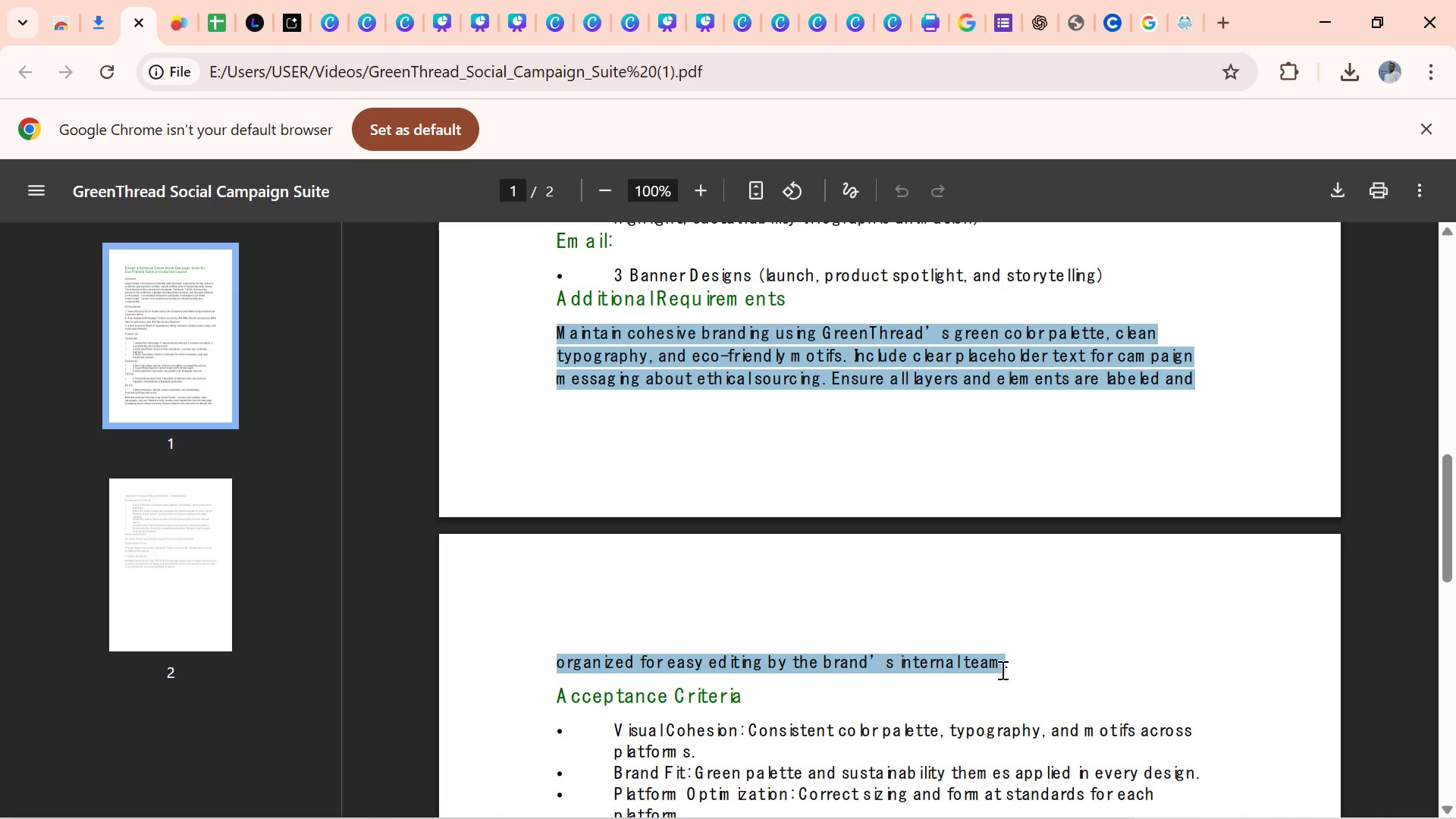 
key(Control+C)
 